 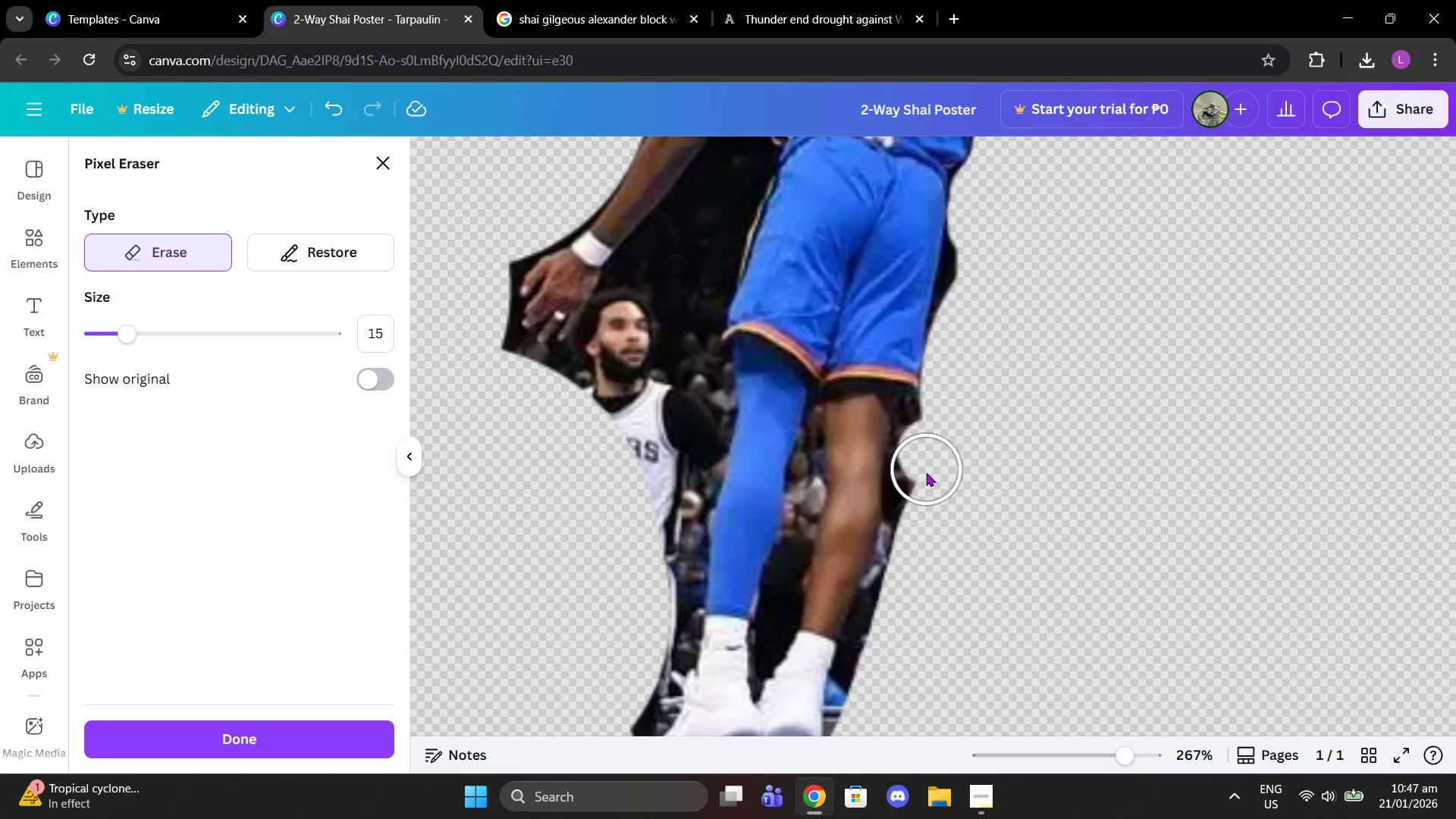 
left_click([922, 472])
 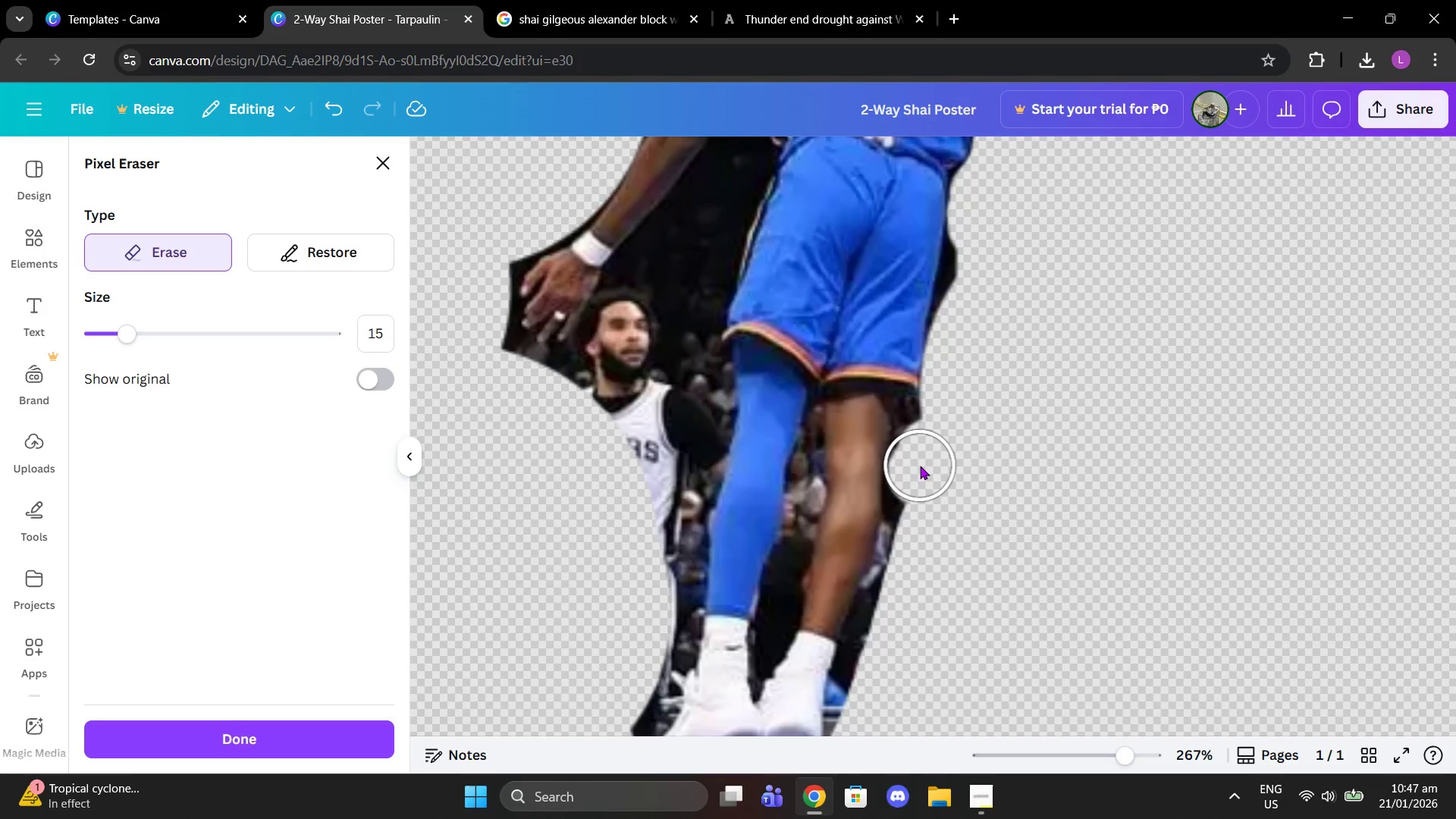 
left_click([920, 464])
 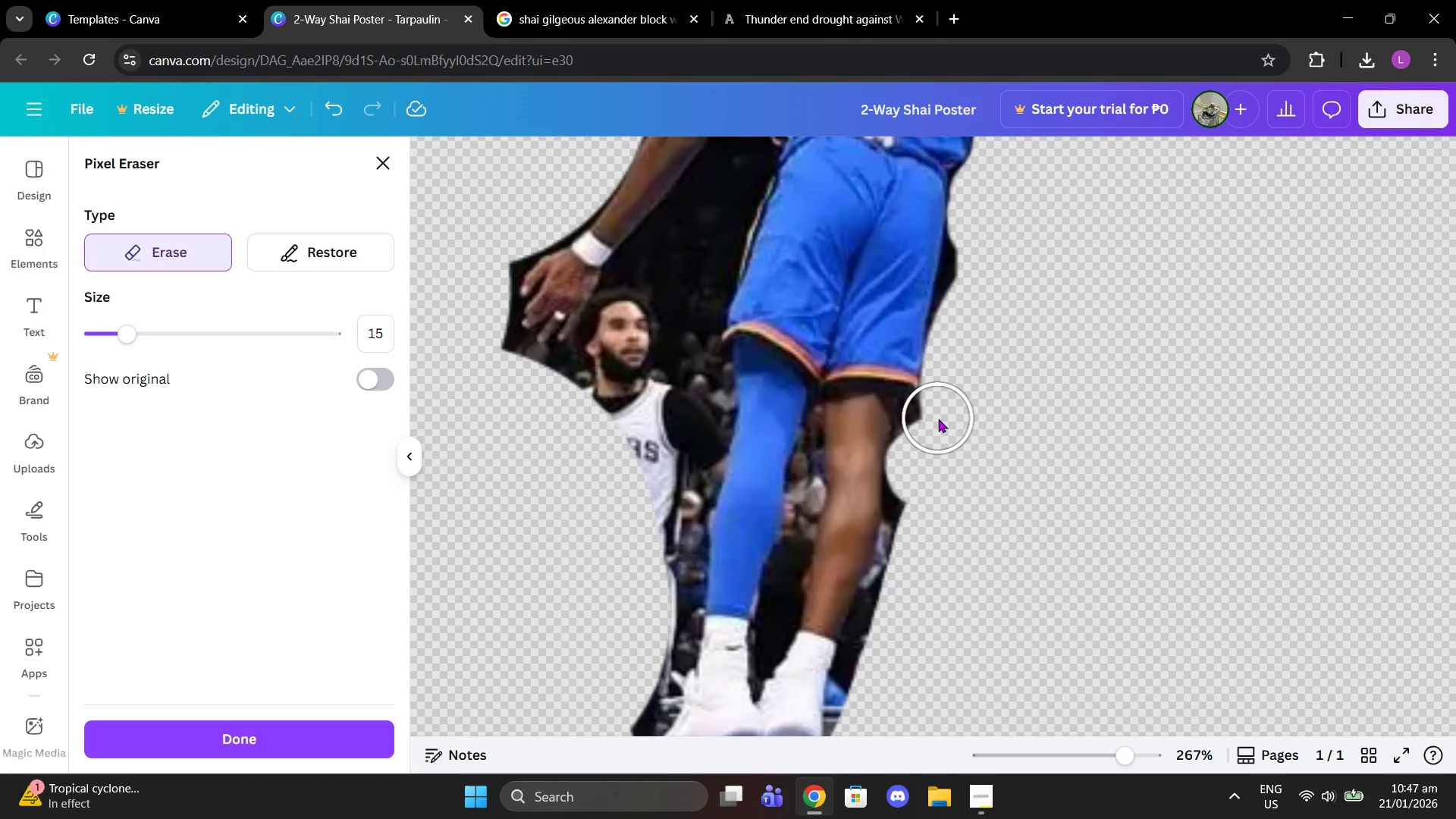 
left_click([938, 419])
 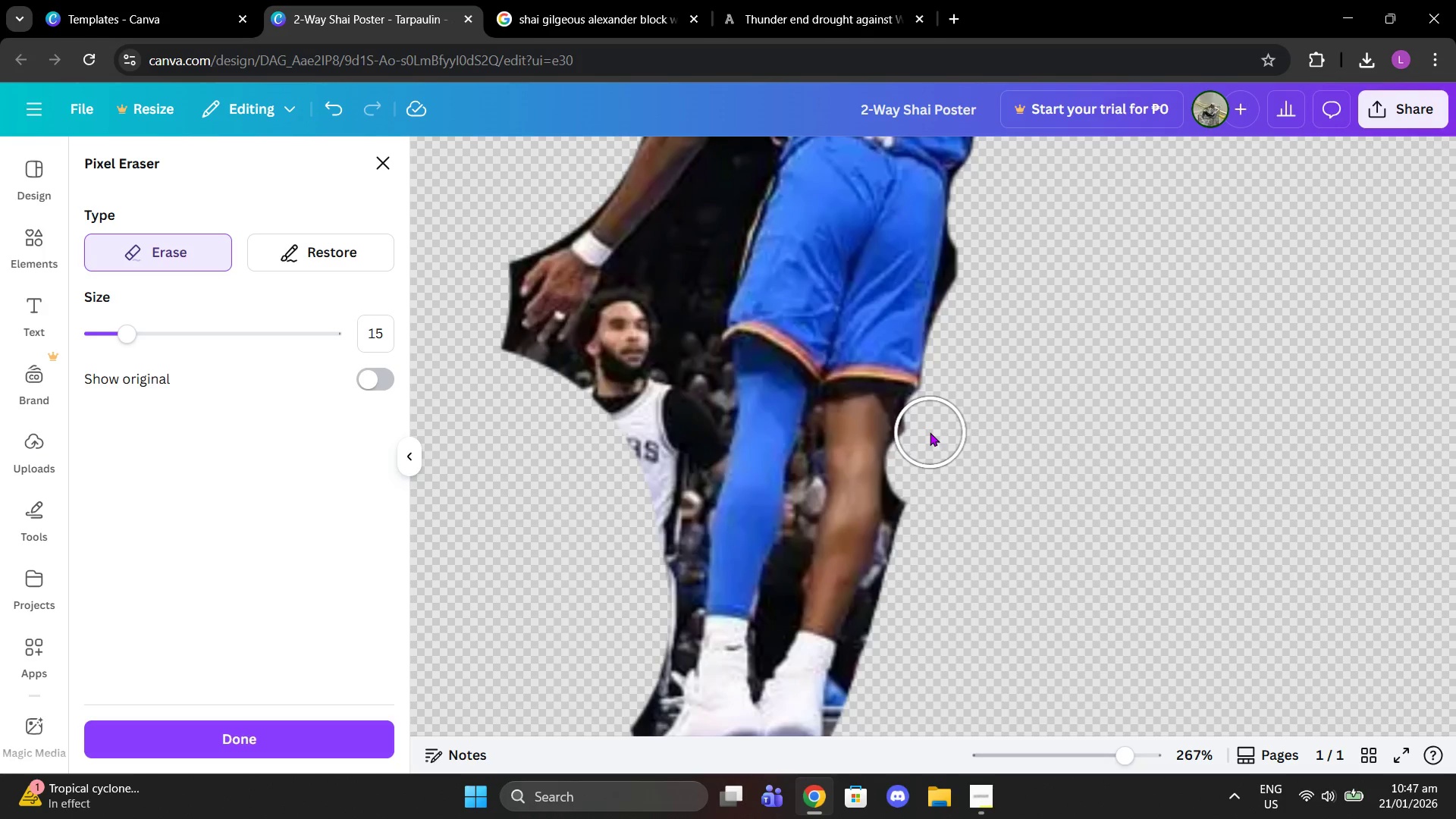 
left_click([929, 432])
 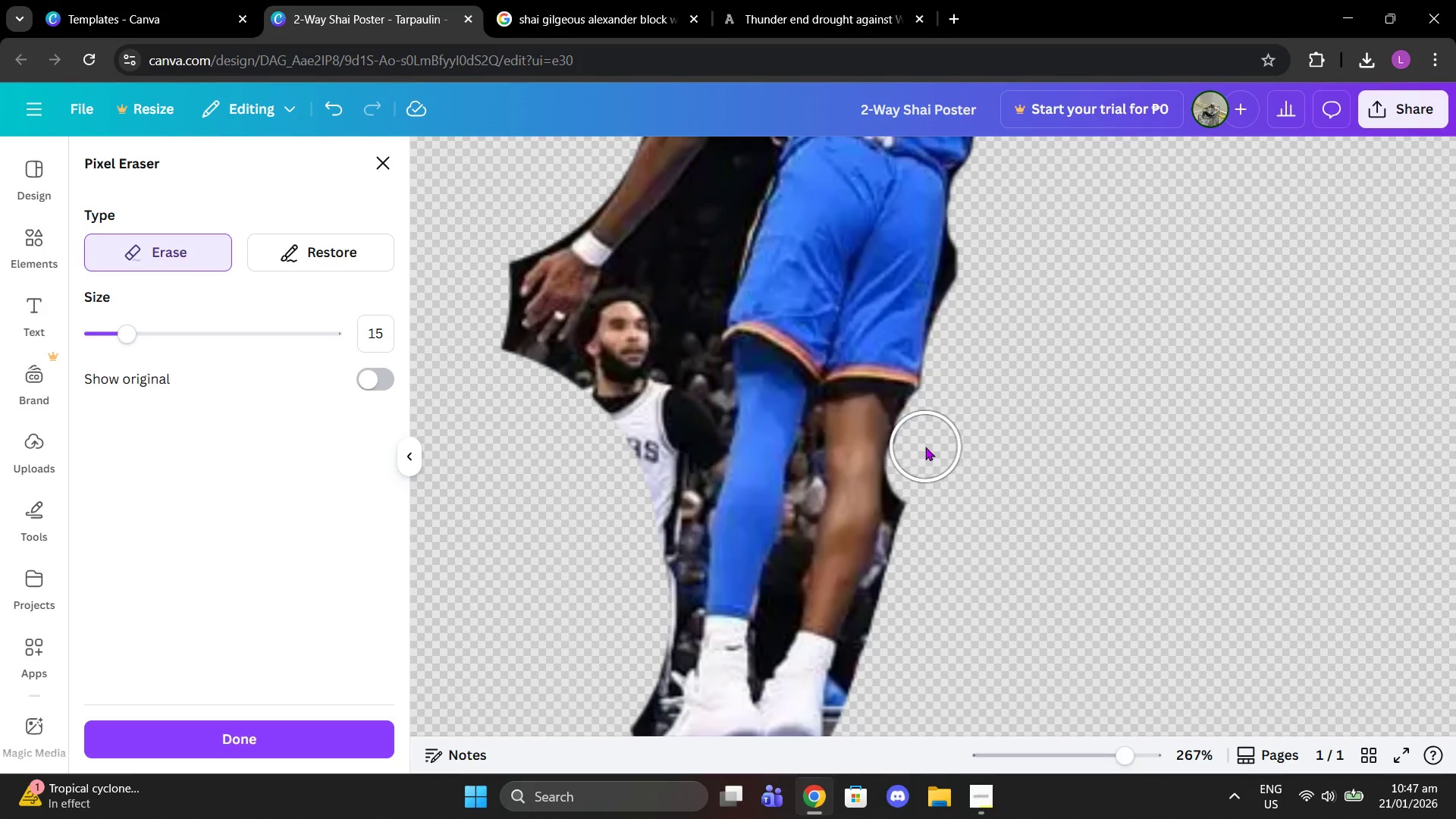 
left_click([925, 447])
 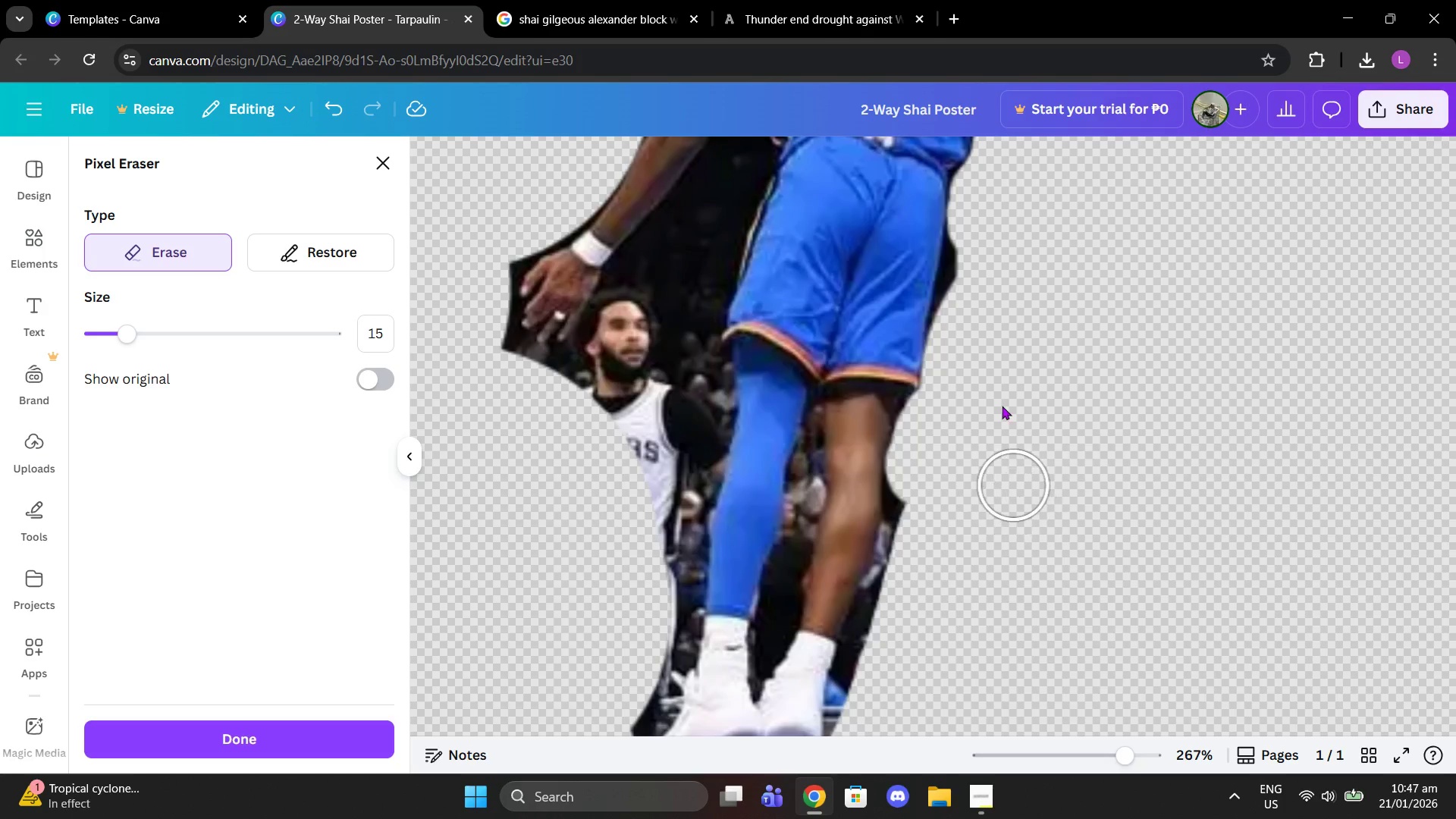 
scroll: coordinate [1002, 399], scroll_direction: up, amount: 1.0
 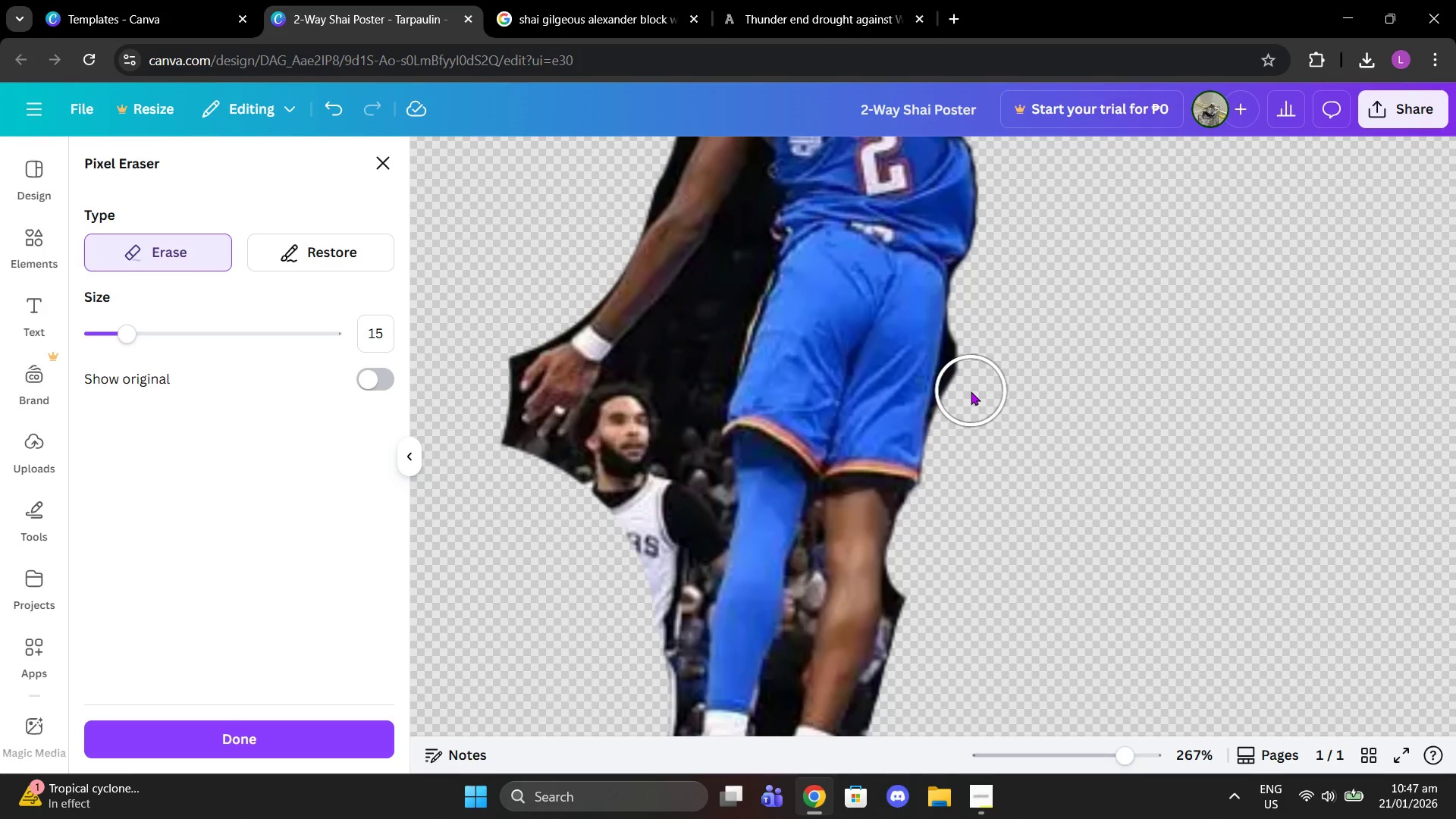 
left_click([971, 391])
 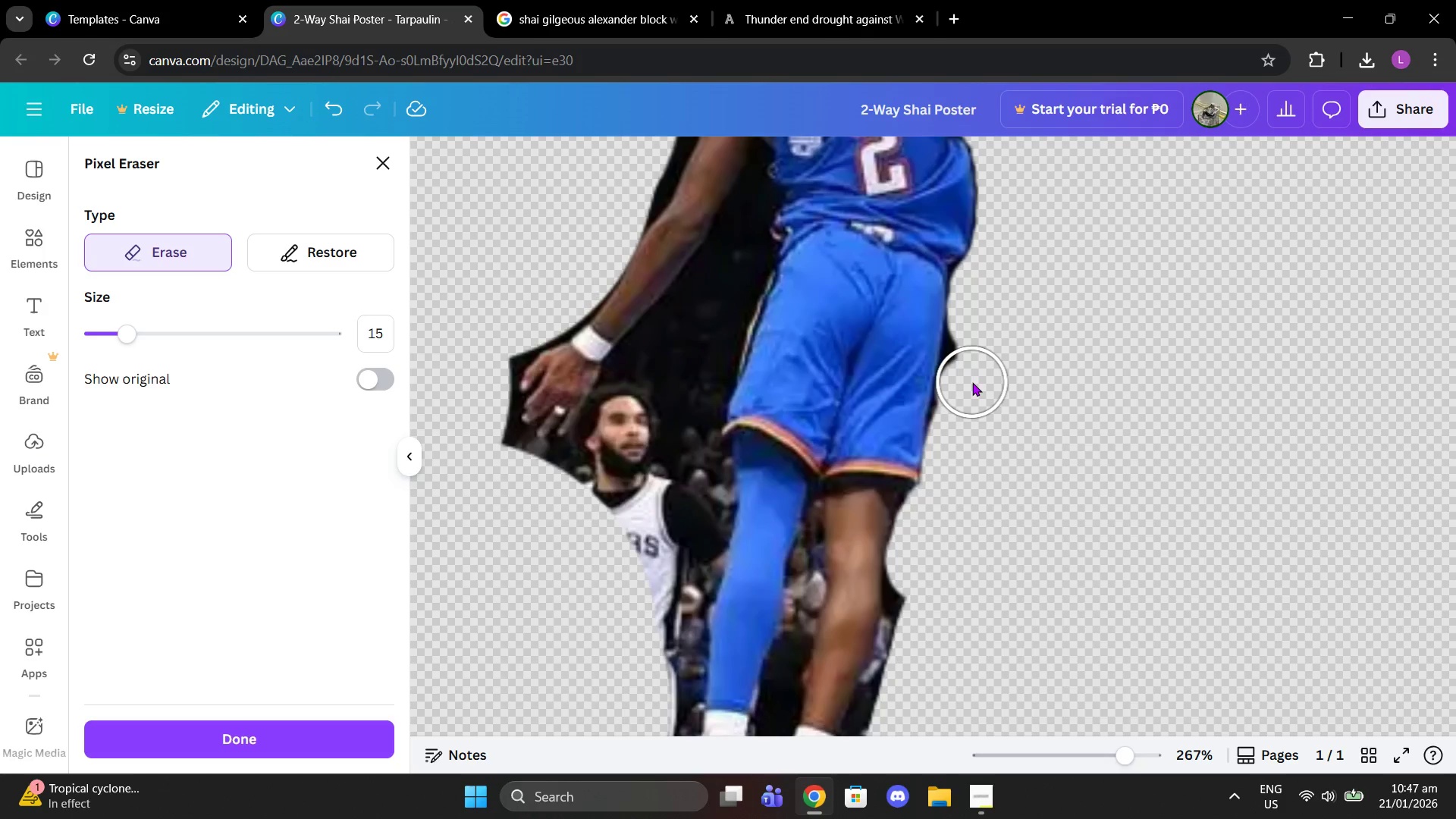 
left_click([972, 382])
 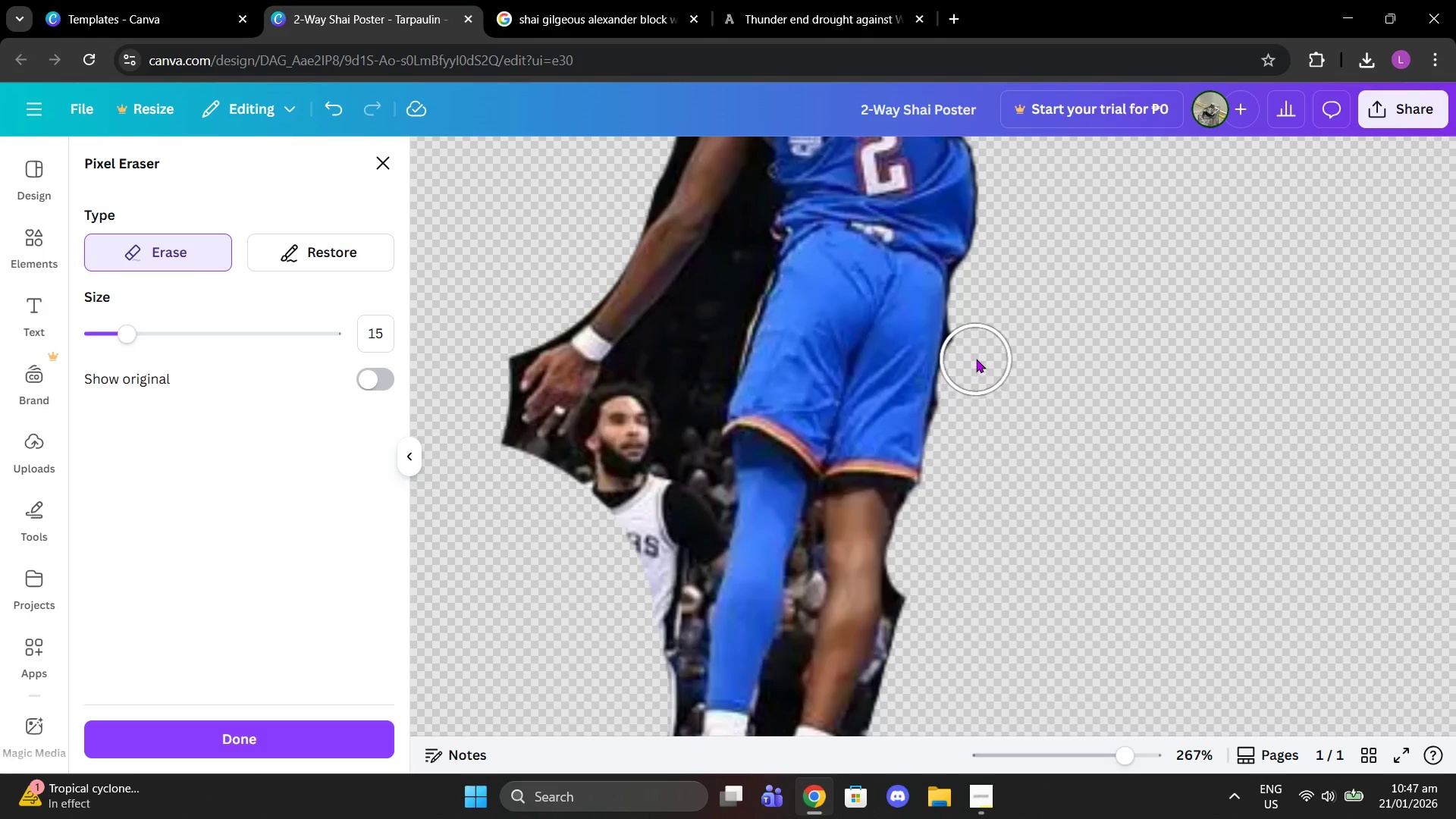 
double_click([976, 359])
 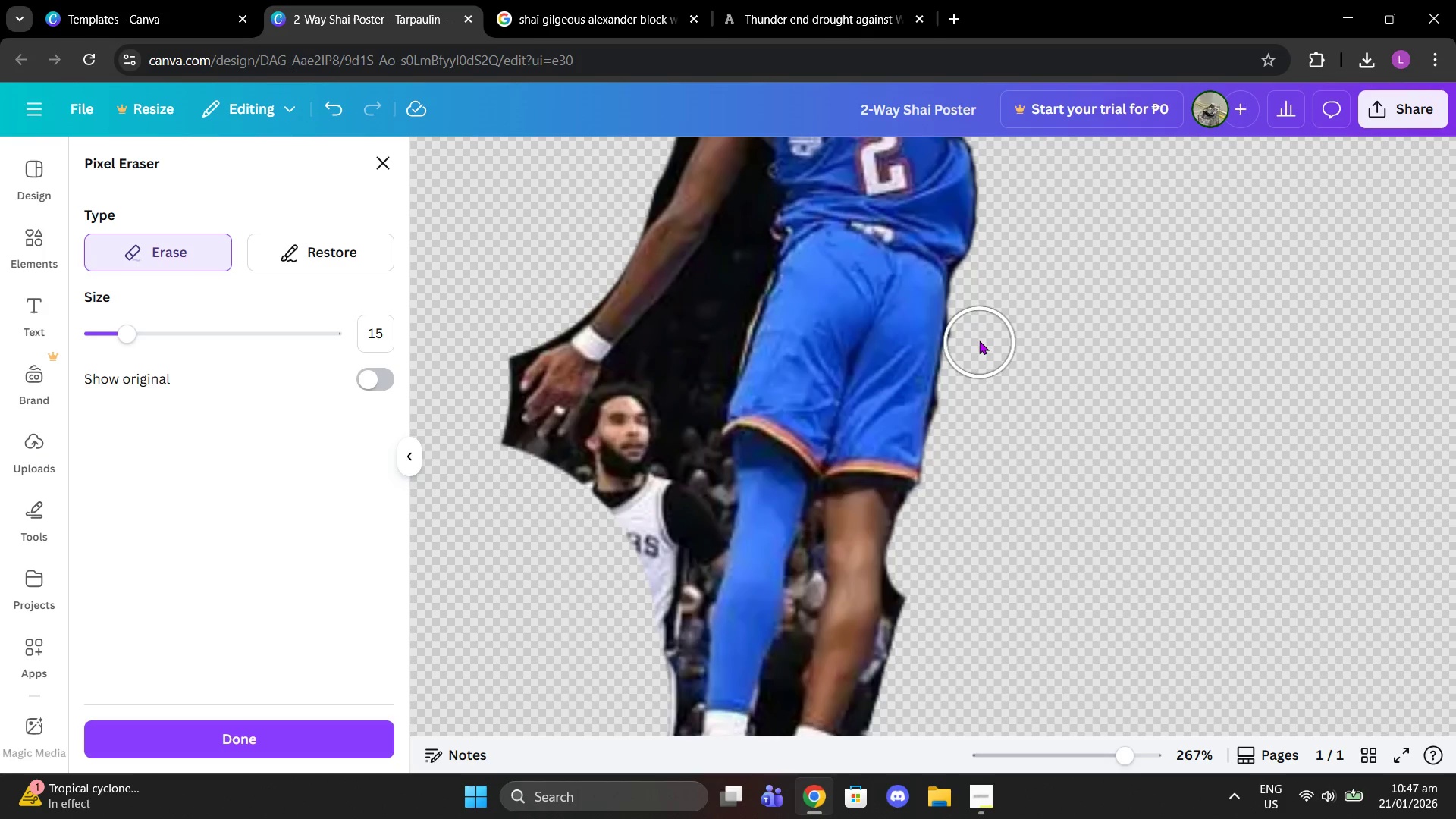 
left_click([979, 340])
 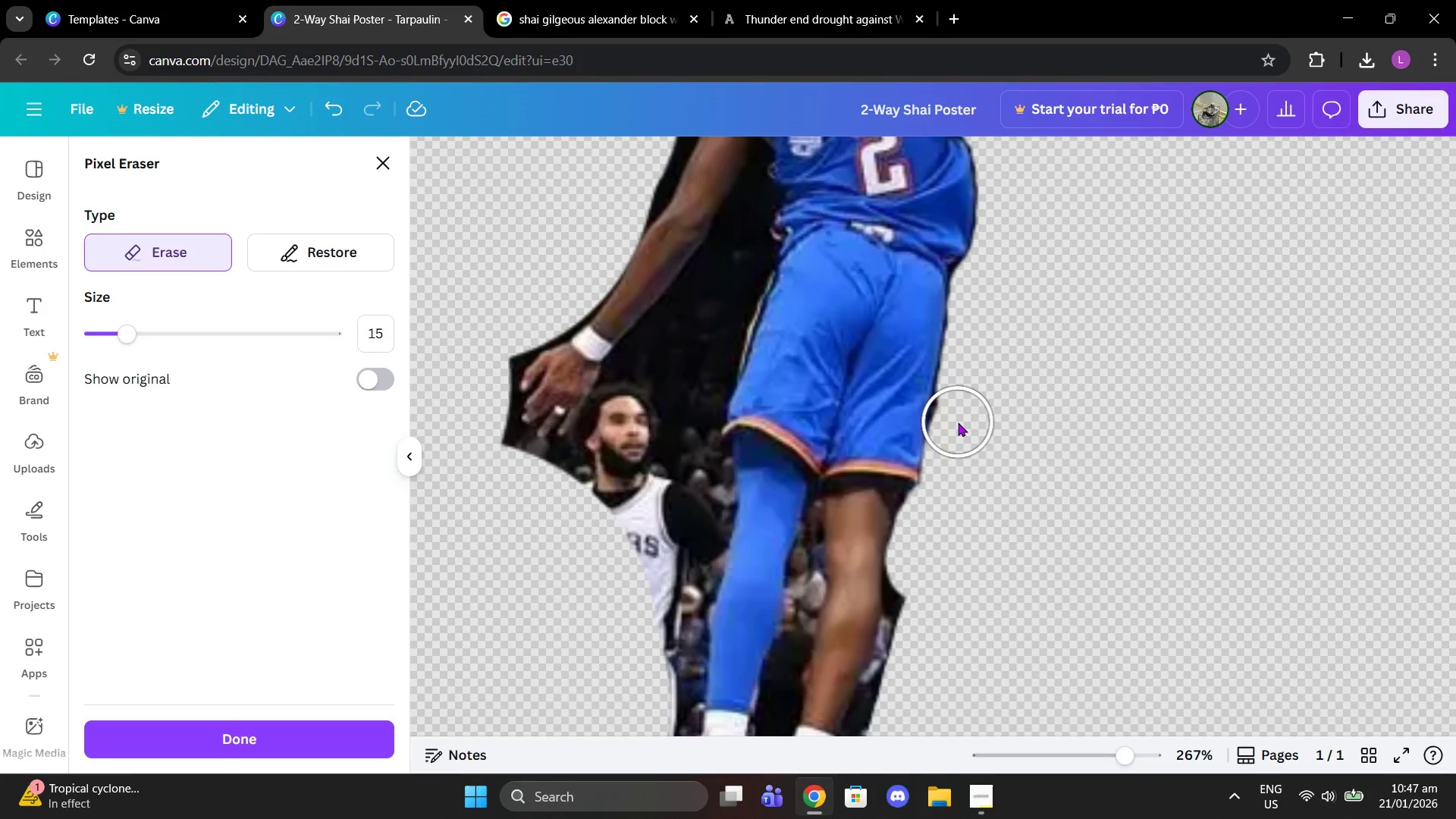 
left_click([968, 420])
 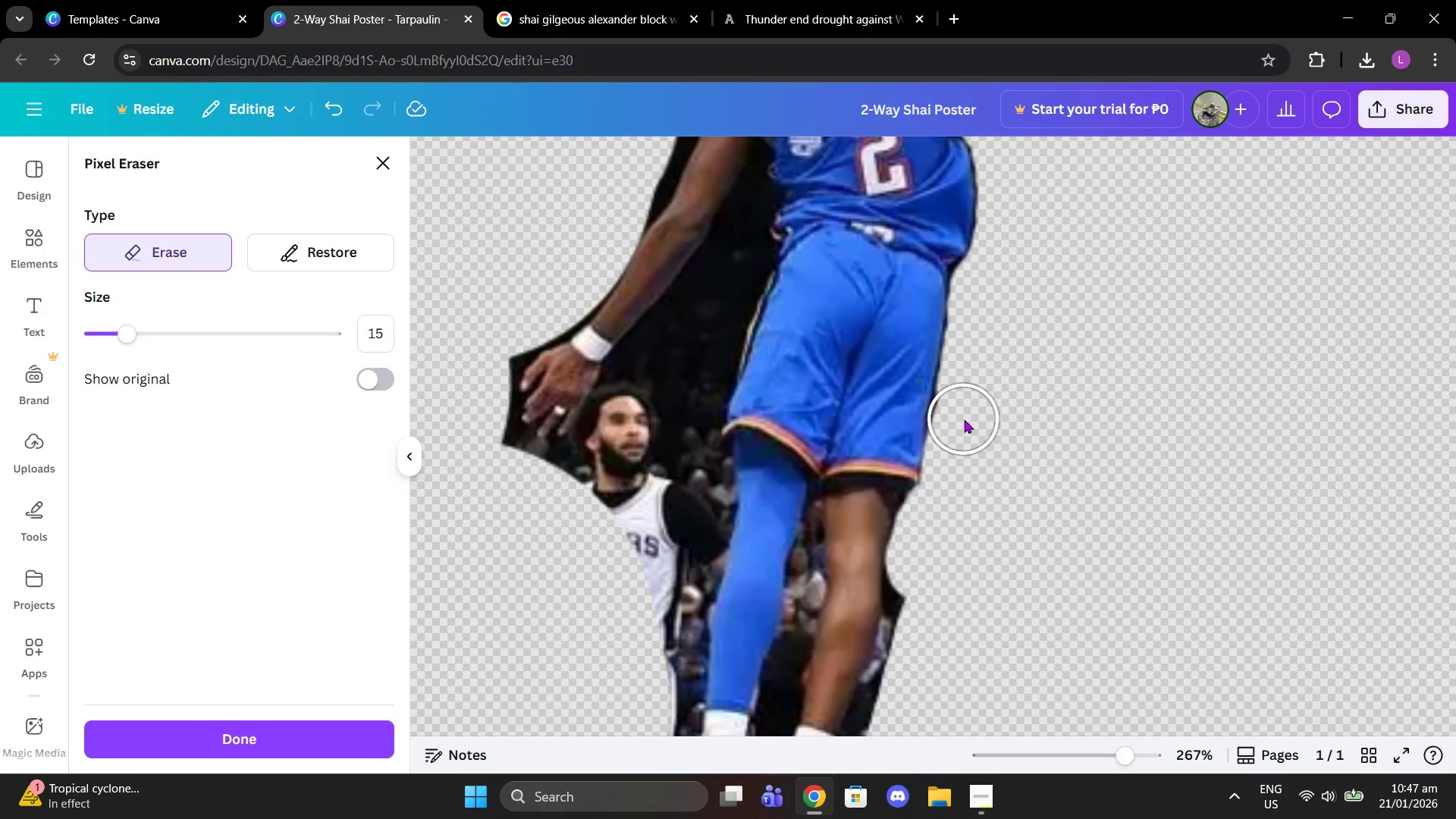 
left_click([964, 419])
 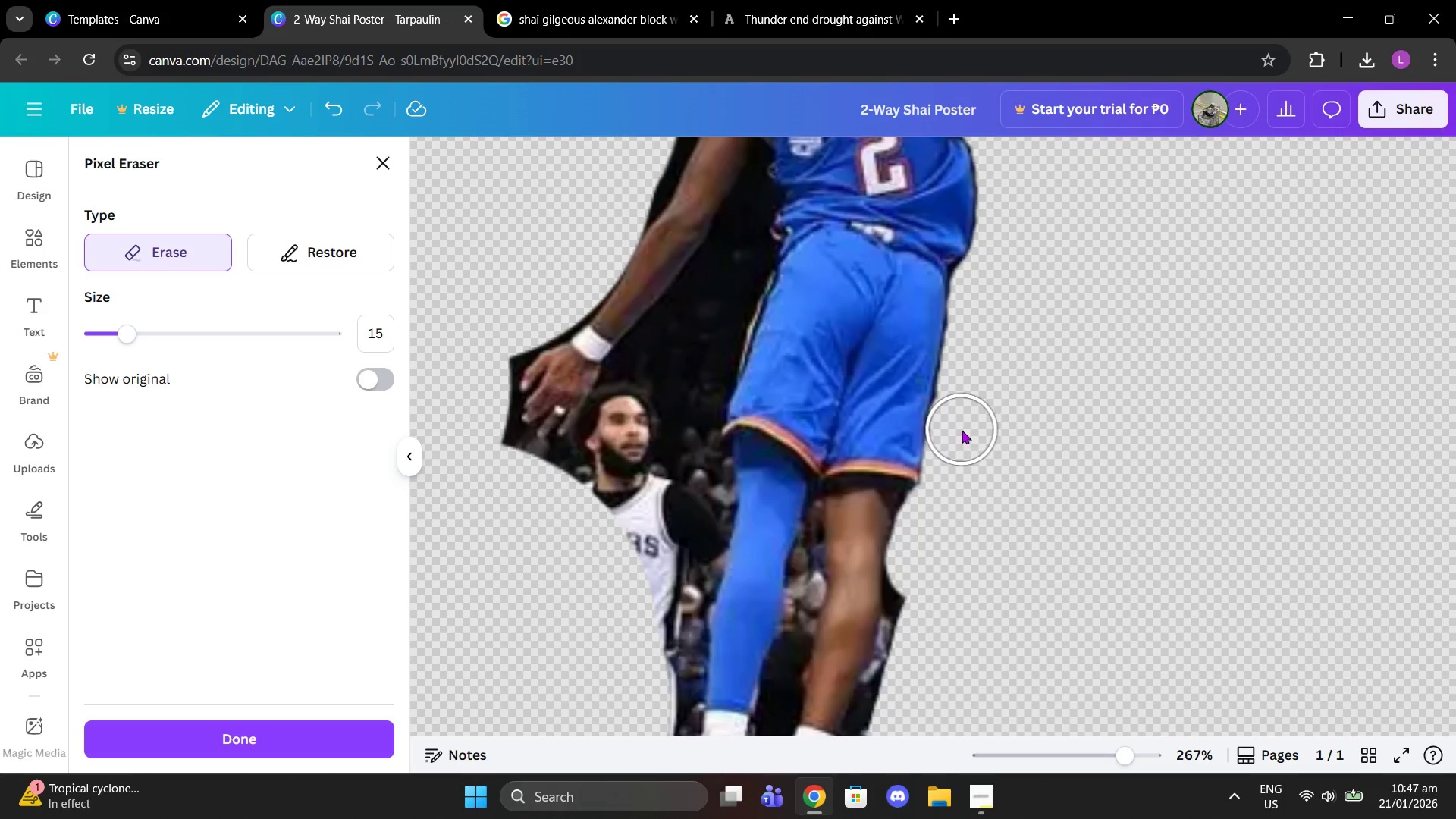 
left_click([962, 430])
 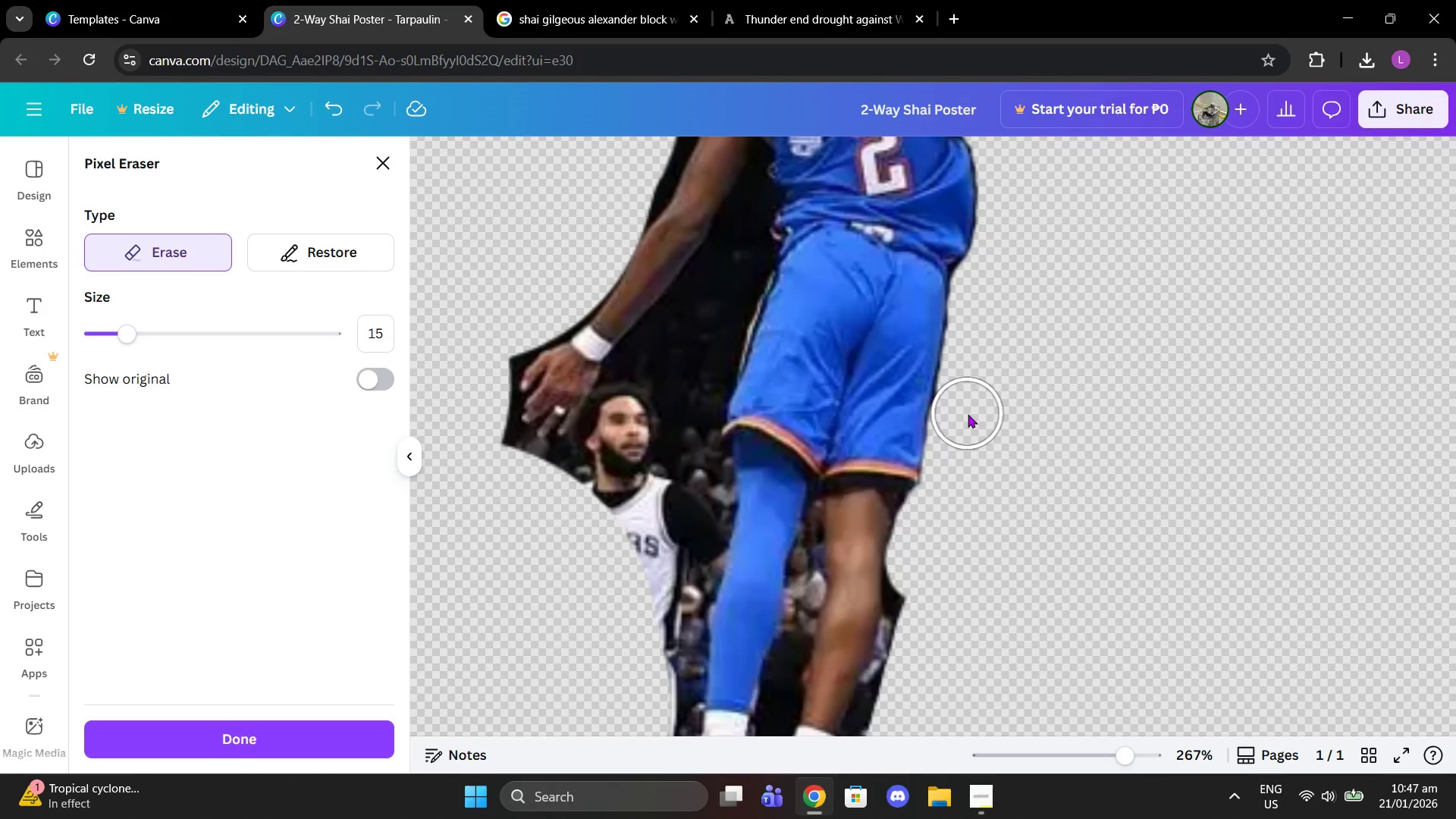 
left_click([968, 413])
 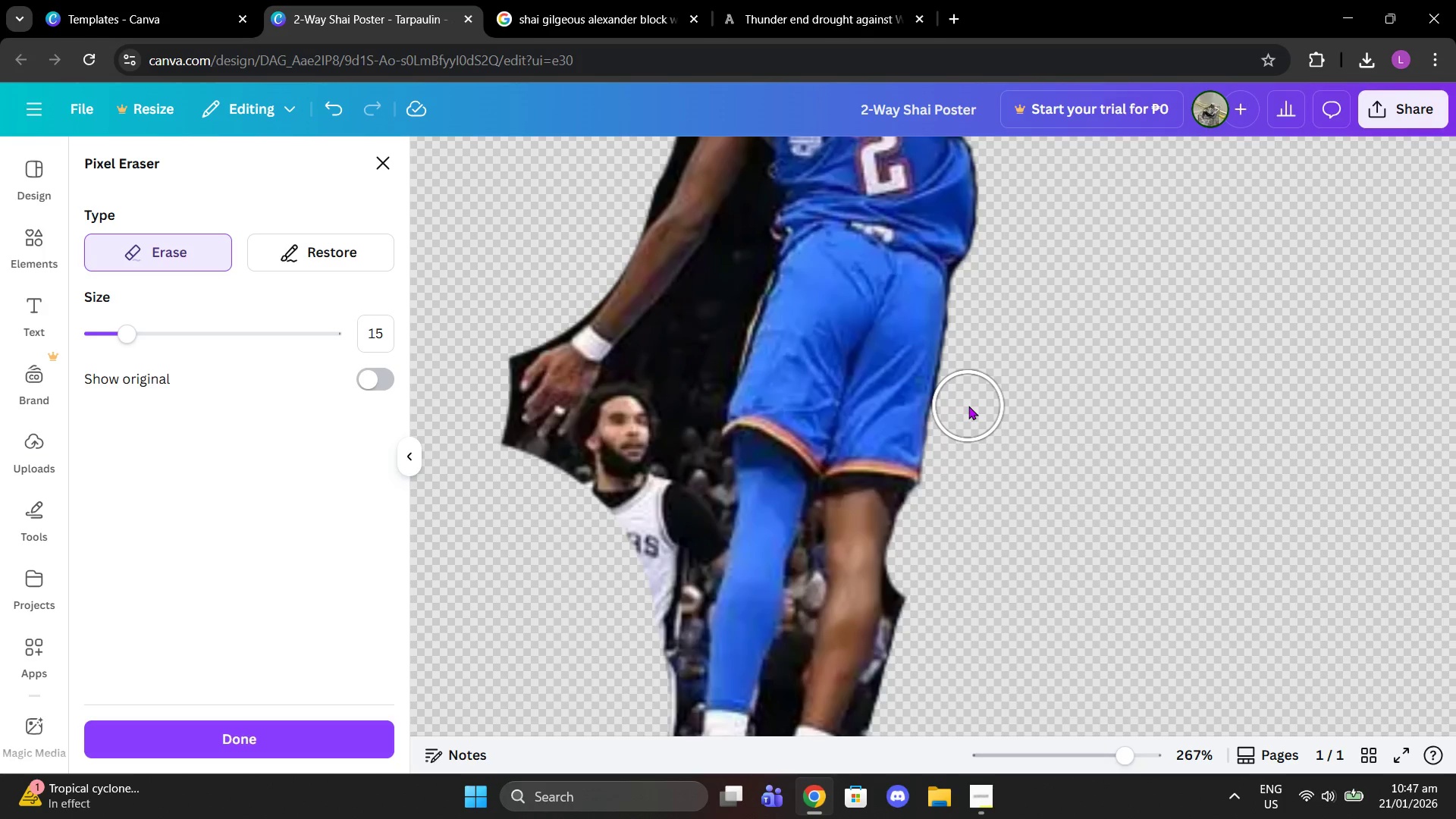 
left_click([968, 406])
 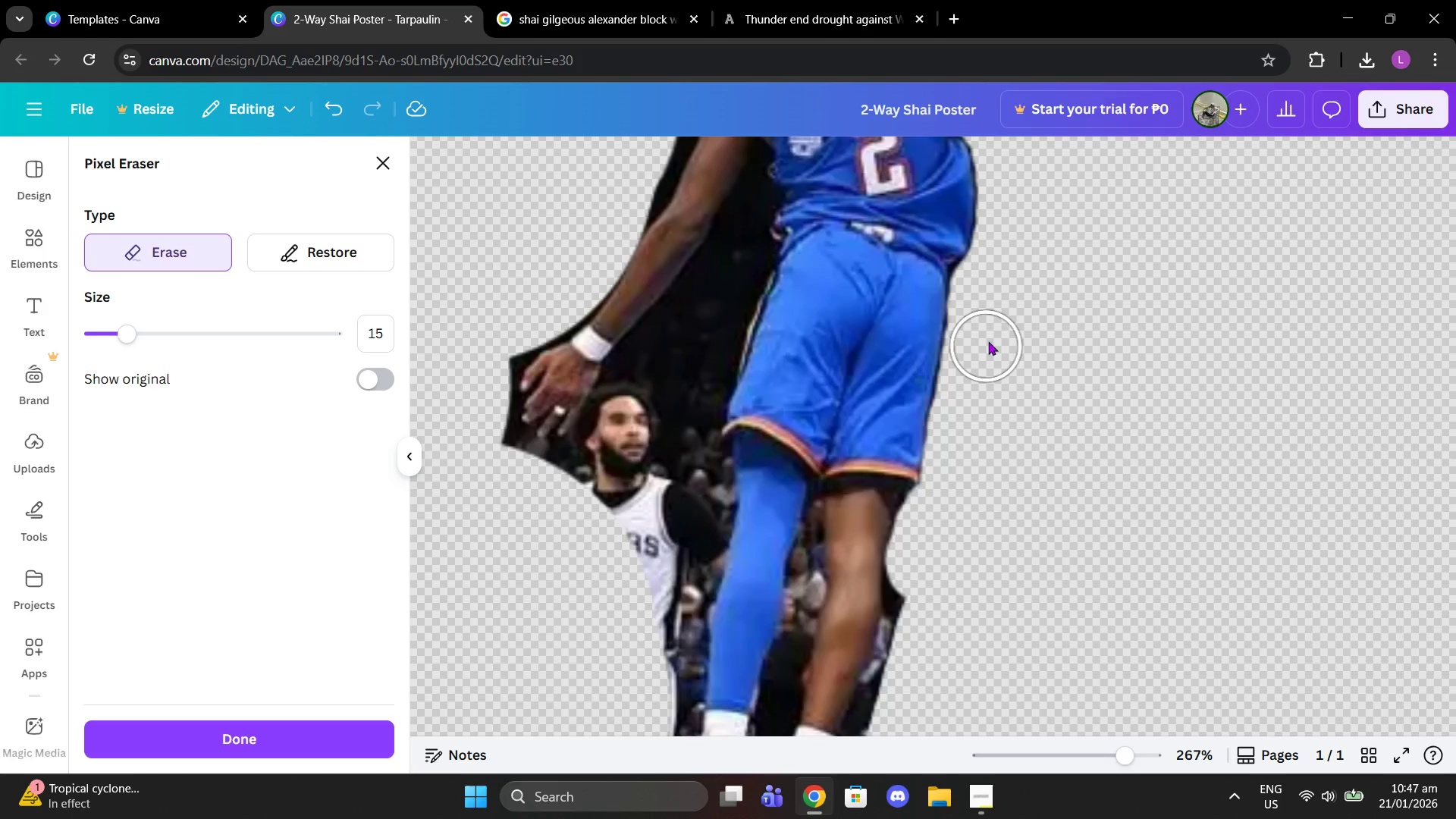 
wait(5.27)
 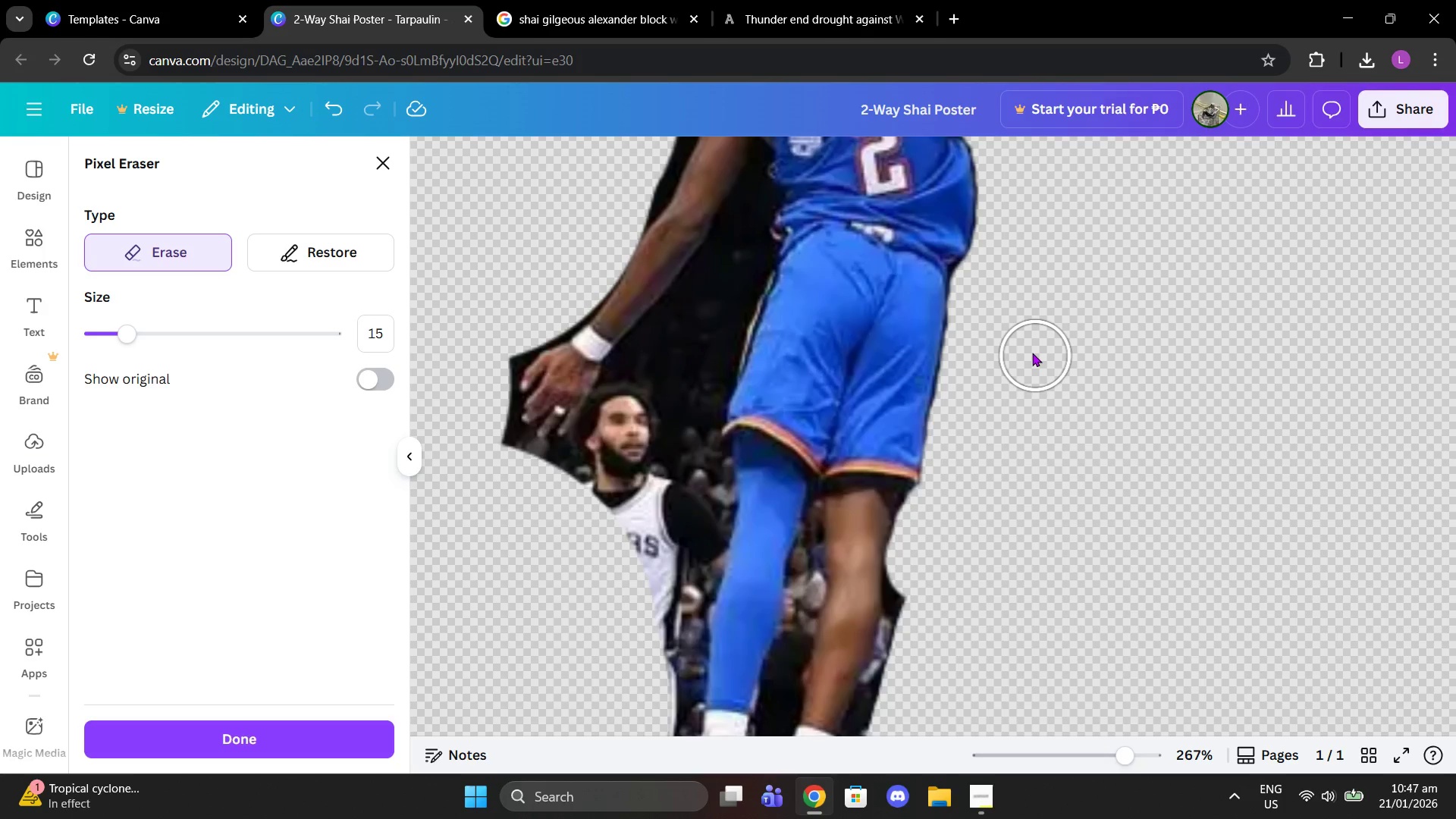 
left_click([980, 327])
 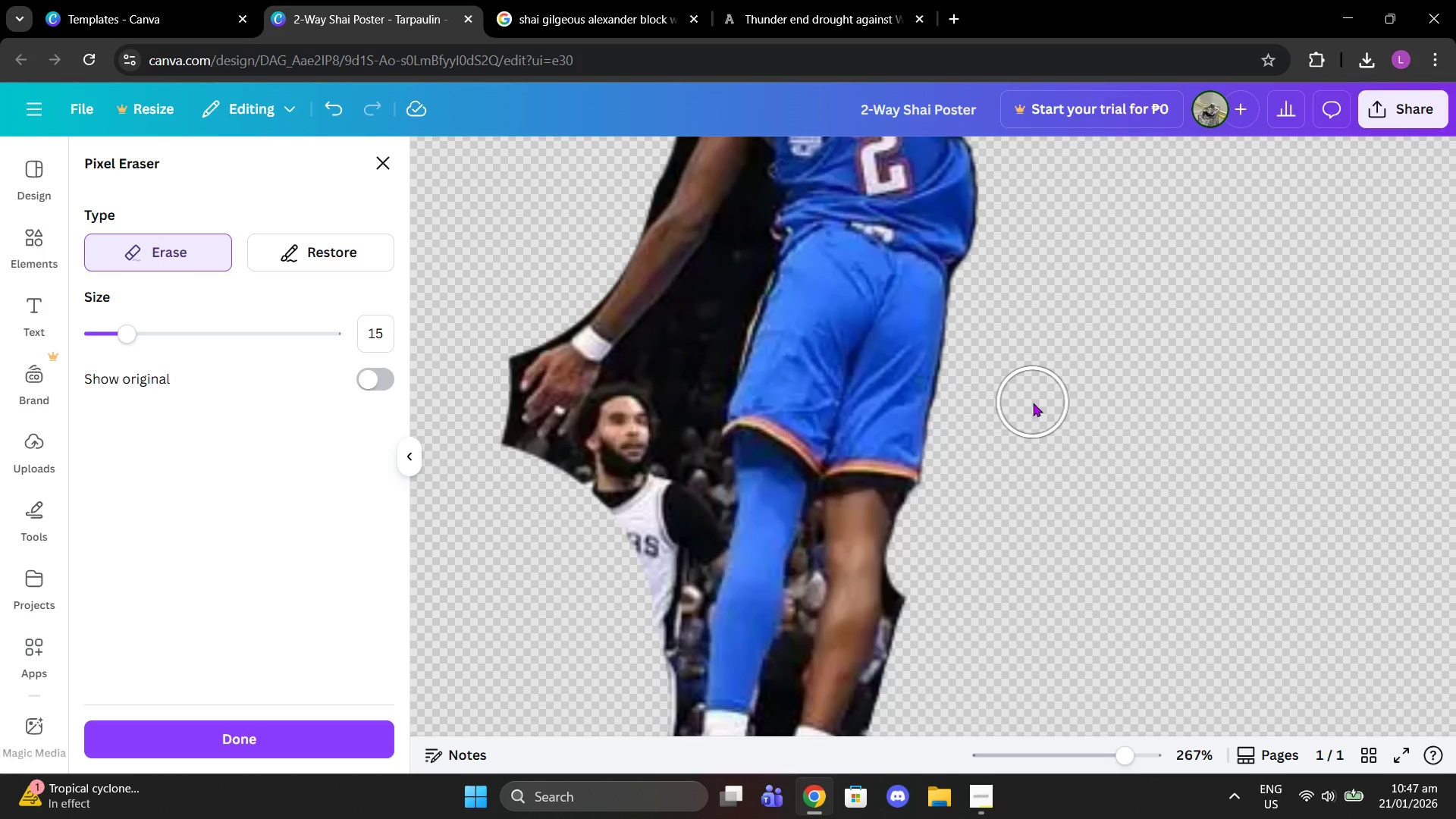 
scroll: coordinate [1025, 400], scroll_direction: down, amount: 2.0
 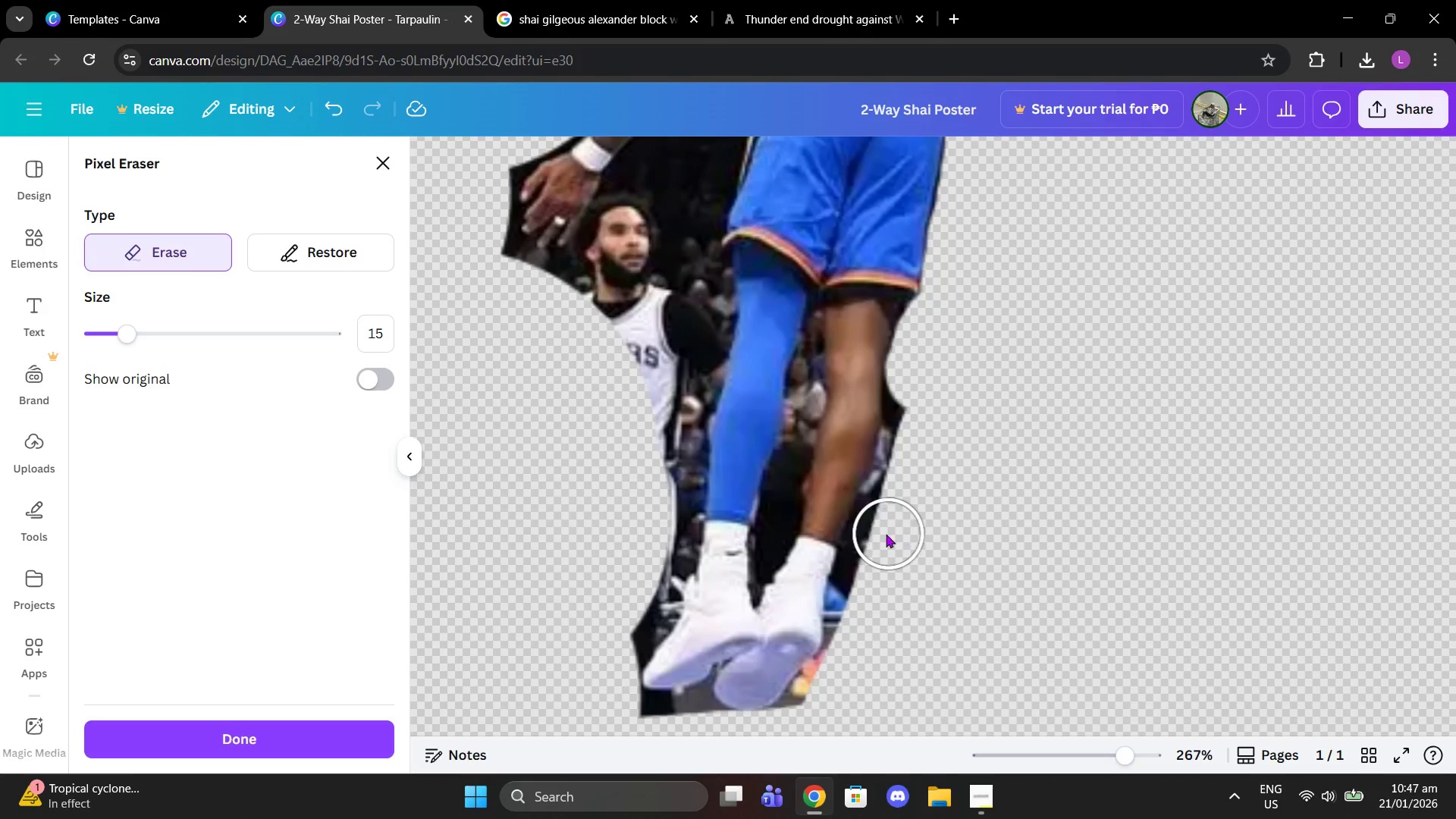 
left_click([885, 534])
 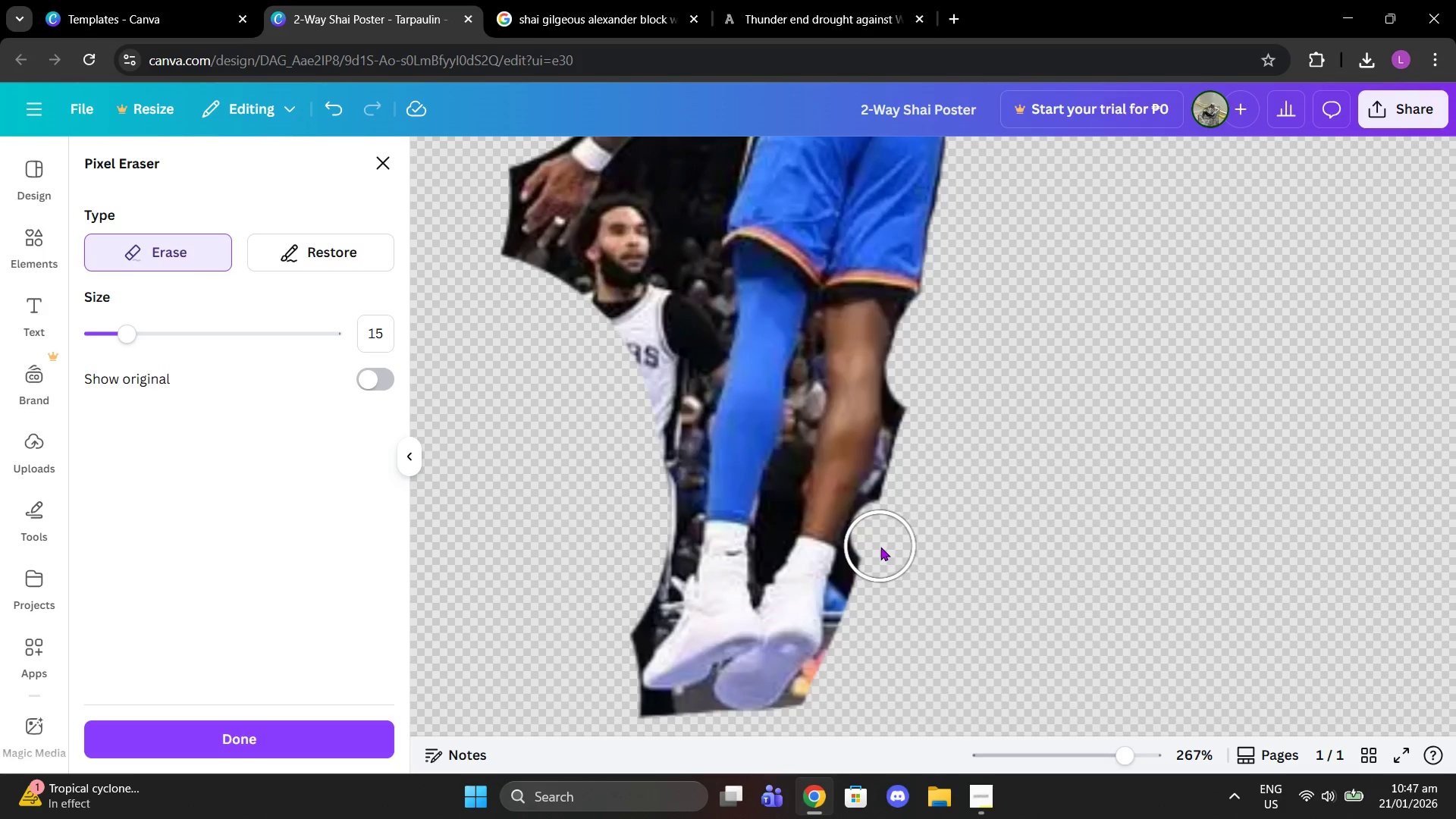 
left_click([880, 547])
 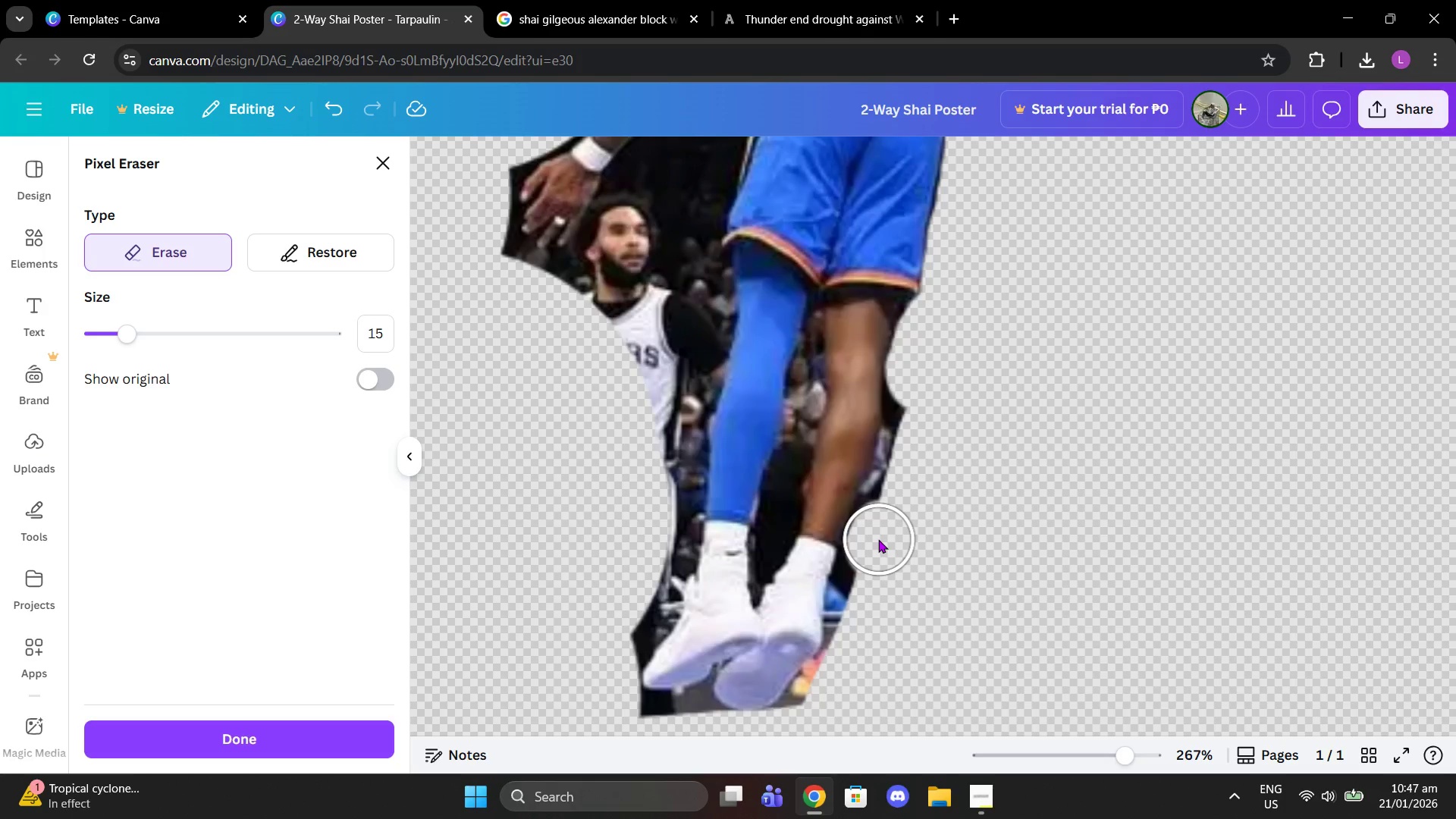 
left_click([878, 539])
 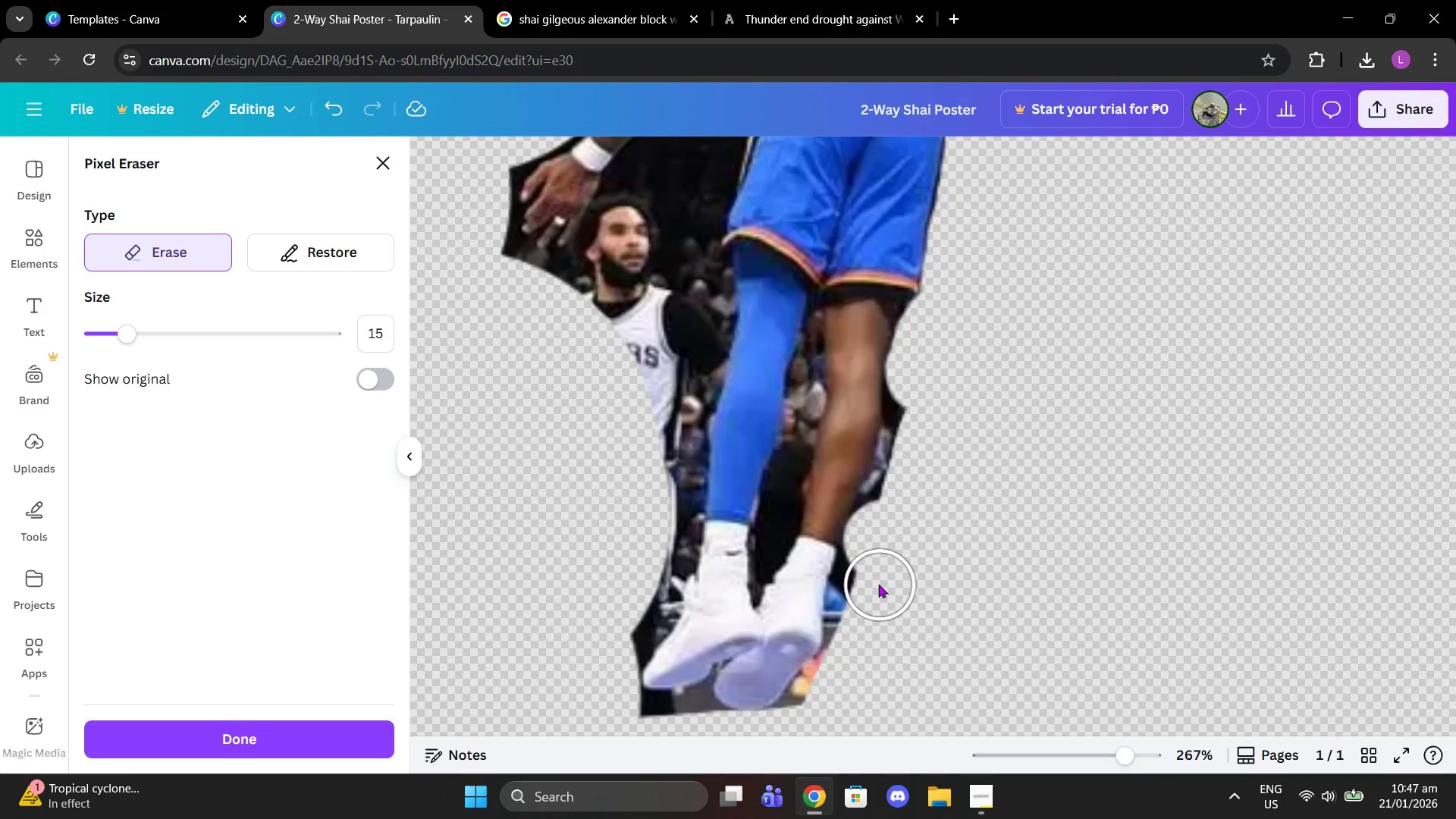 
left_click([869, 579])
 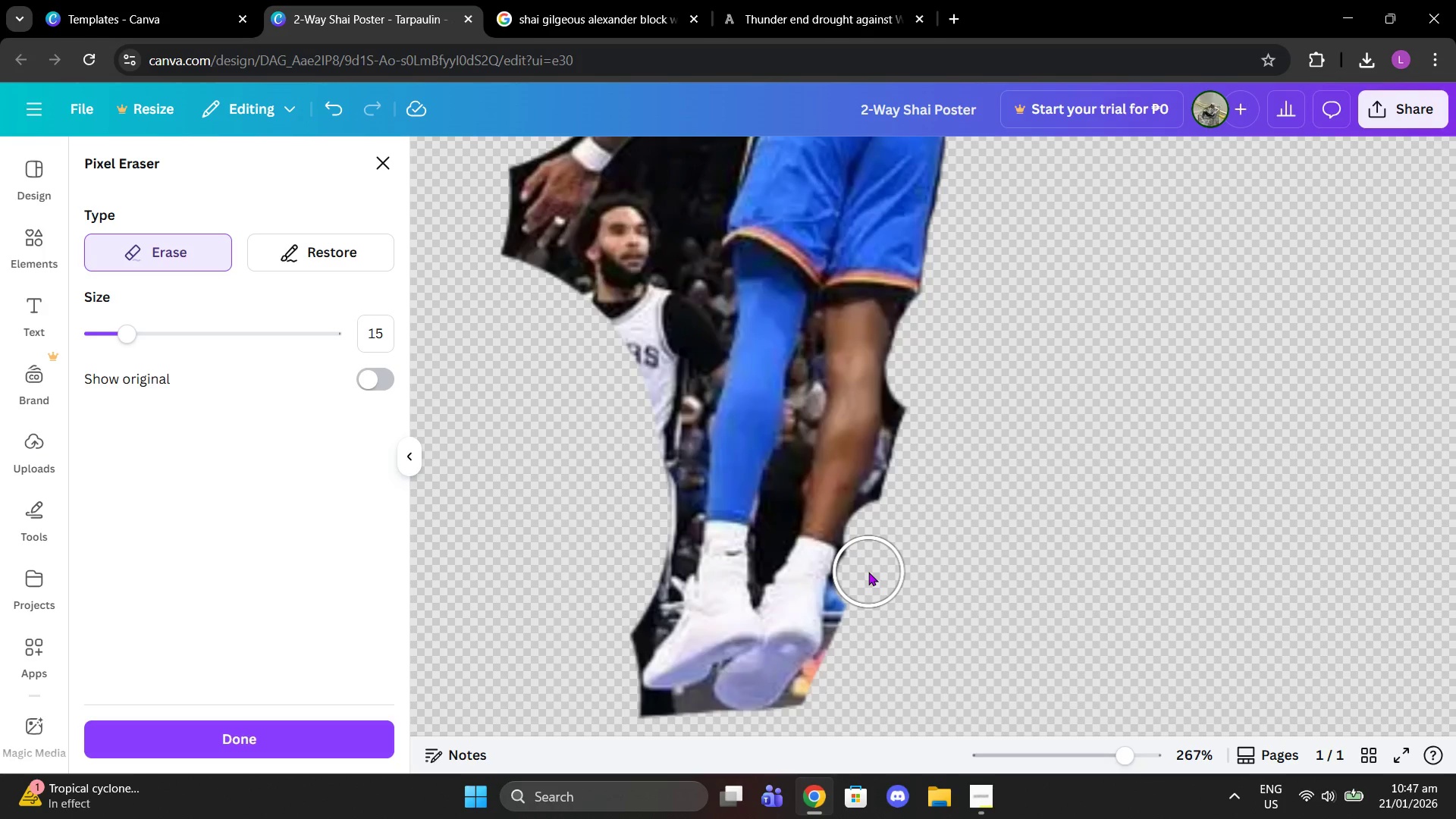 
left_click([868, 572])
 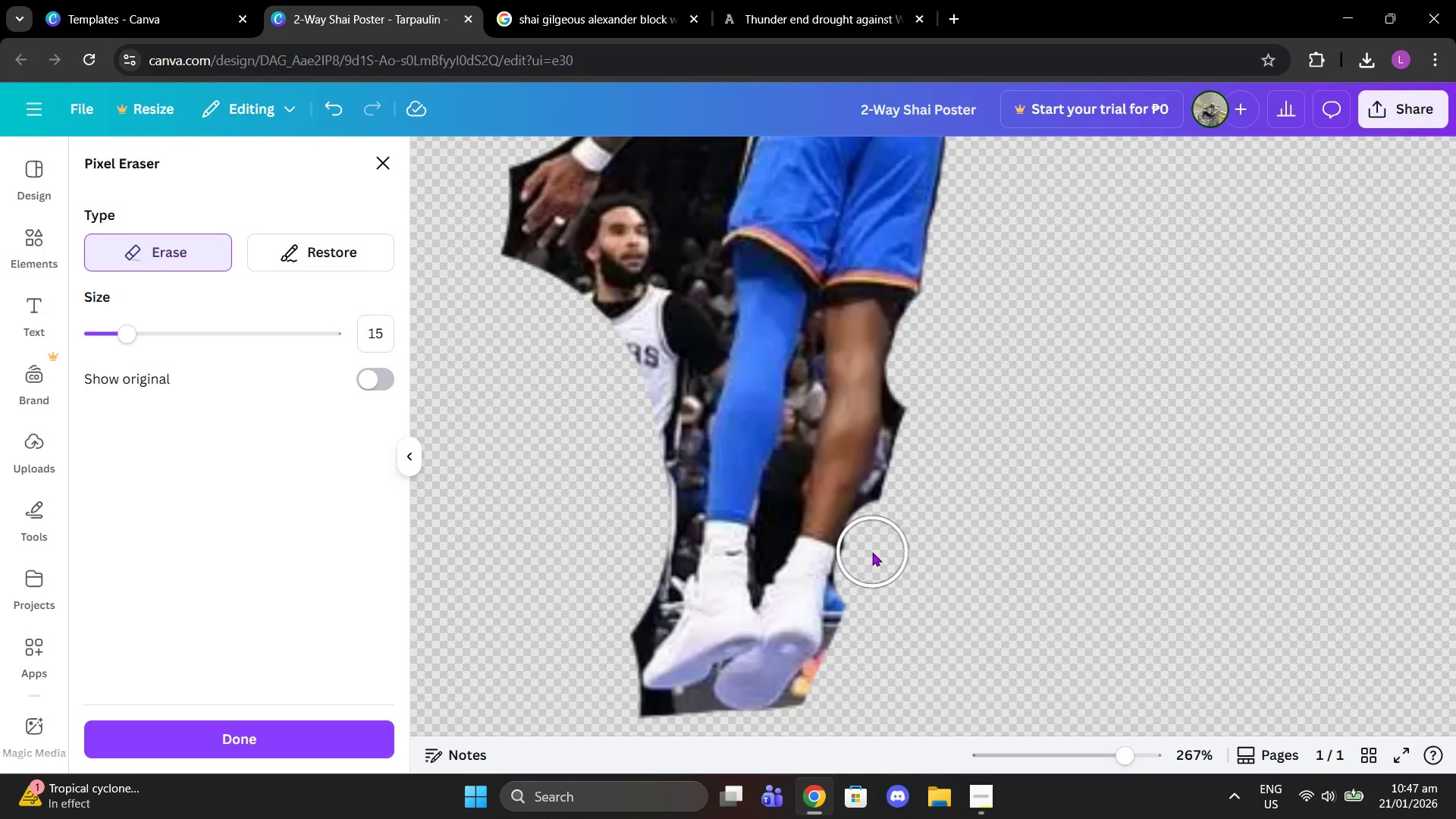 
left_click([873, 551])
 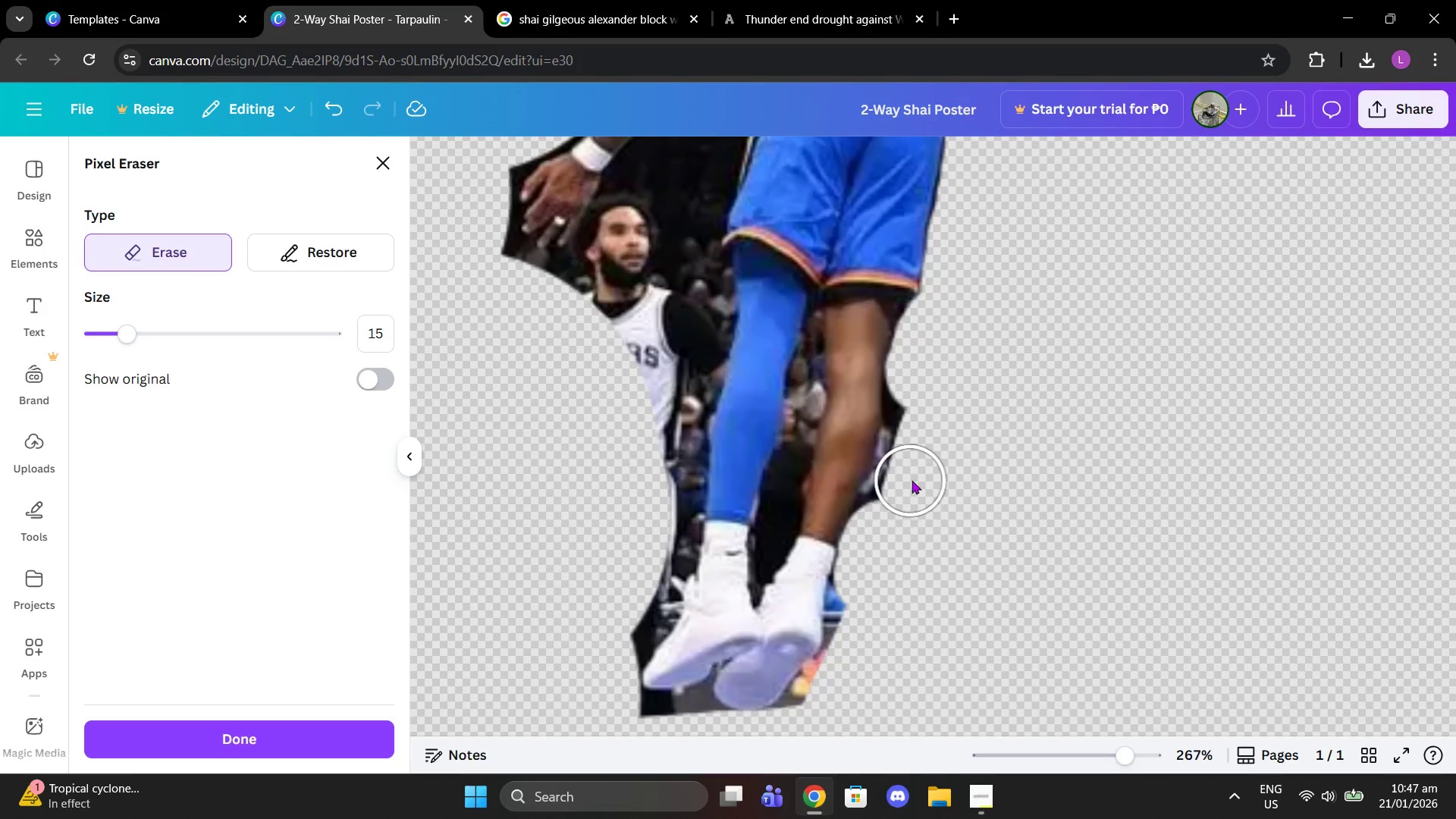 
left_click([912, 480])
 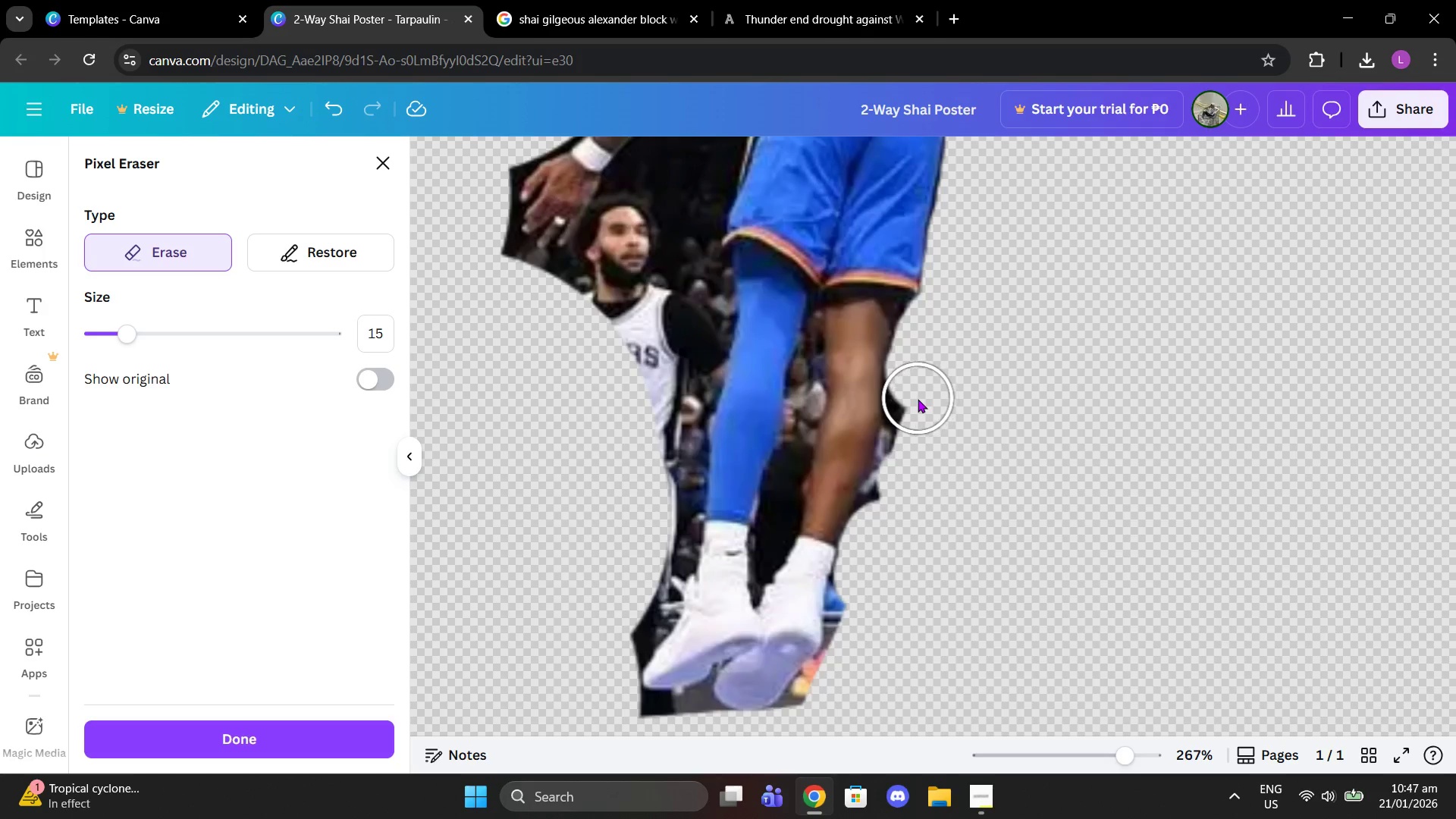 
left_click([918, 399])
 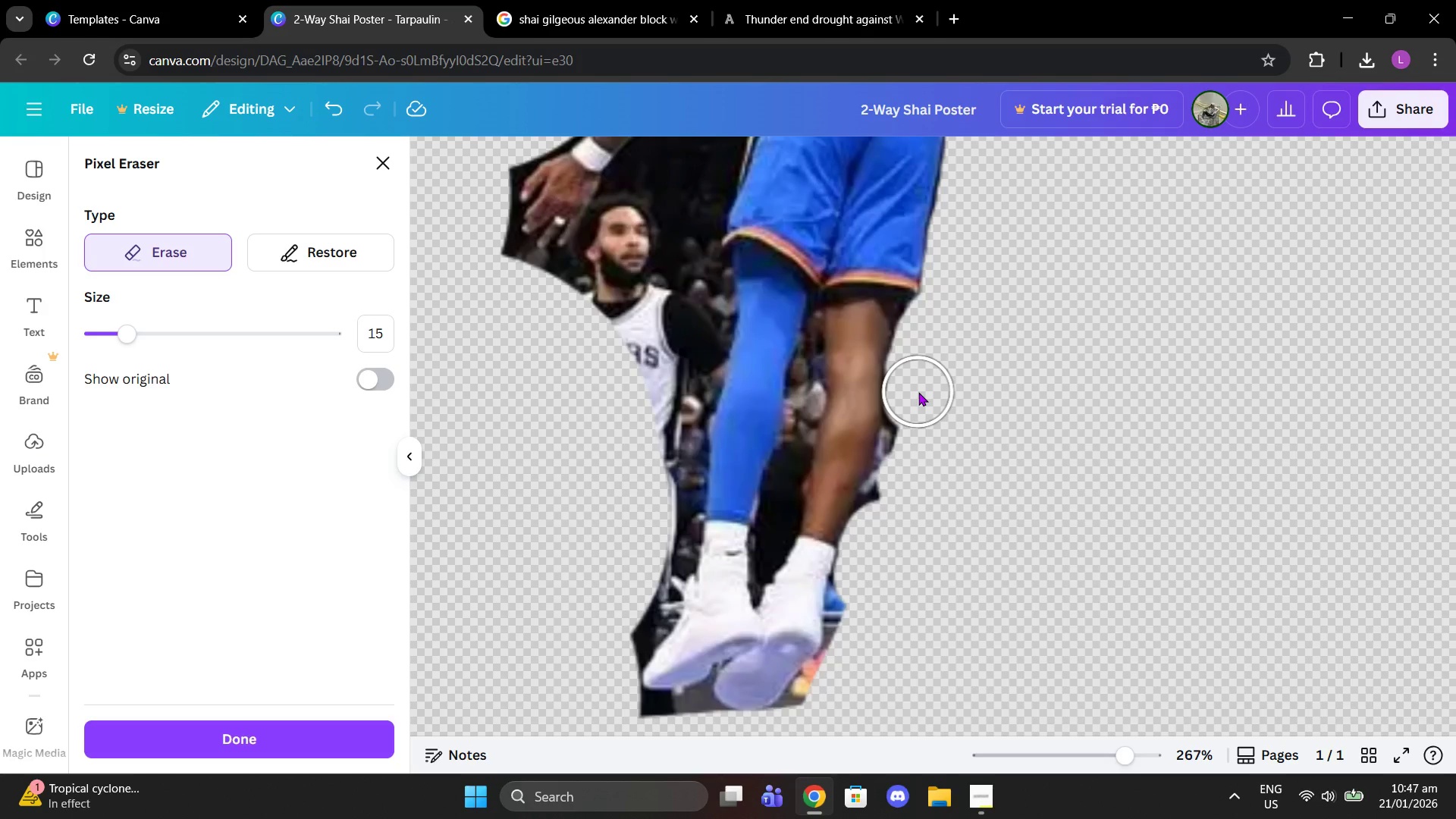 
left_click([918, 392])
 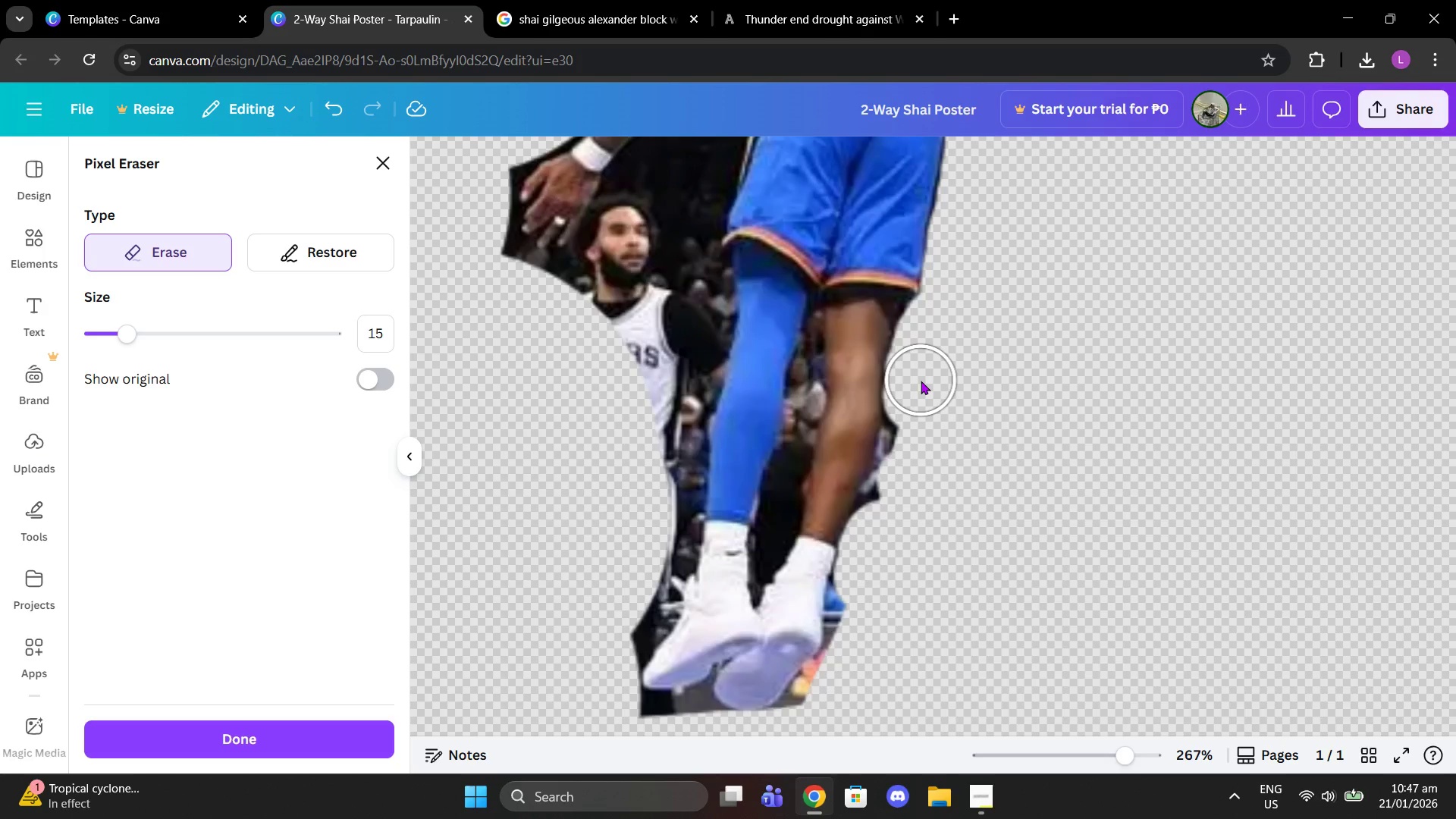 
left_click([921, 381])
 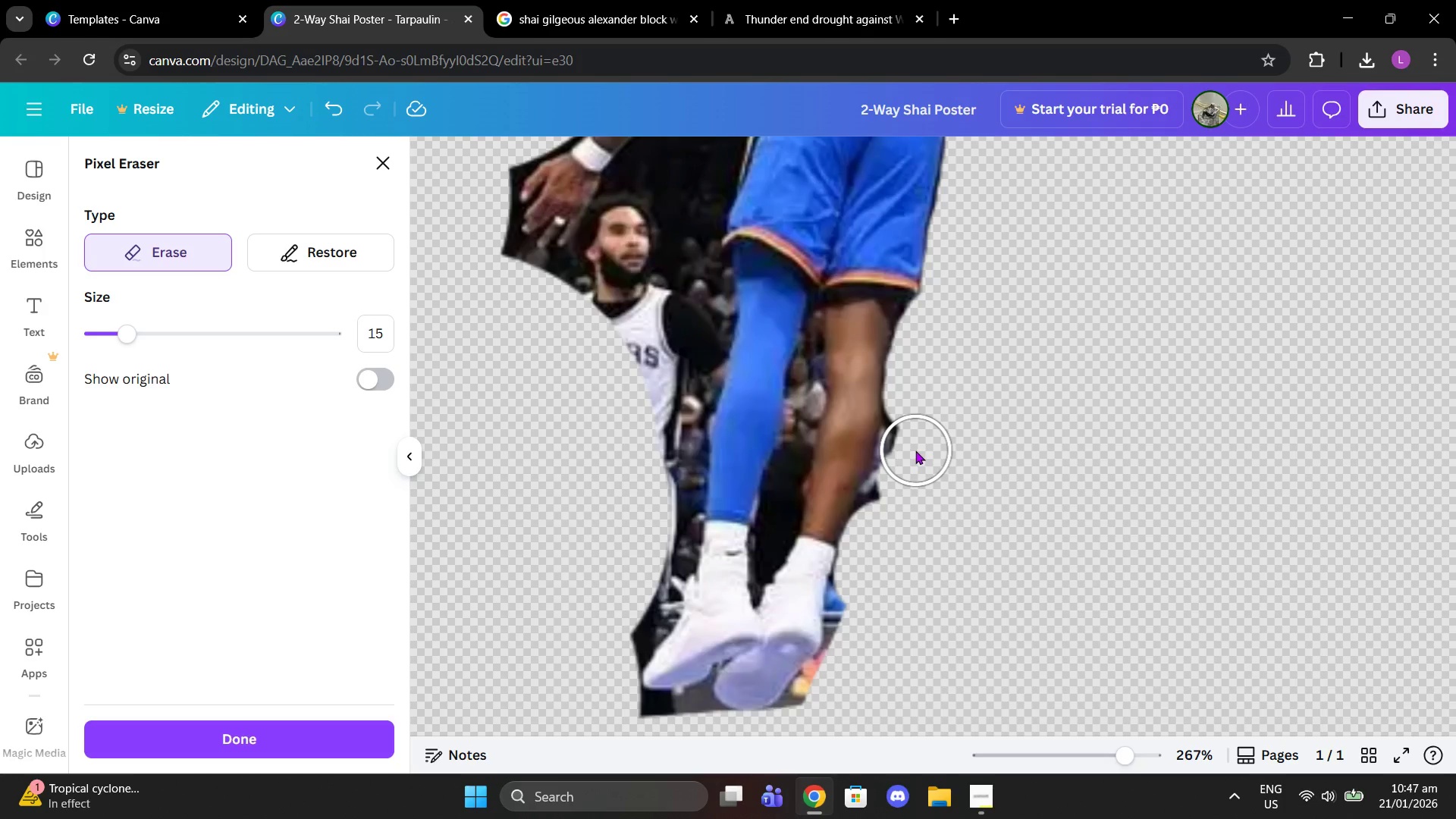 
left_click([915, 450])
 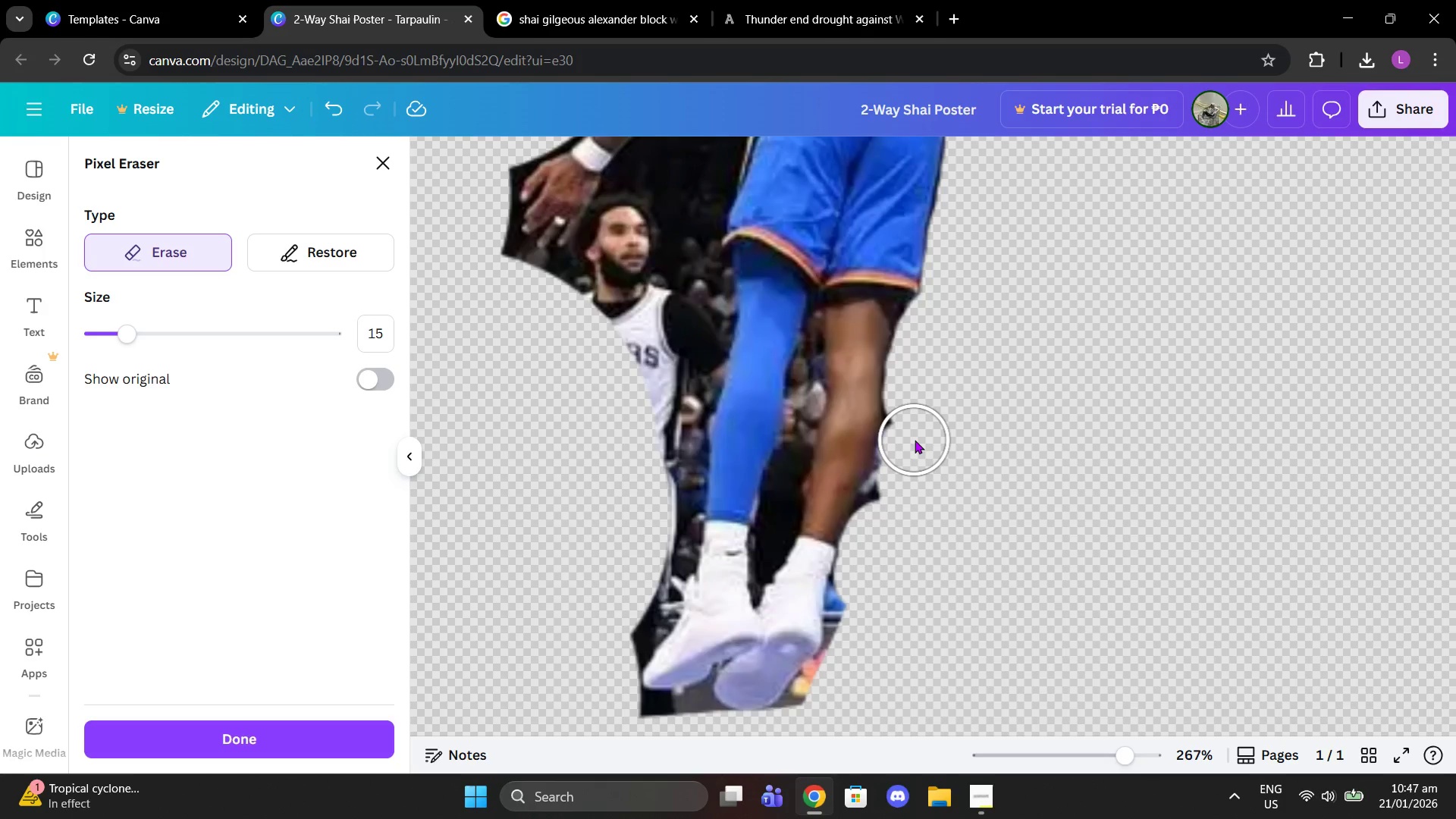 
left_click([915, 440])
 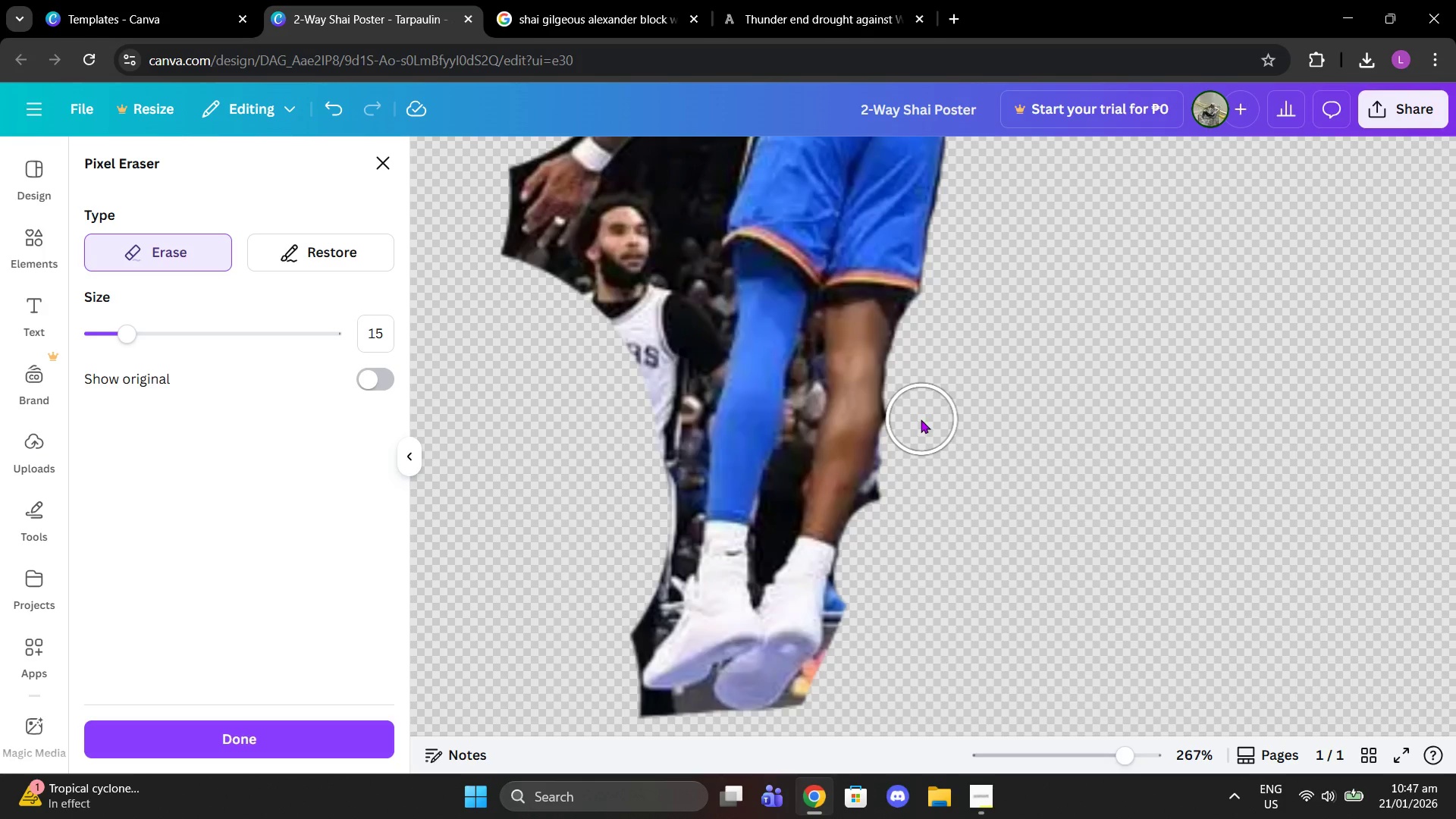 
left_click([921, 419])
 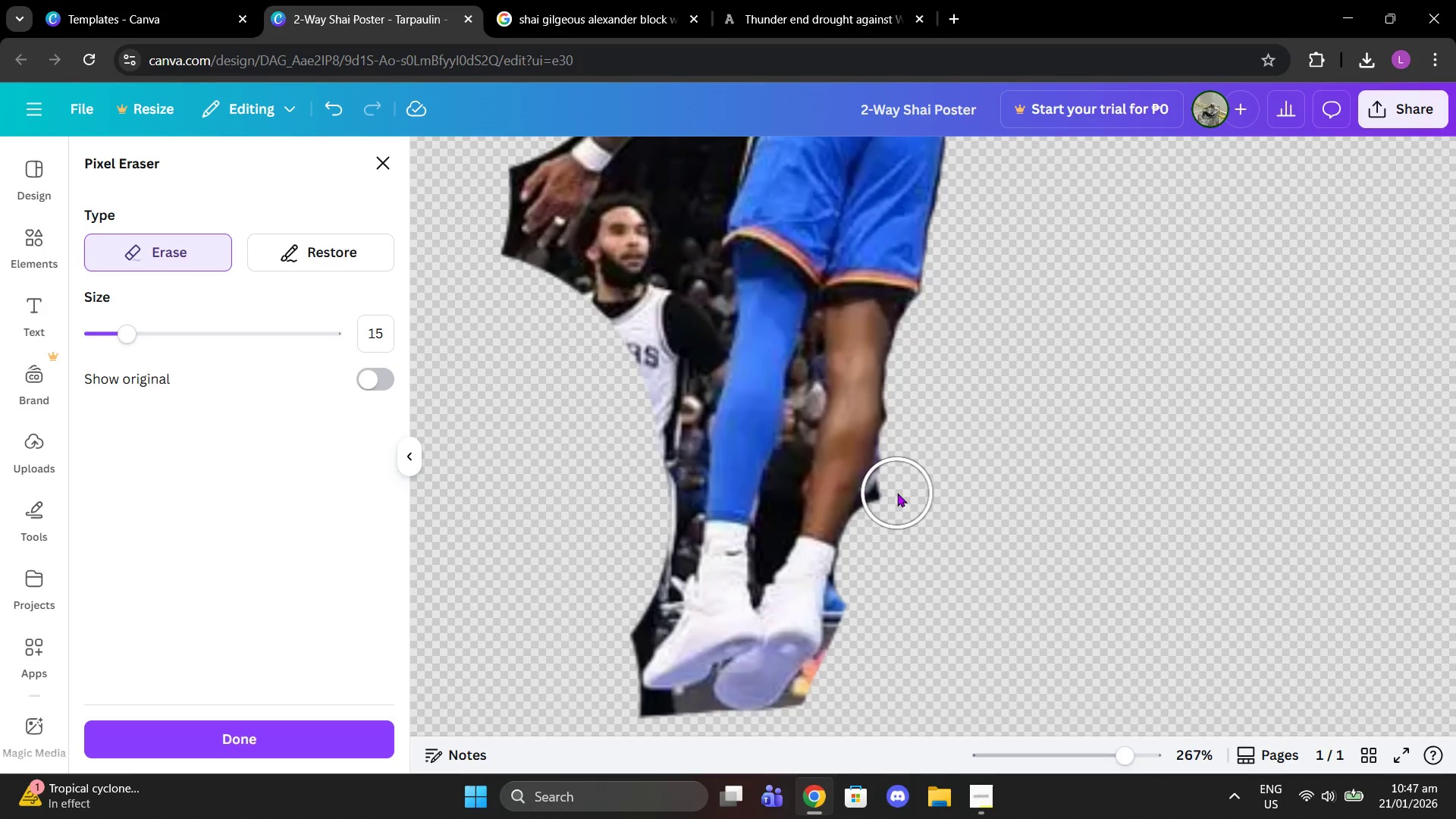 
left_click([897, 493])
 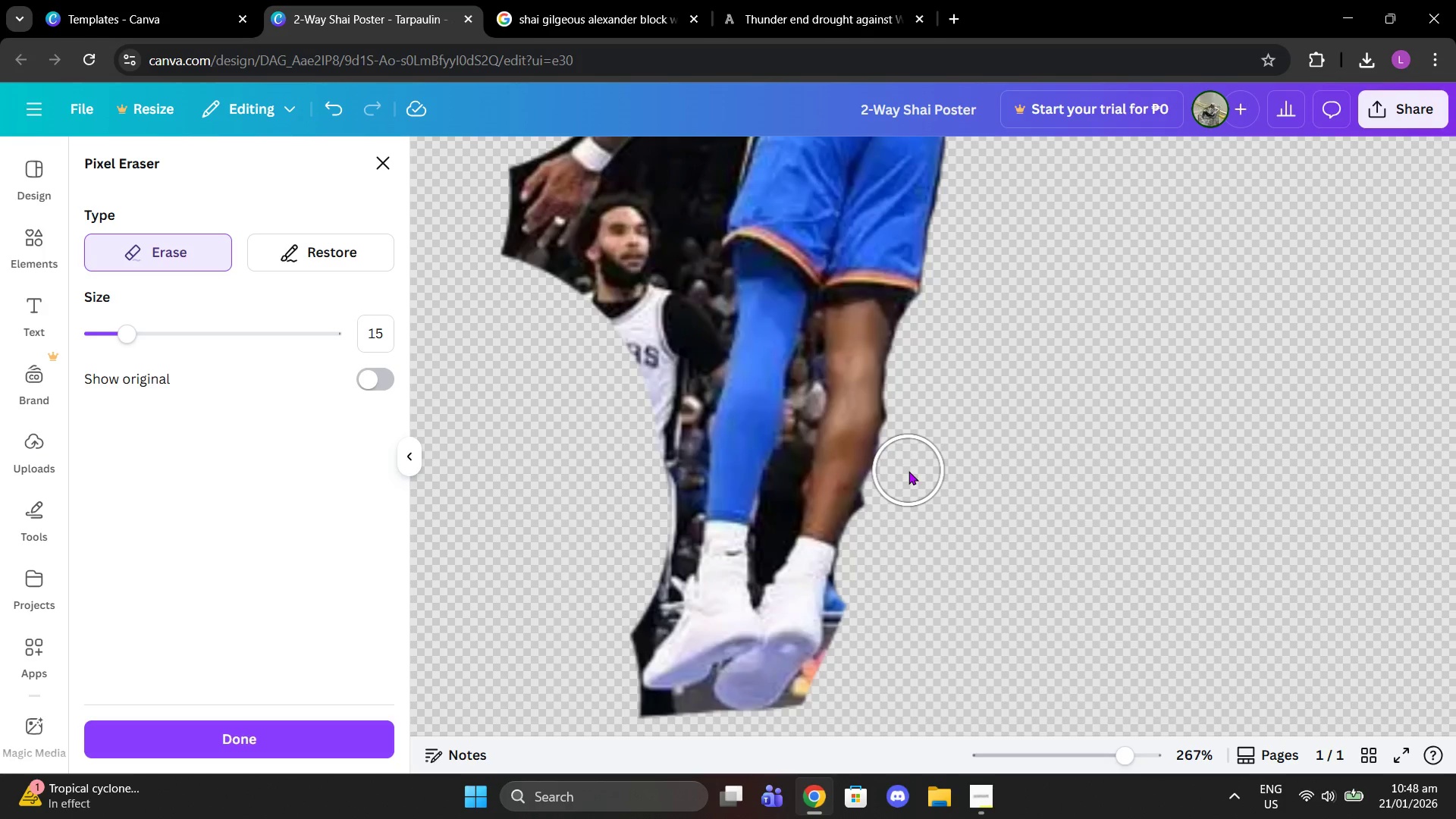 
double_click([909, 468])
 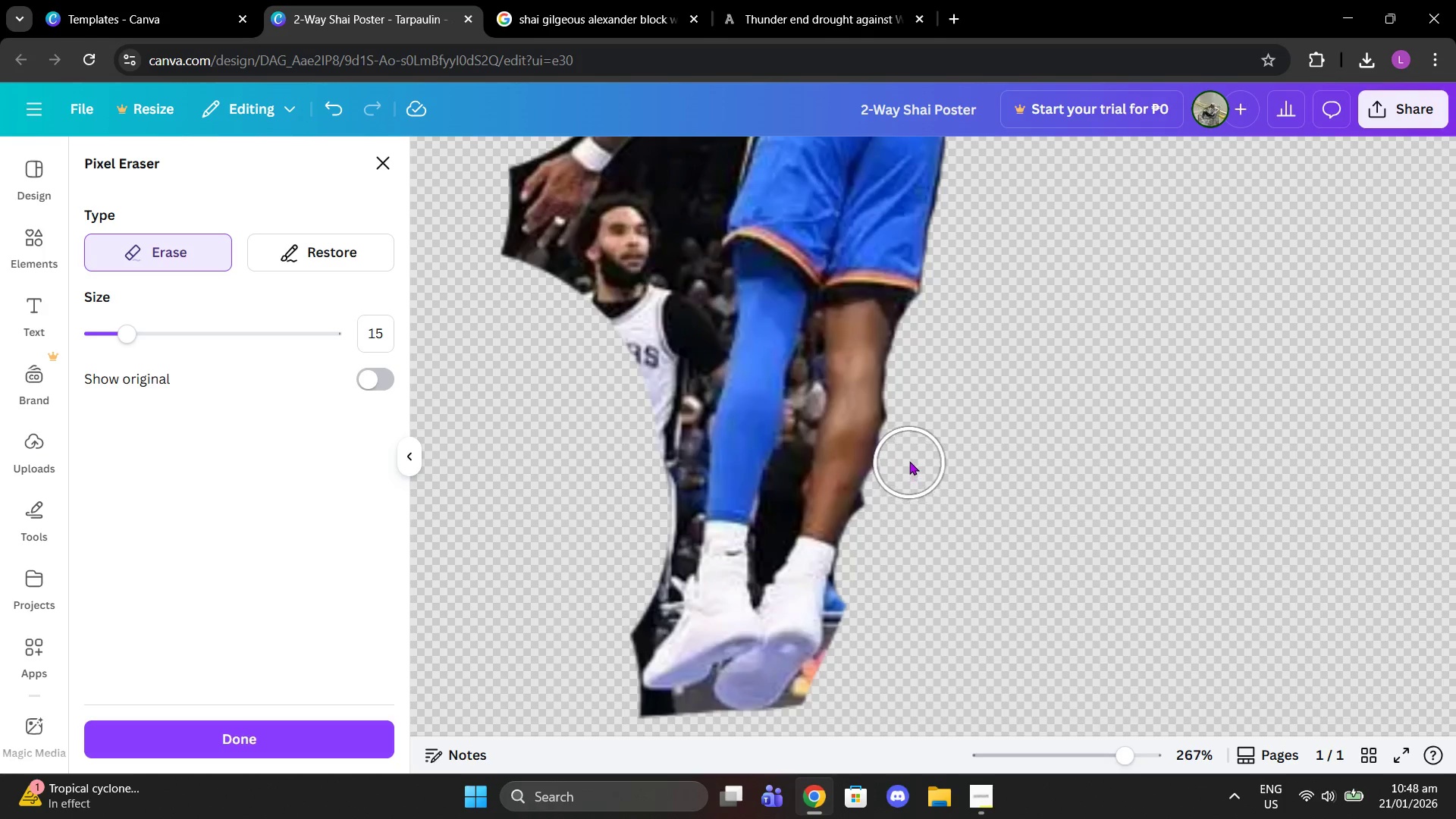 
left_click_drag(start_coordinate=[909, 461], to_coordinate=[886, 534])
 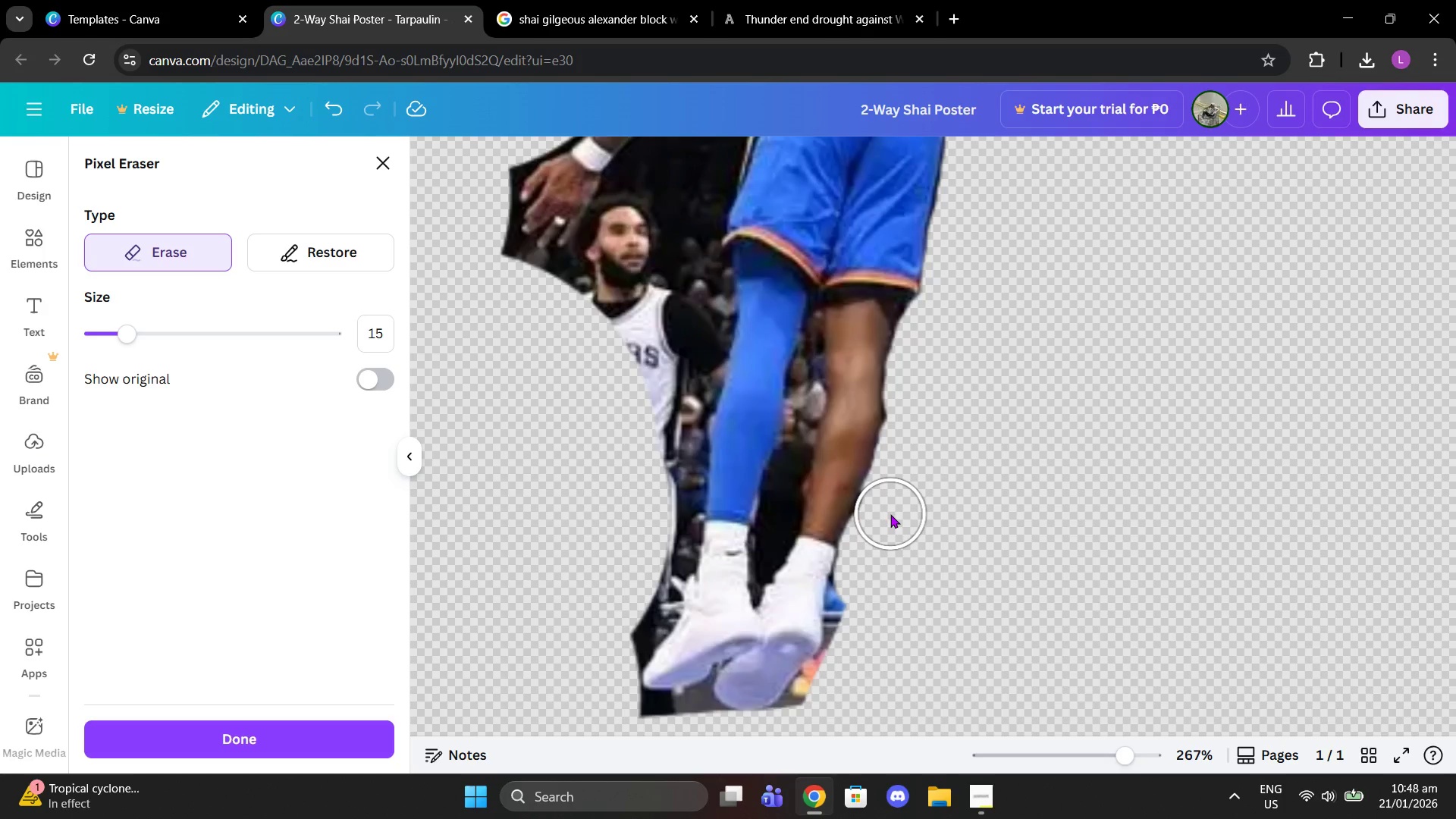 
left_click([890, 514])
 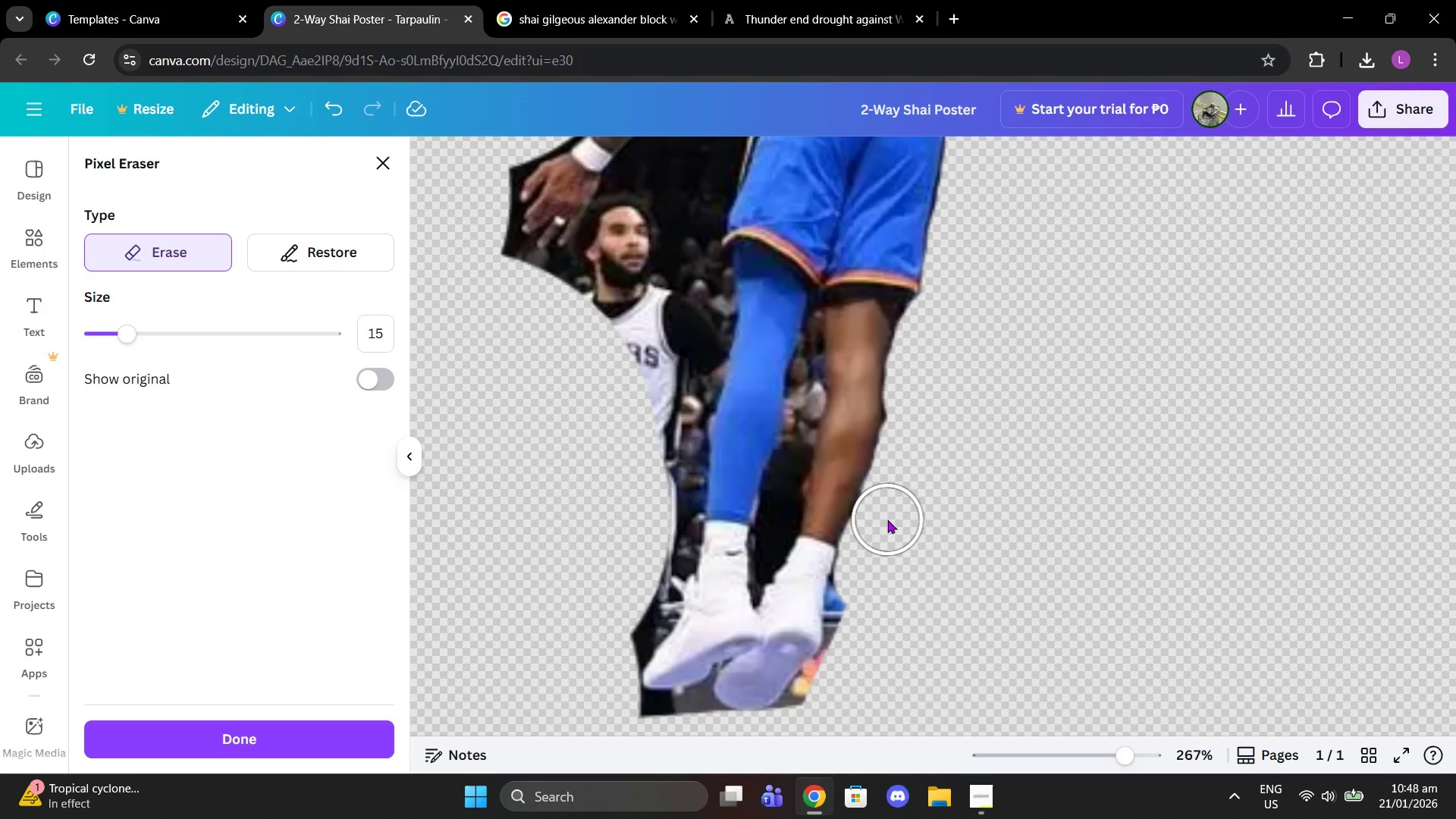 
left_click([887, 519])
 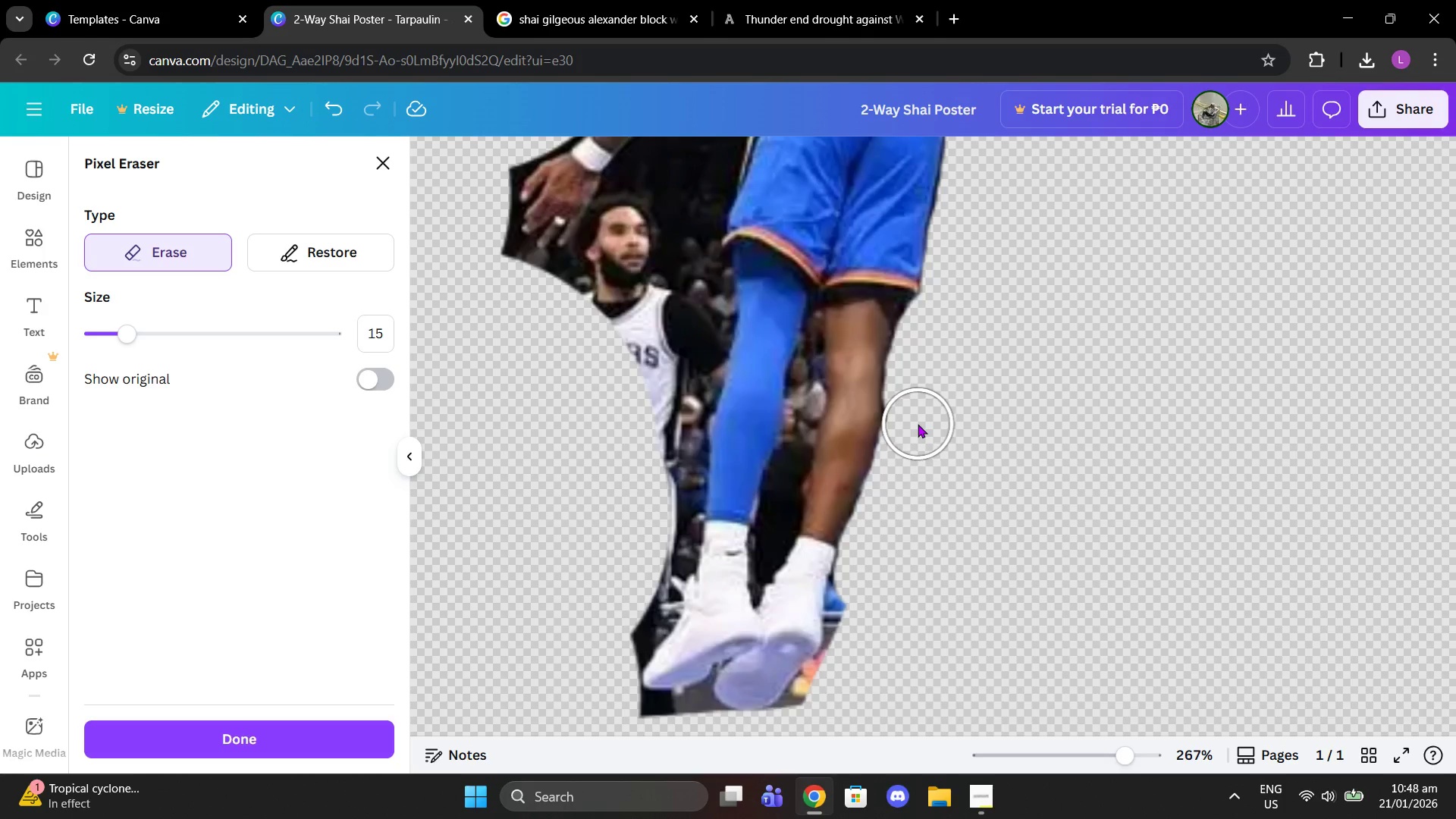 
left_click([918, 424])
 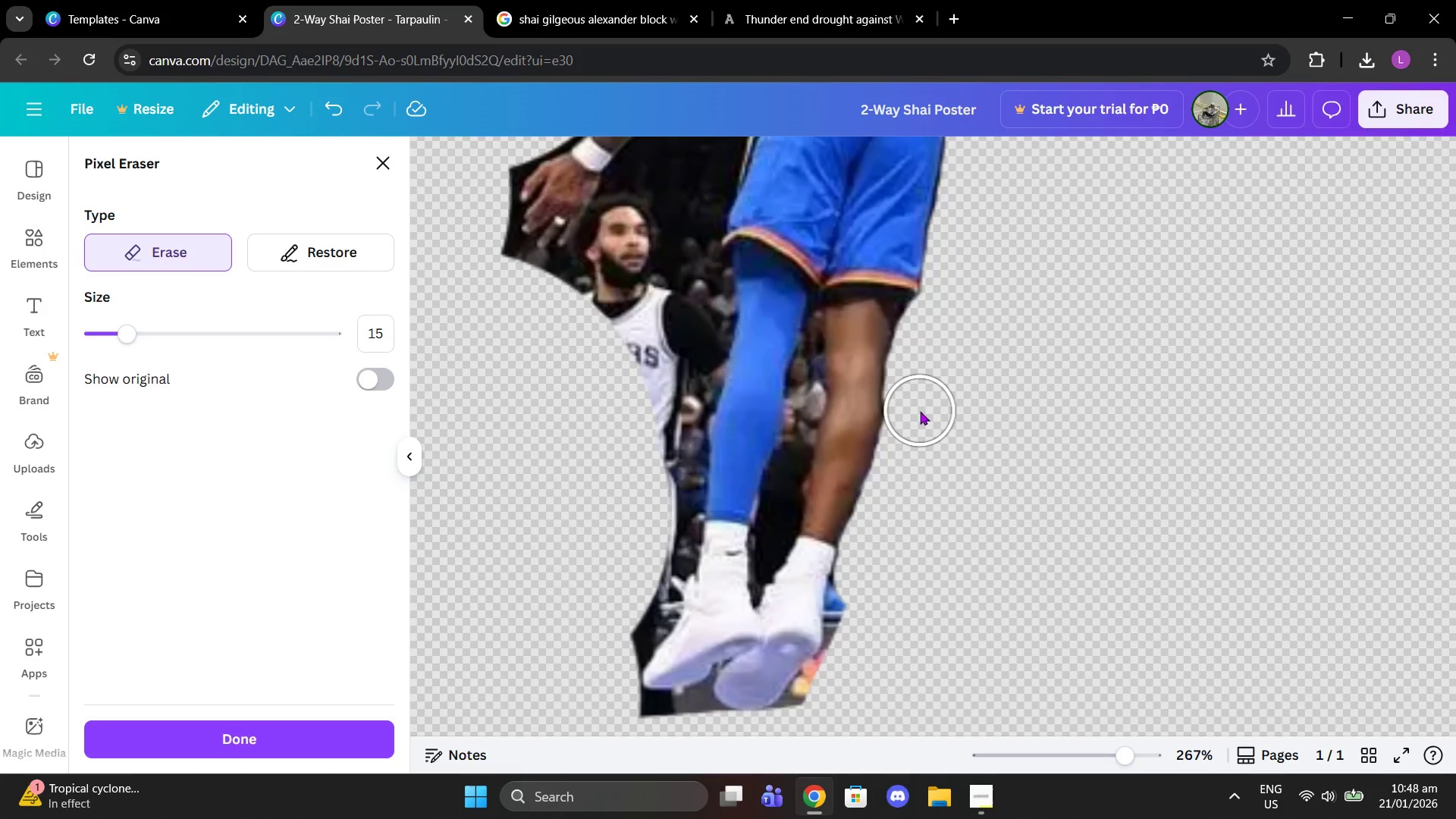 
left_click([920, 410])
 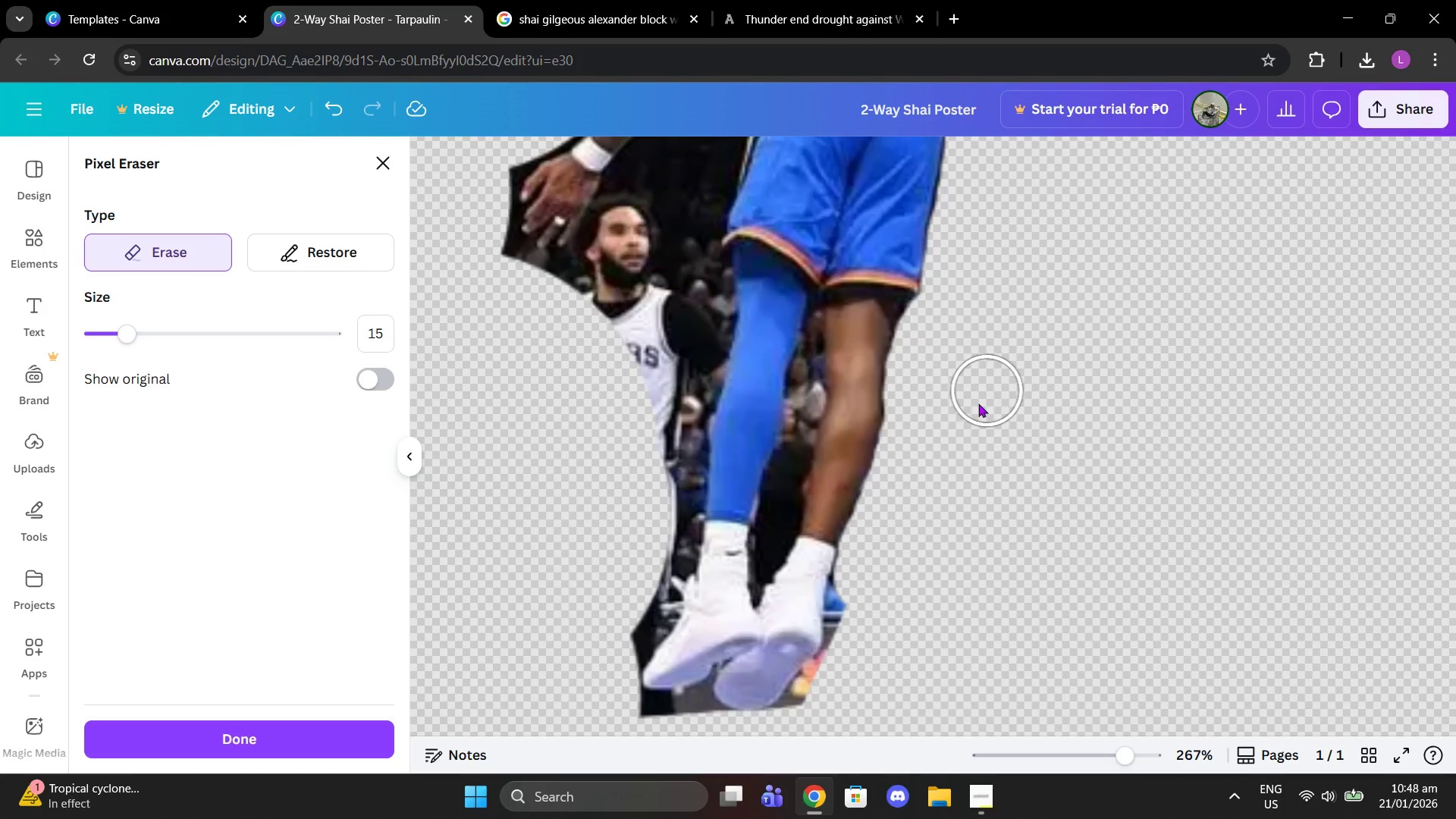 
scroll: coordinate [965, 436], scroll_direction: down, amount: 3.0
 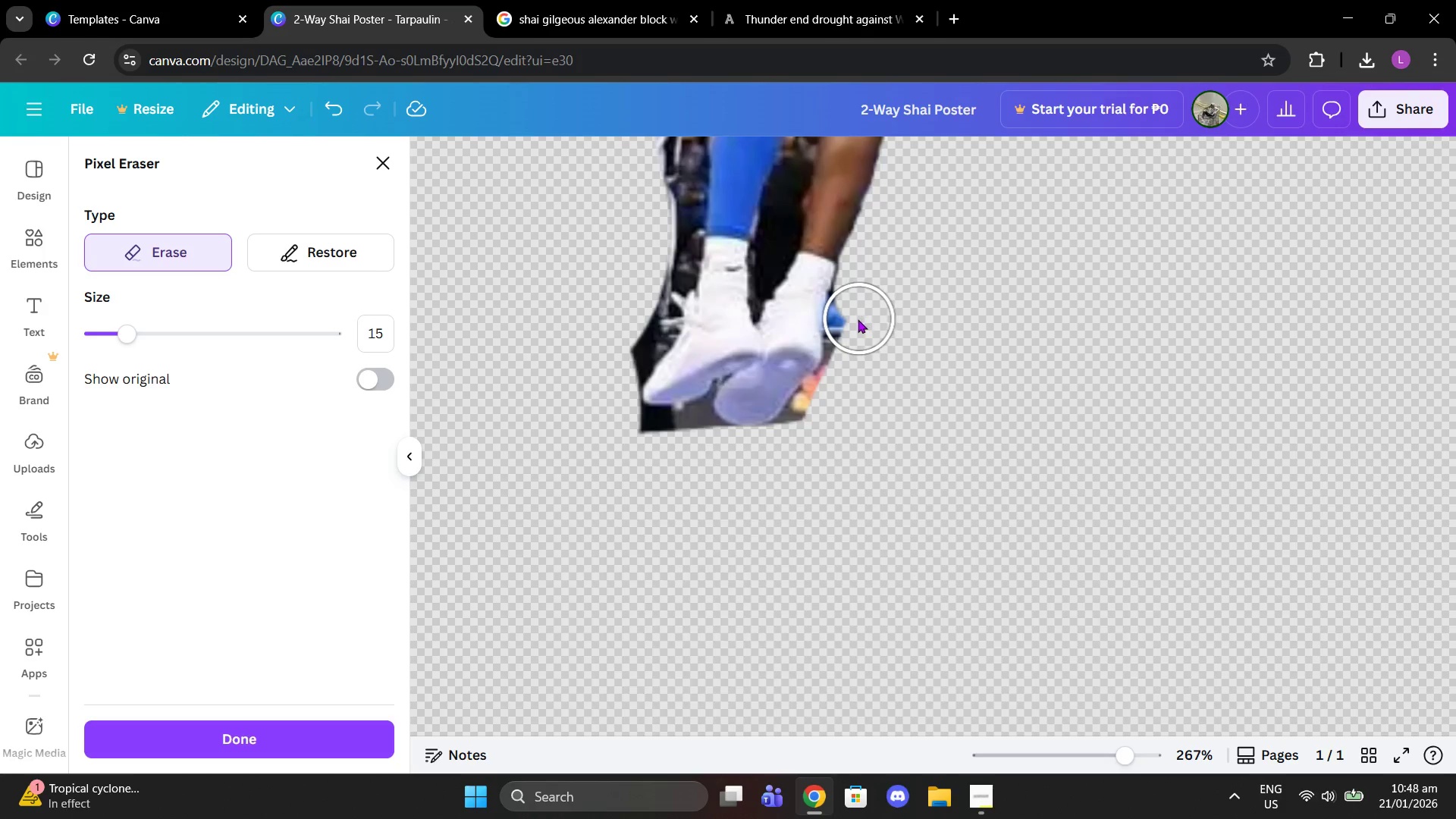 
left_click([857, 319])
 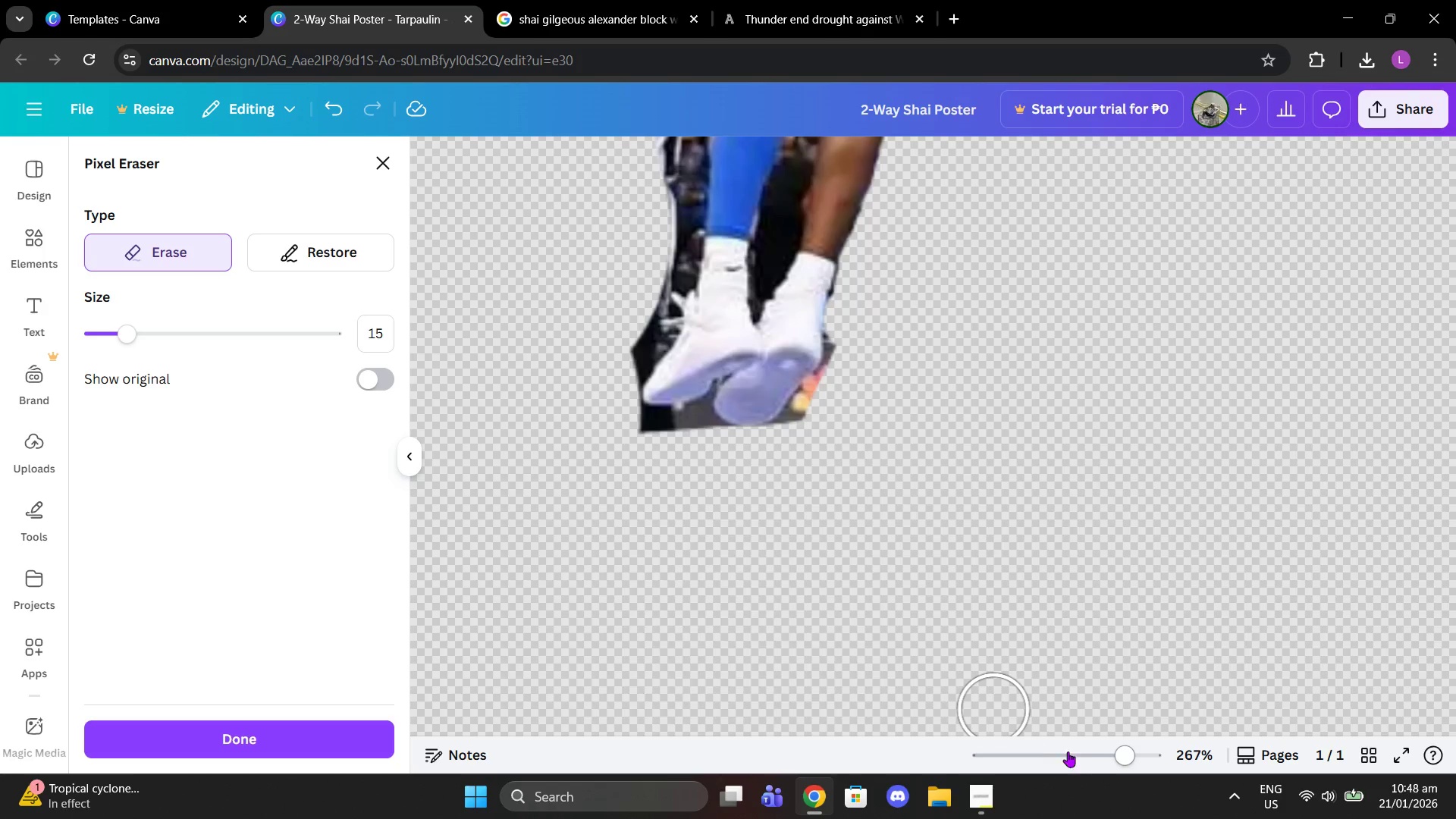 
left_click_drag(start_coordinate=[1118, 750], to_coordinate=[1200, 737])
 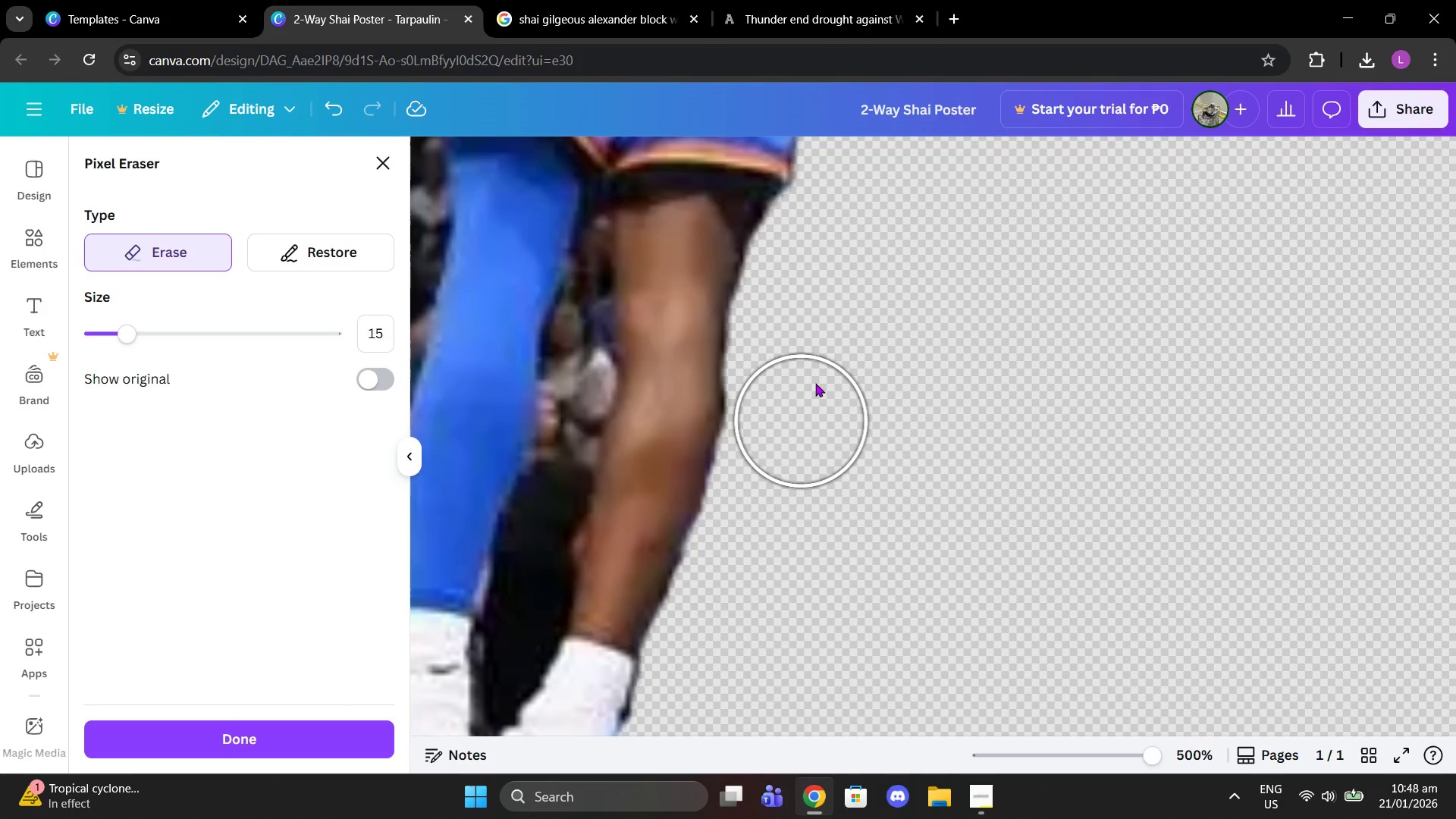 
scroll: coordinate [692, 458], scroll_direction: down, amount: 4.0
 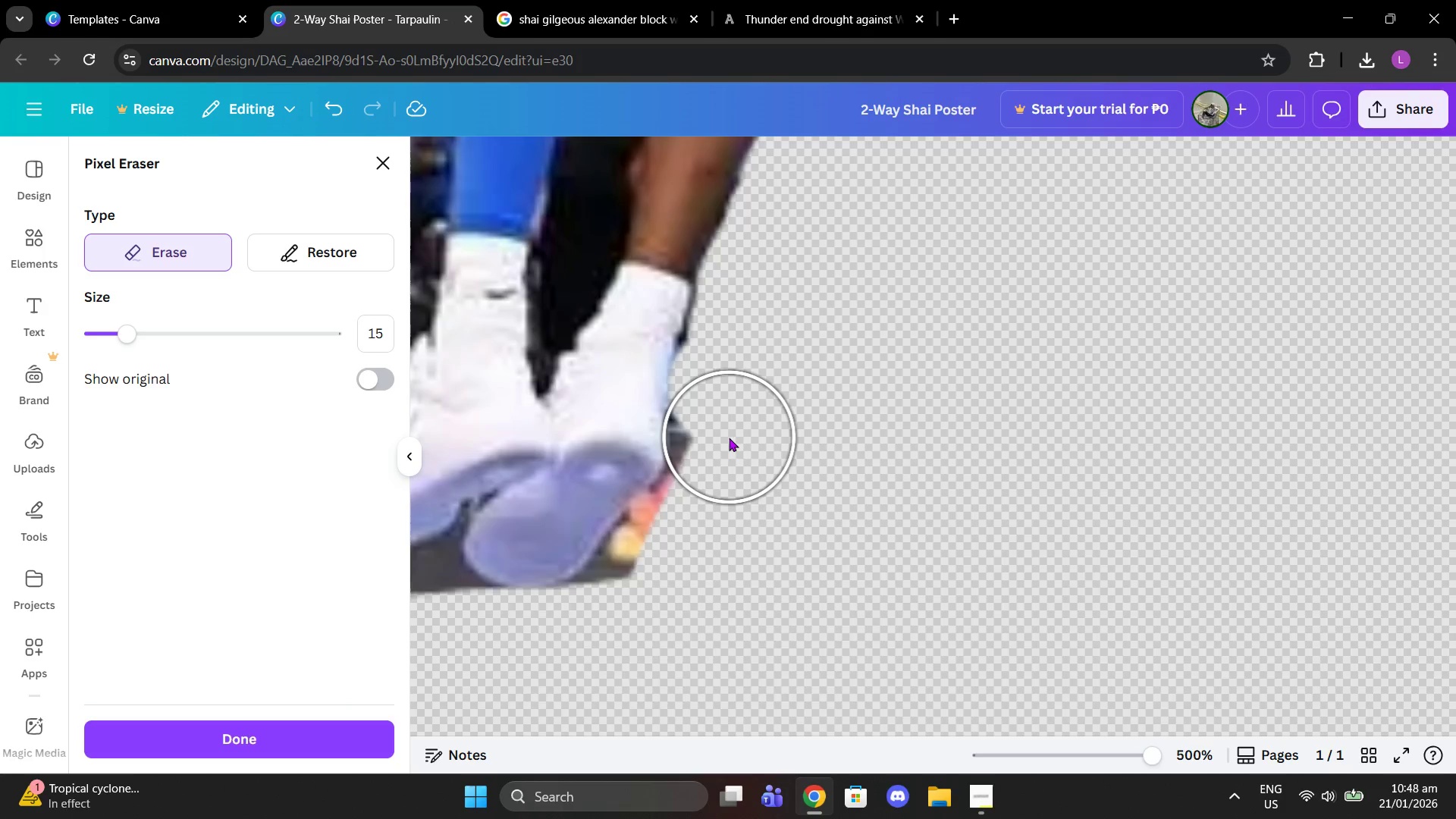 
left_click([735, 433])
 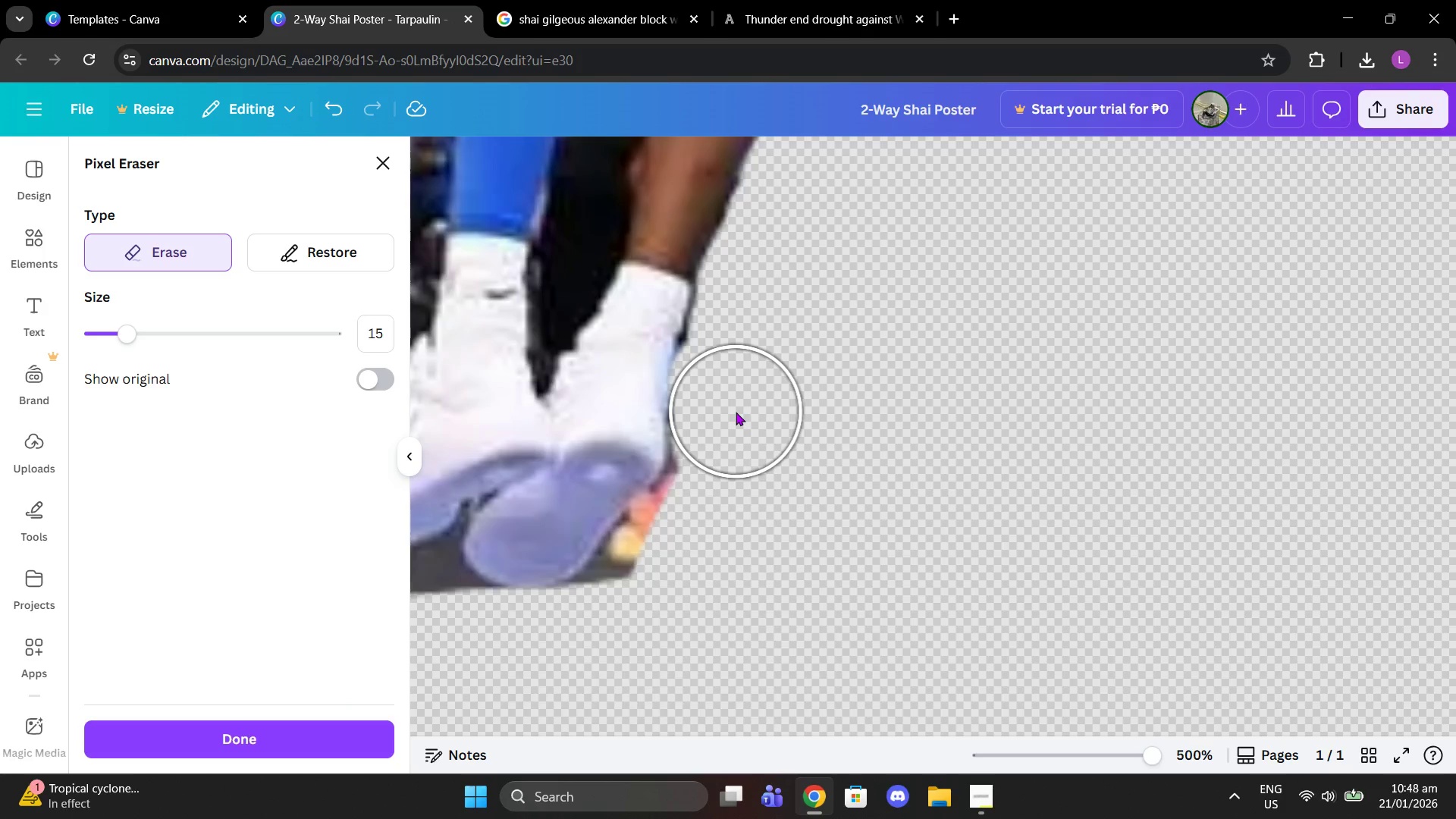 
left_click([736, 412])
 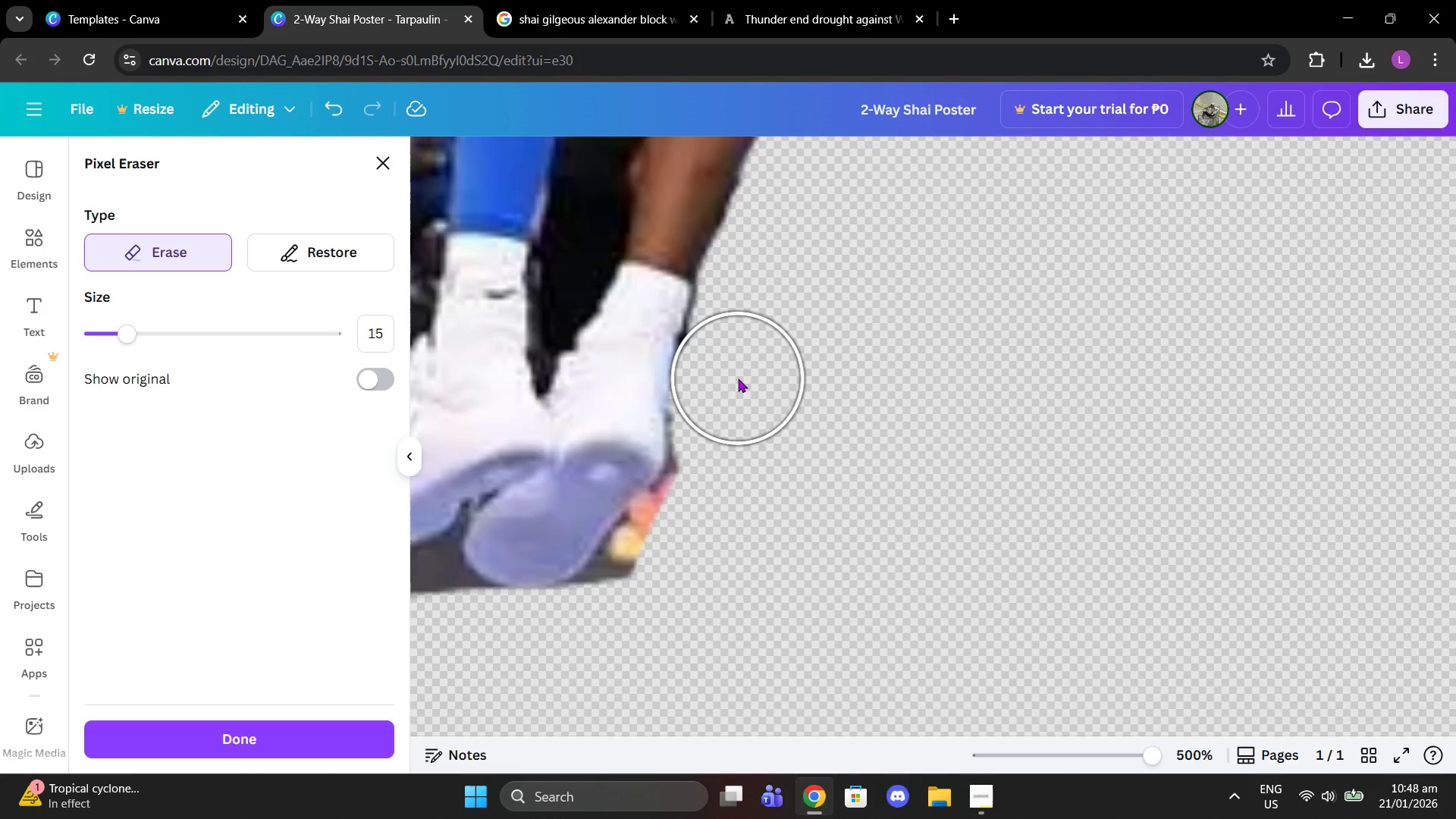 
left_click([738, 375])
 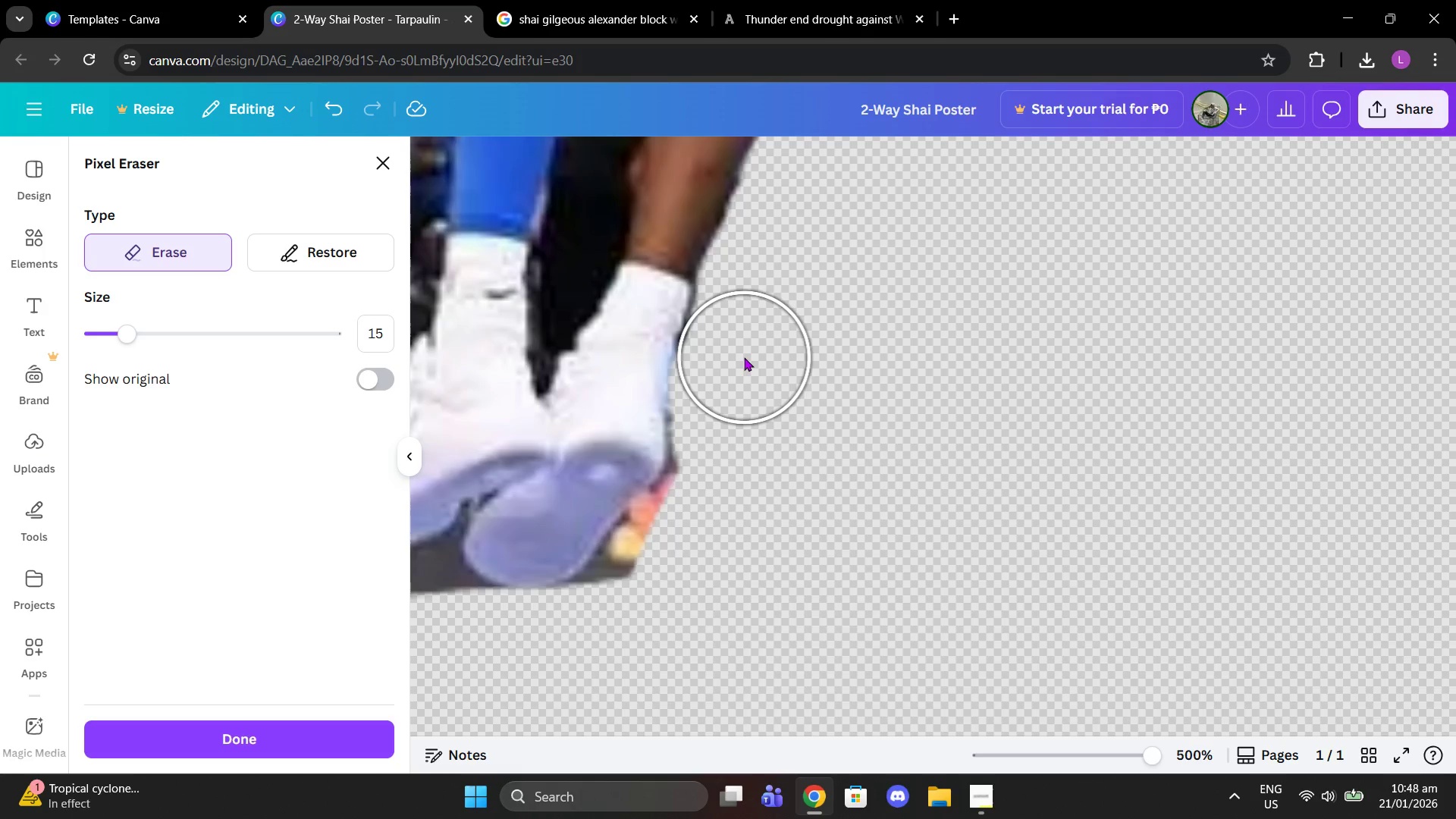 
left_click([744, 357])
 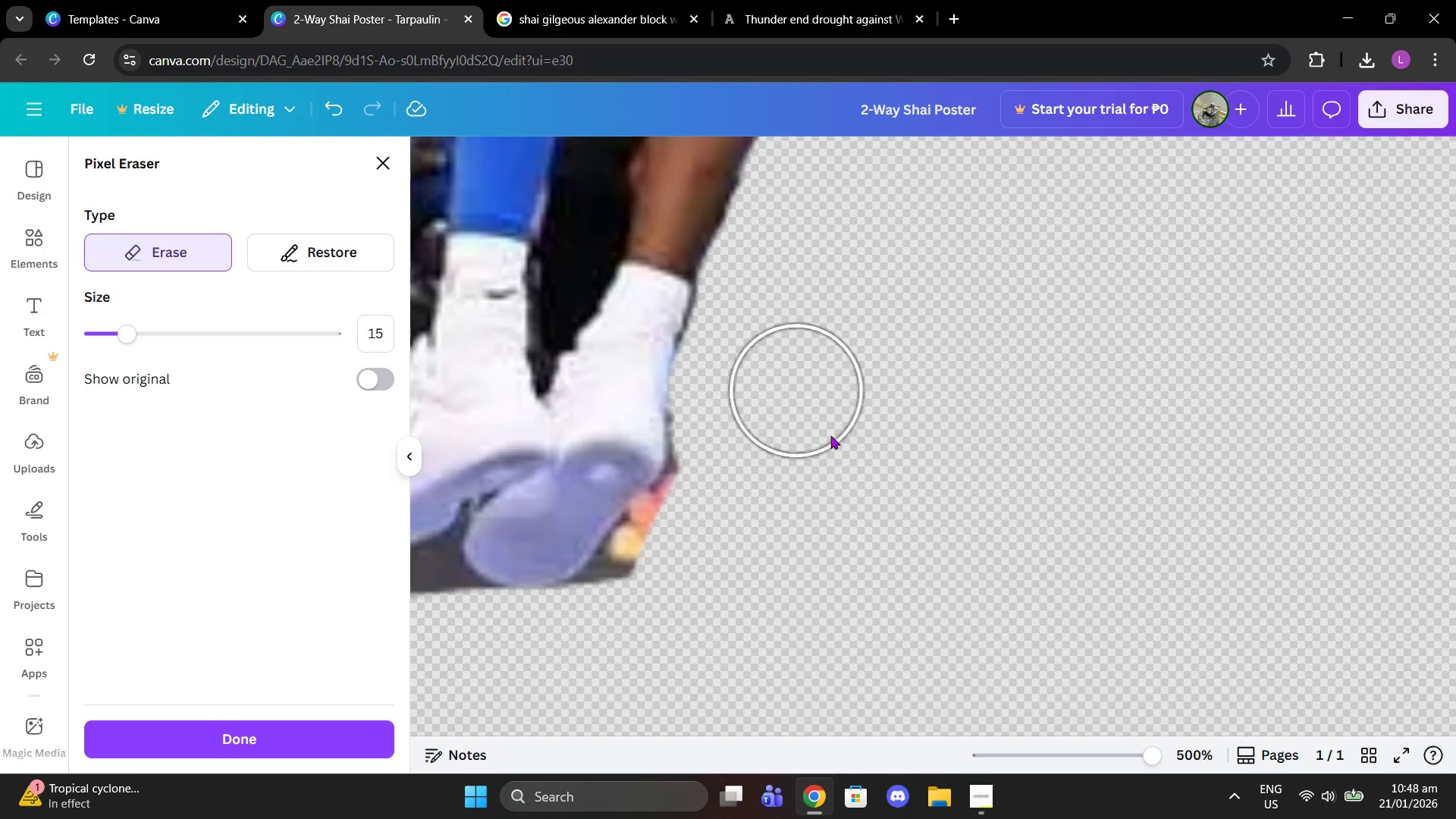 
scroll: coordinate [830, 435], scroll_direction: down, amount: 3.0
 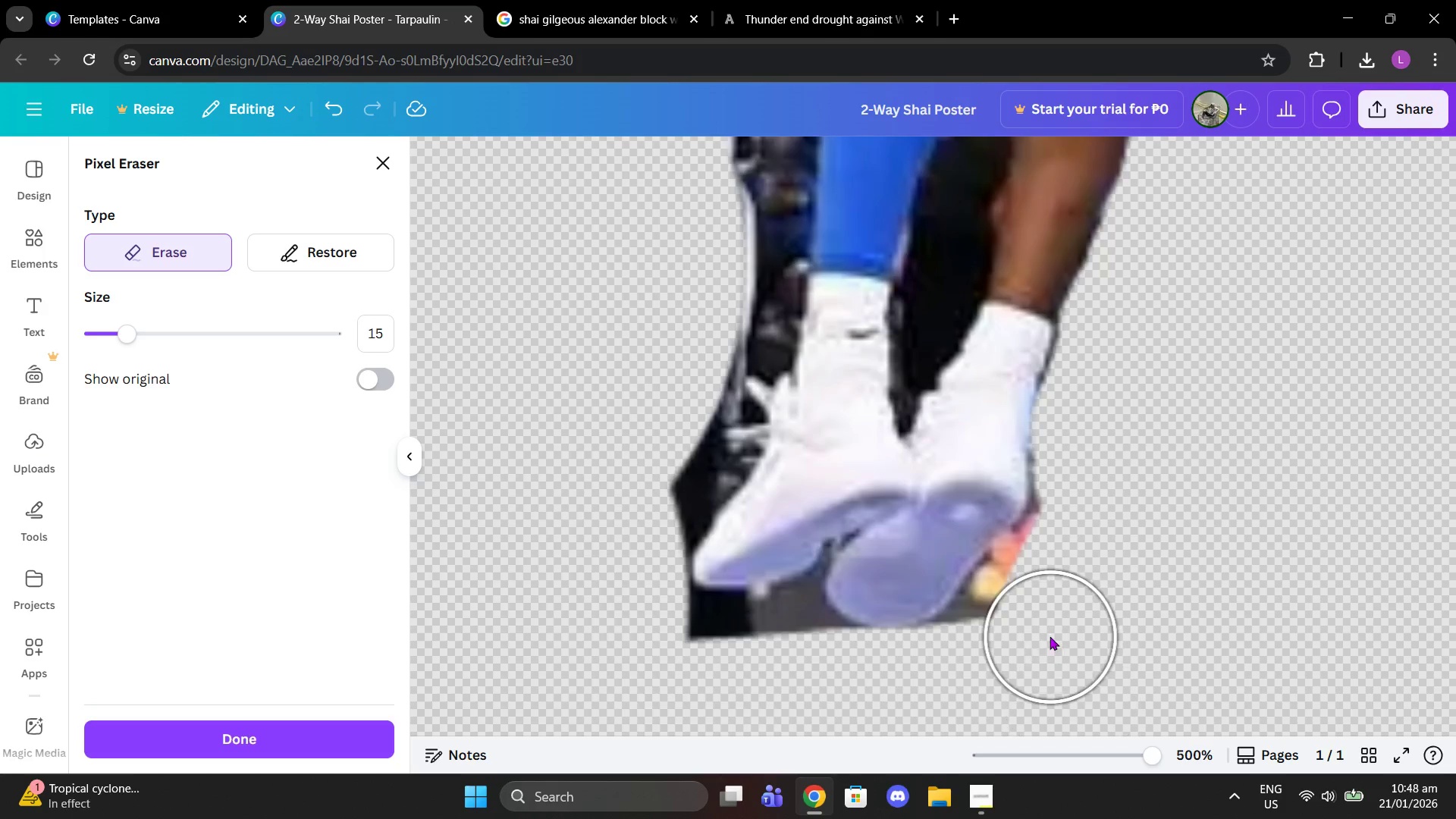 
left_click([1022, 626])
 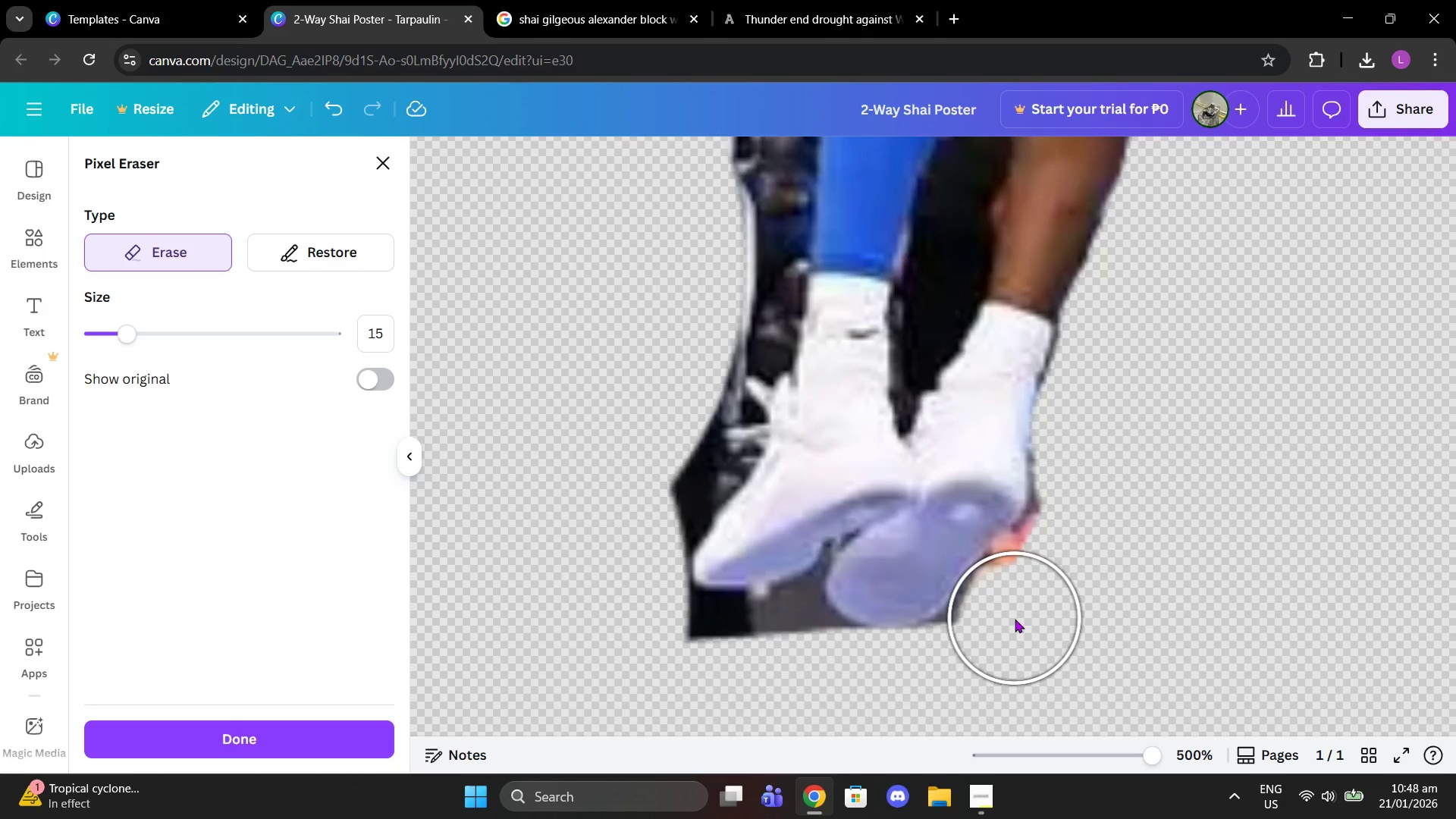 
left_click([1015, 619])
 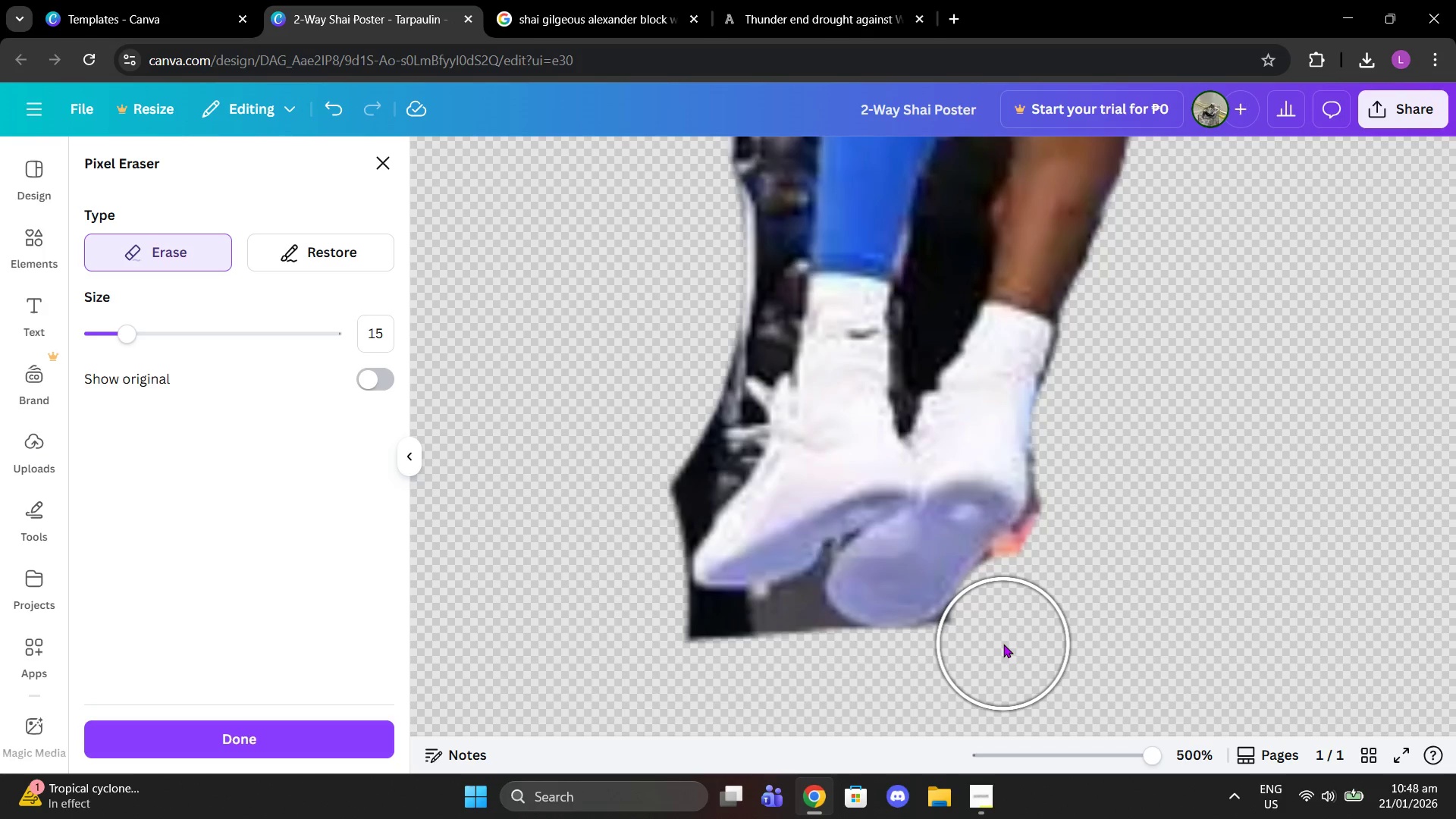 
left_click([999, 646])
 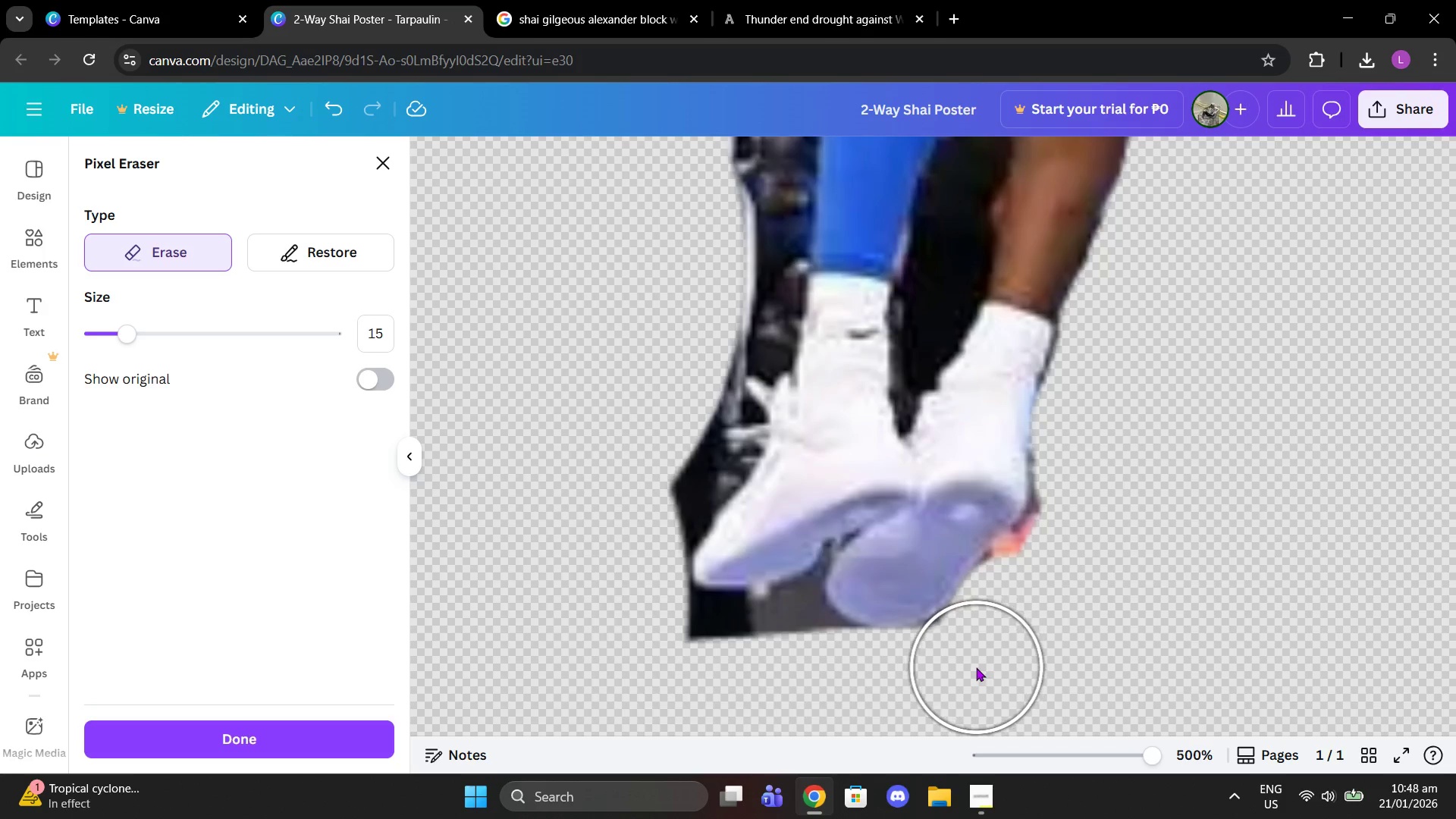 
left_click([975, 668])
 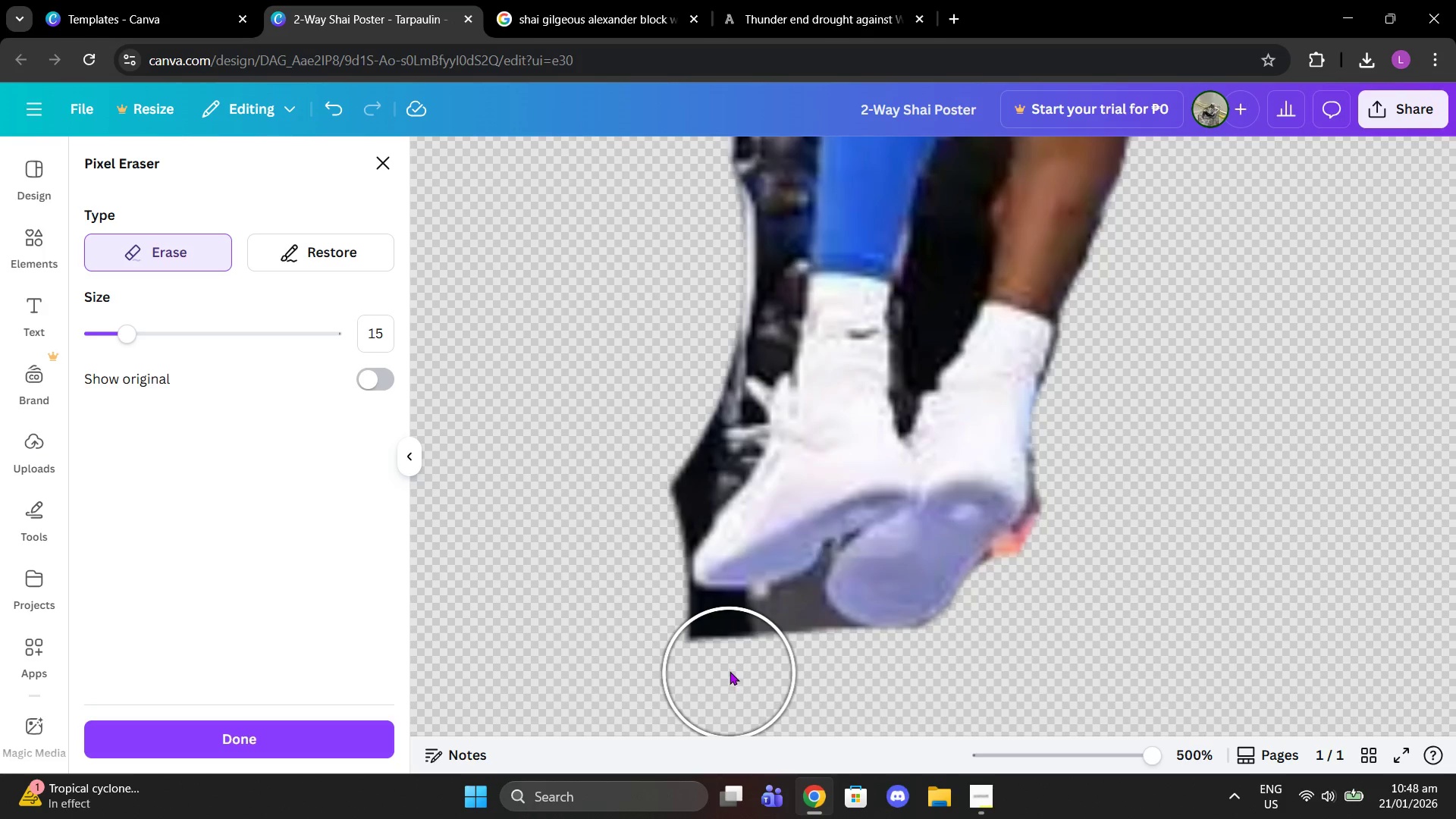 
left_click([725, 661])
 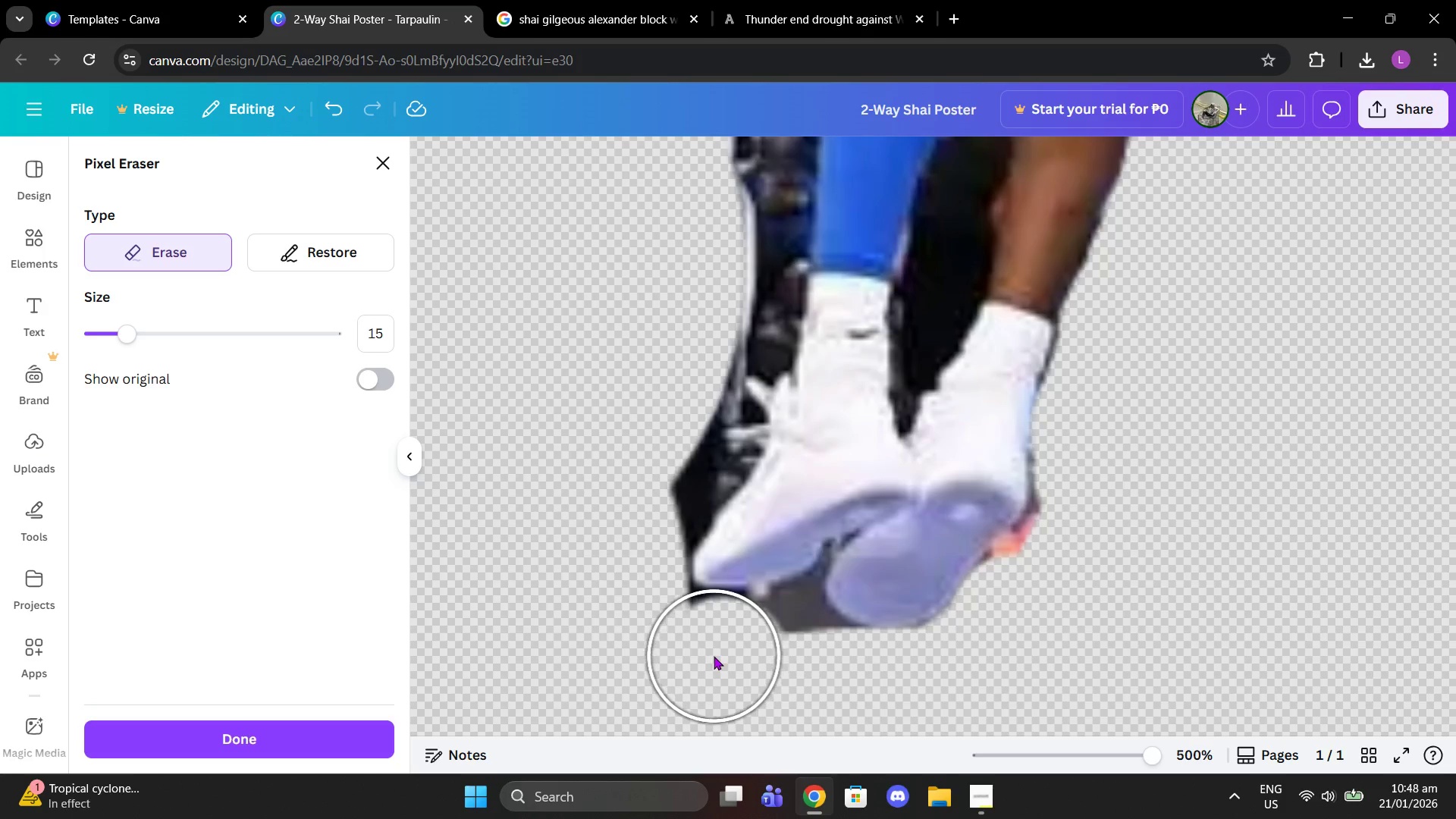 
left_click([714, 656])
 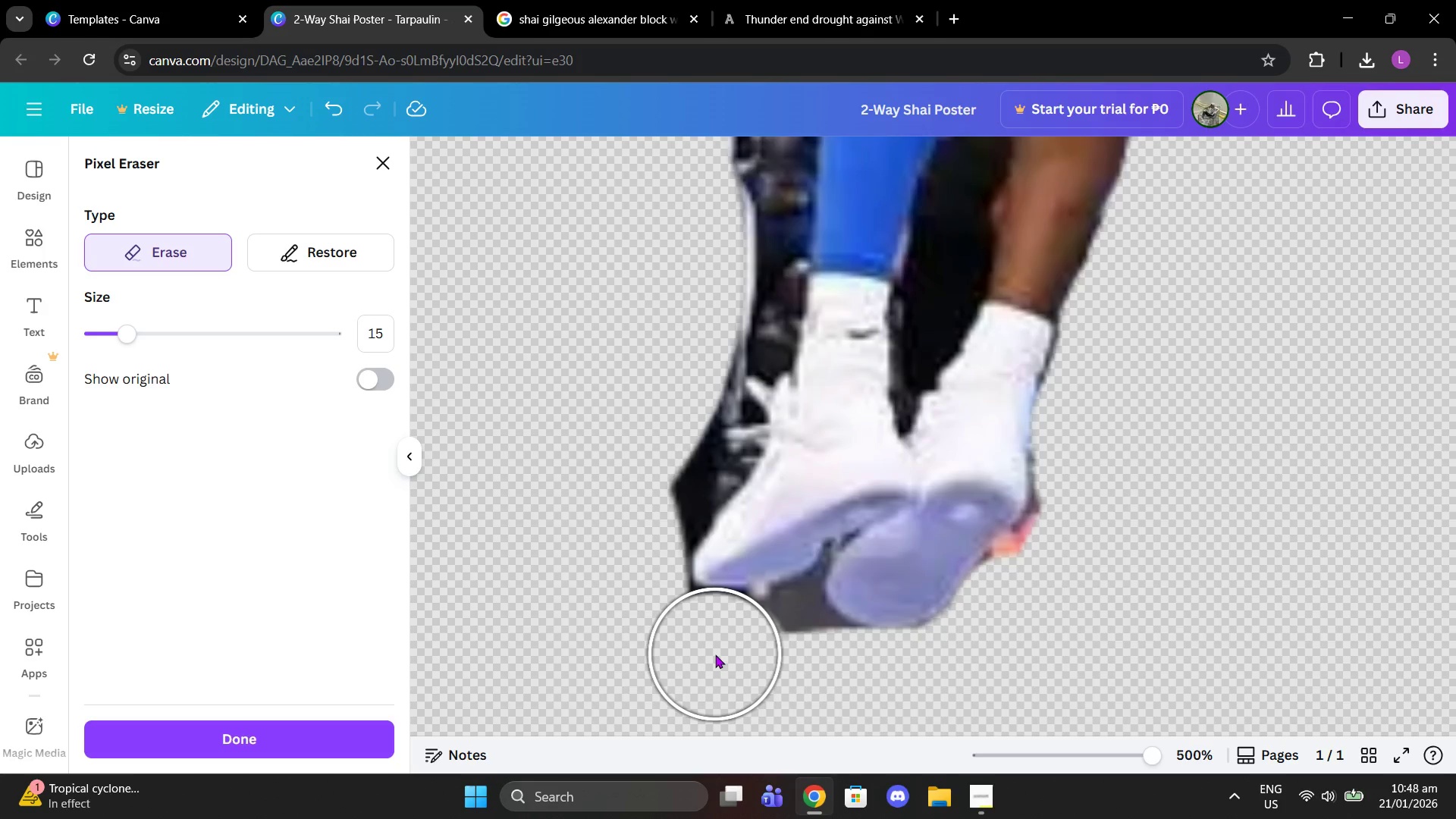 
left_click([716, 654])
 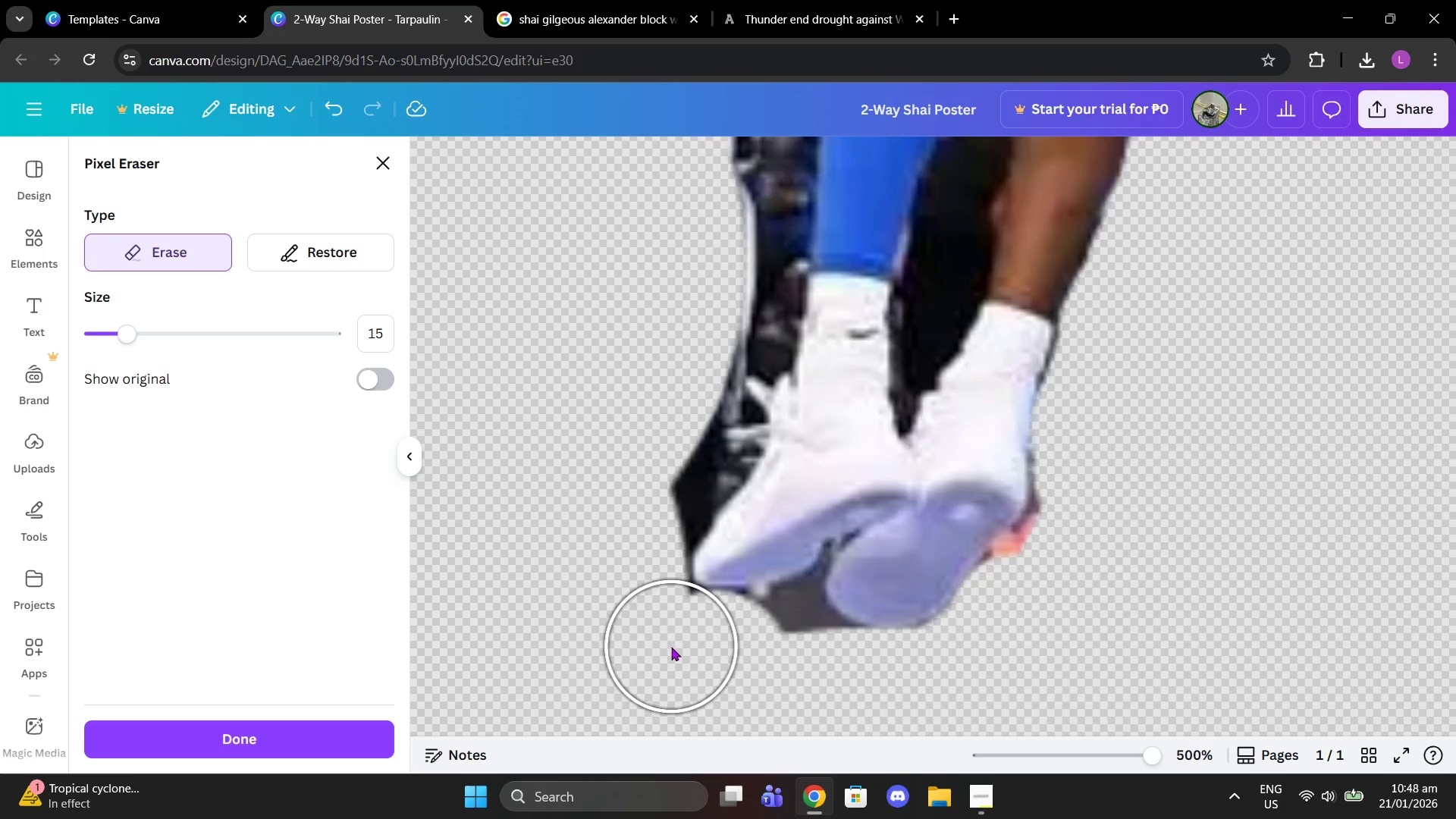 
left_click([671, 647])
 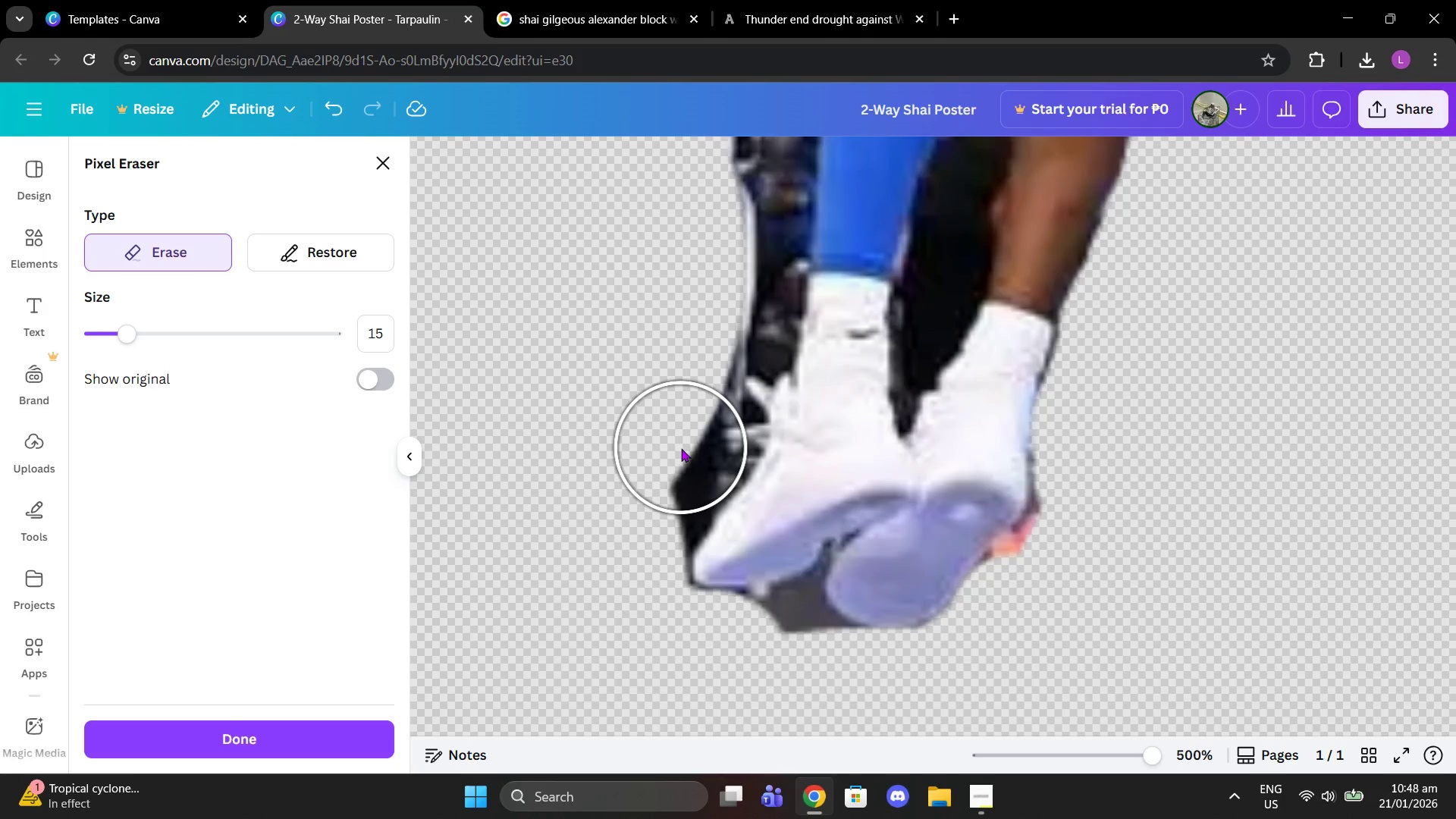 
left_click([686, 448])
 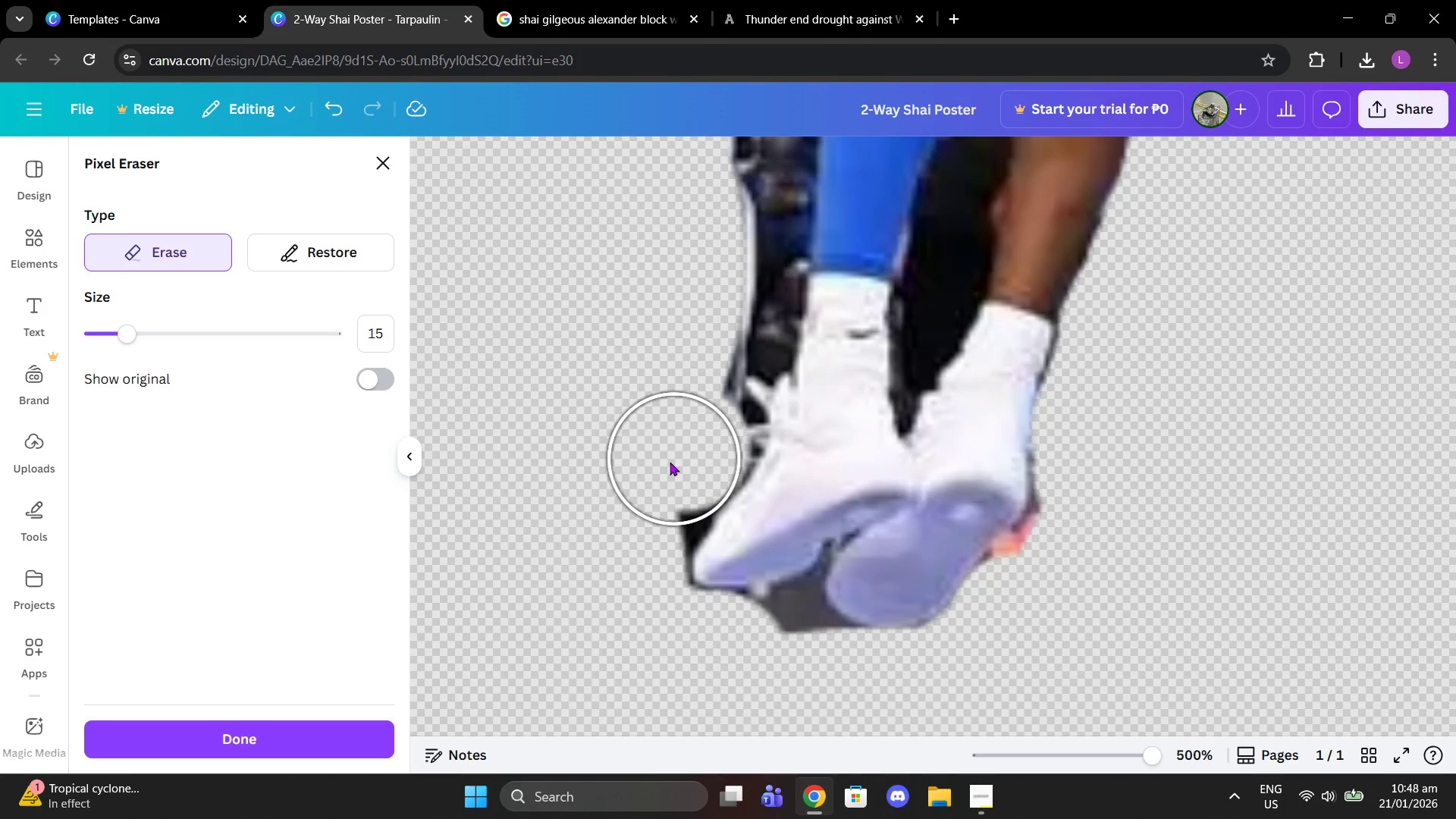 
left_click([654, 474])
 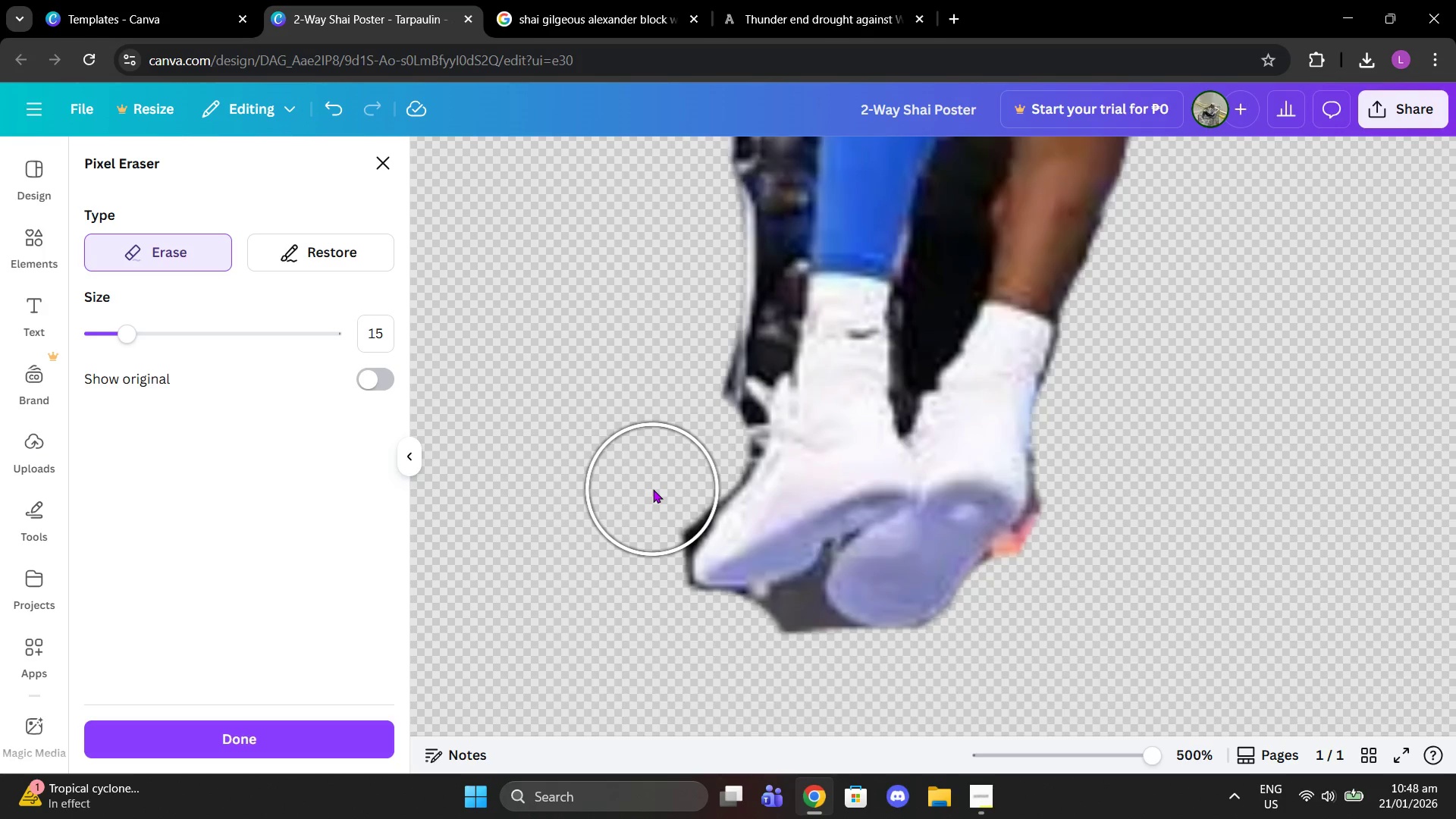 
left_click([653, 489])
 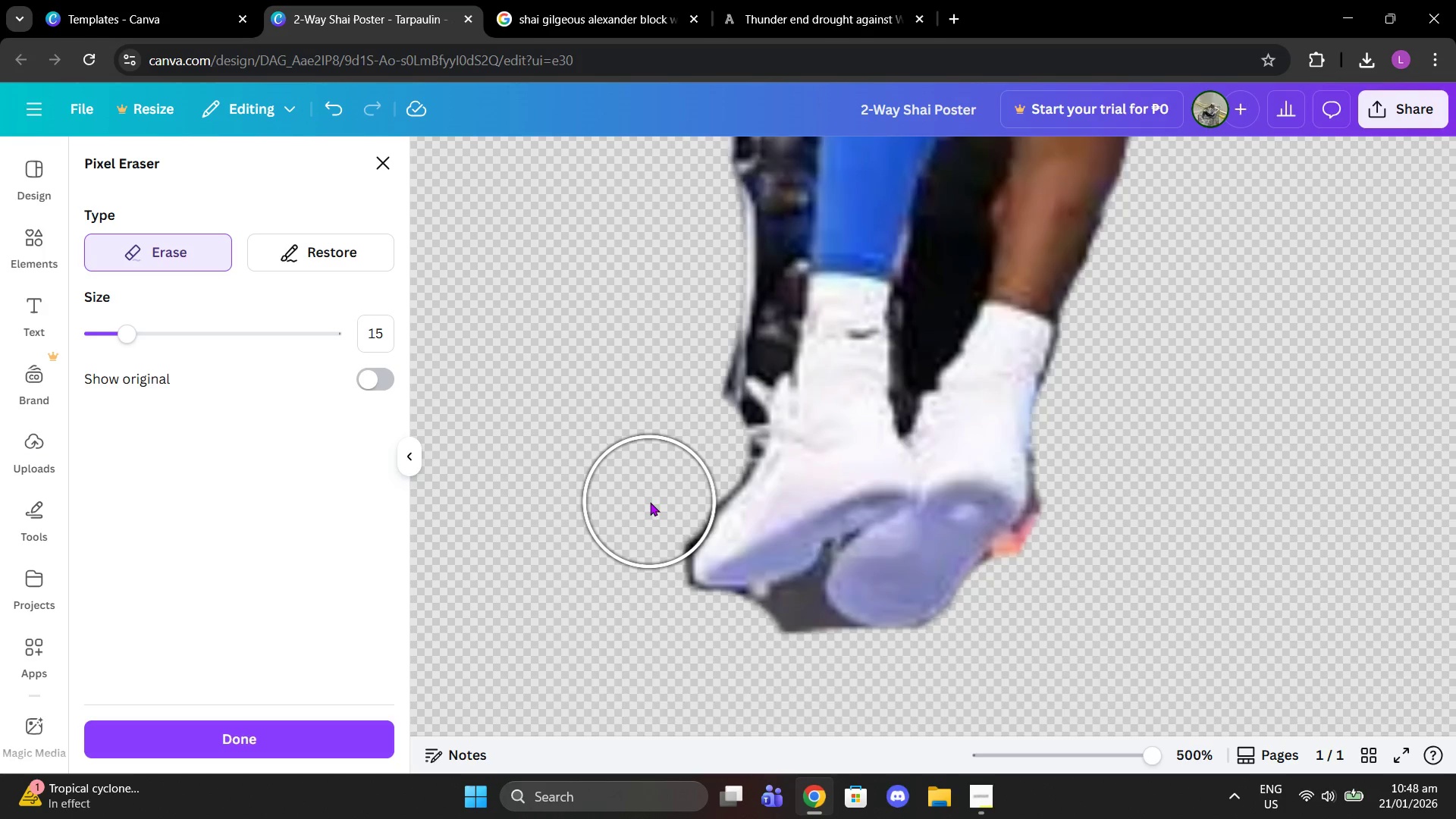 
left_click([650, 502])
 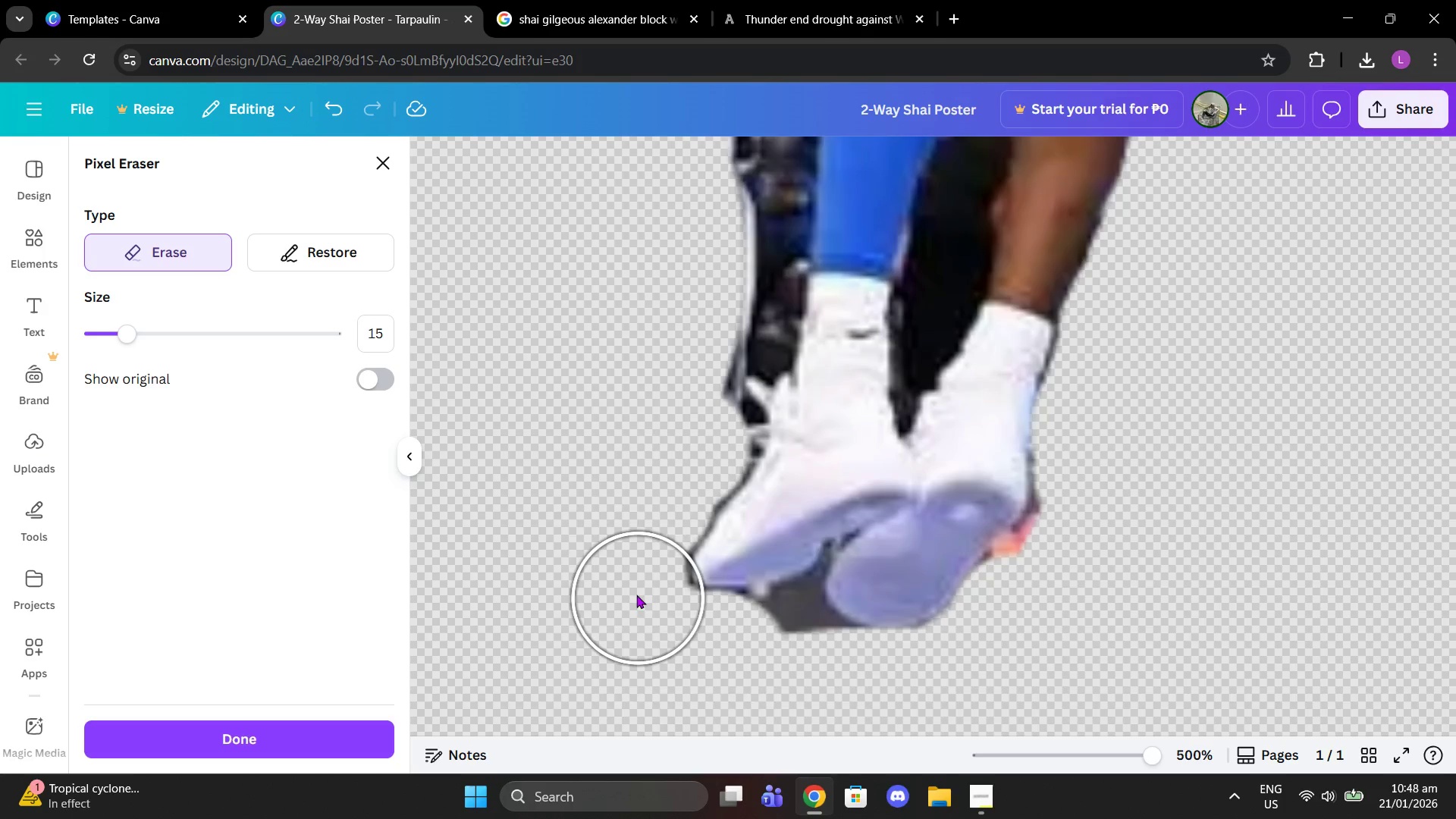 
left_click([626, 574])
 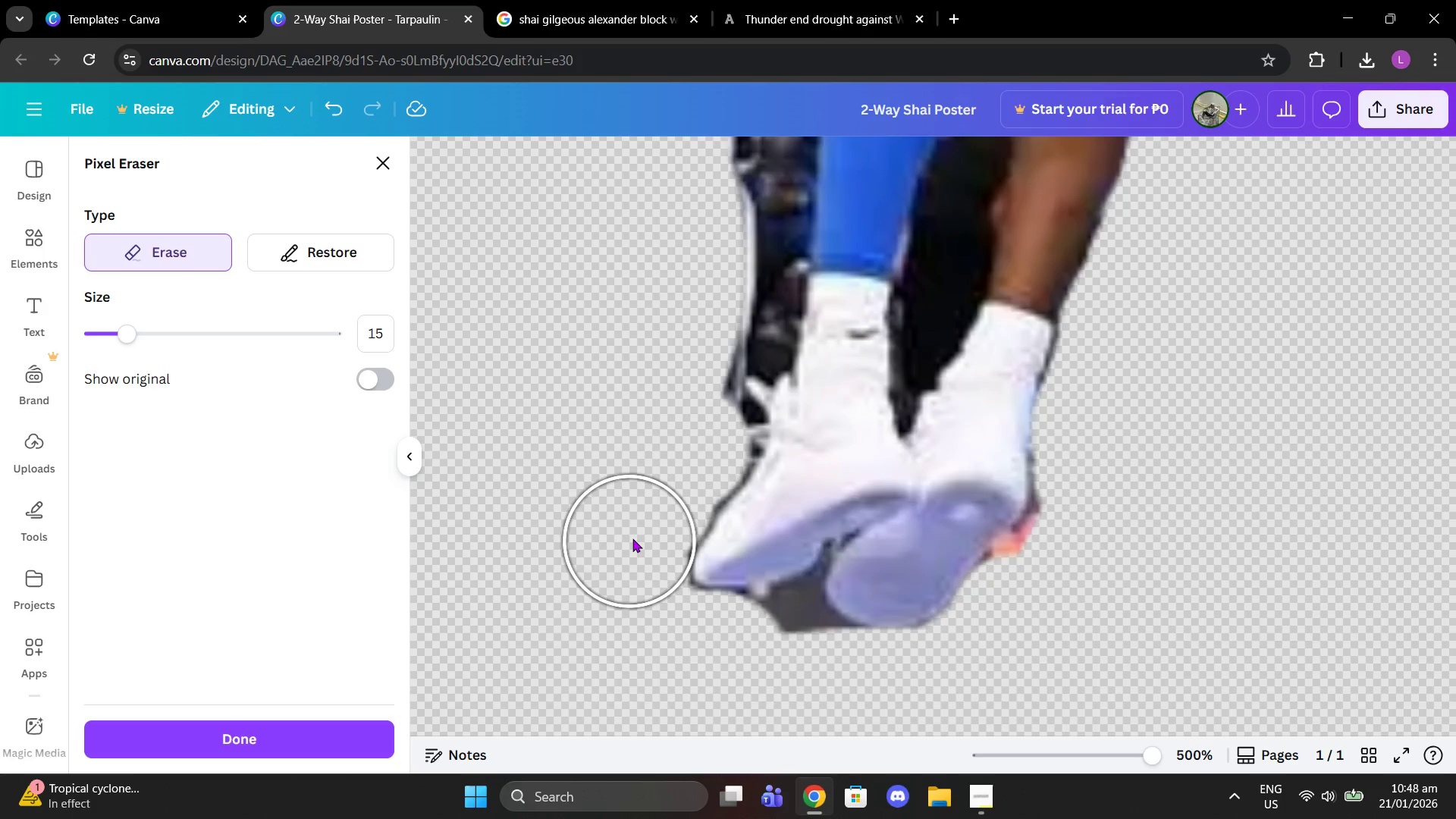 
left_click([632, 538])
 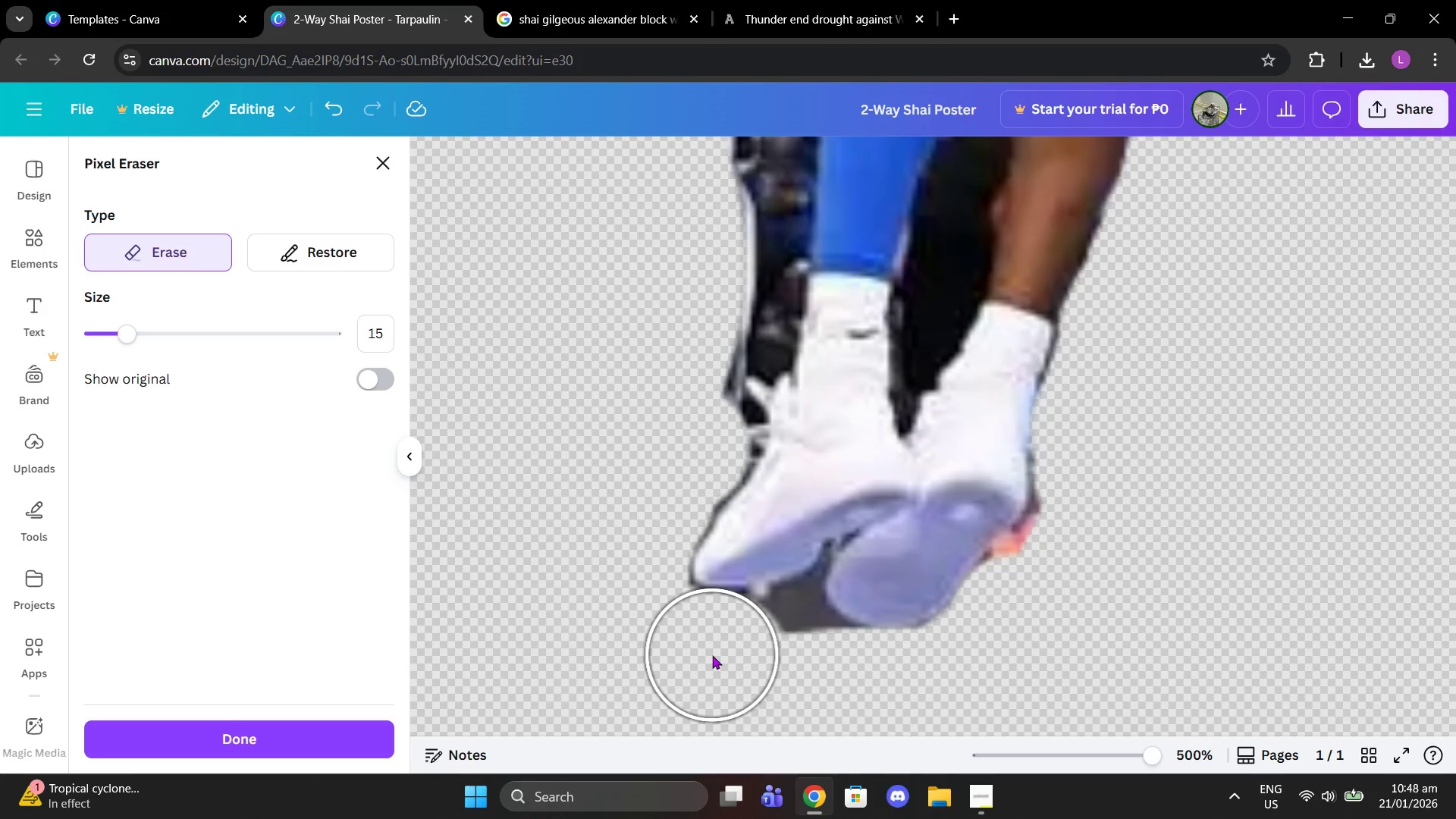 
left_click([748, 661])
 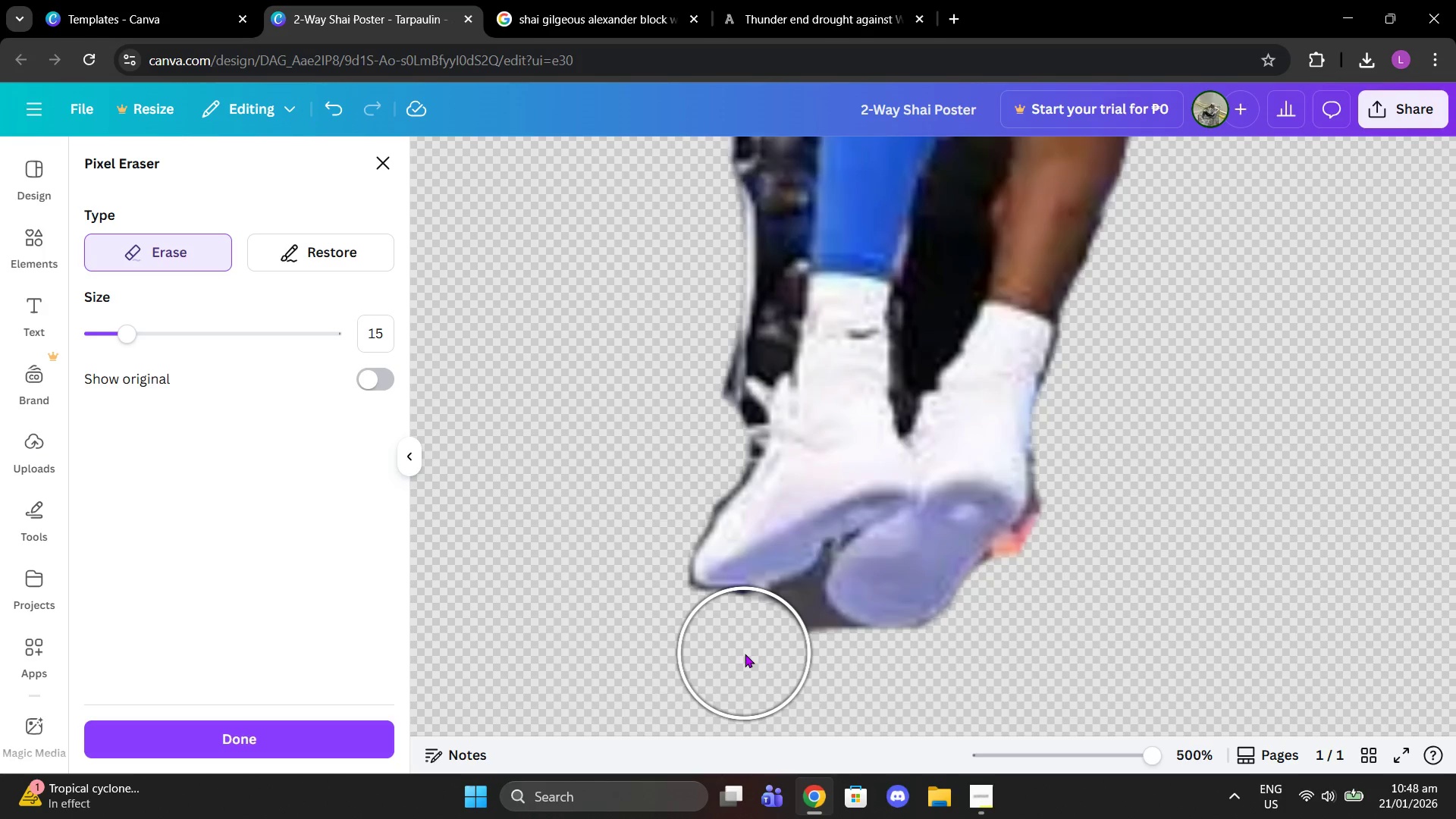 
left_click([745, 654])
 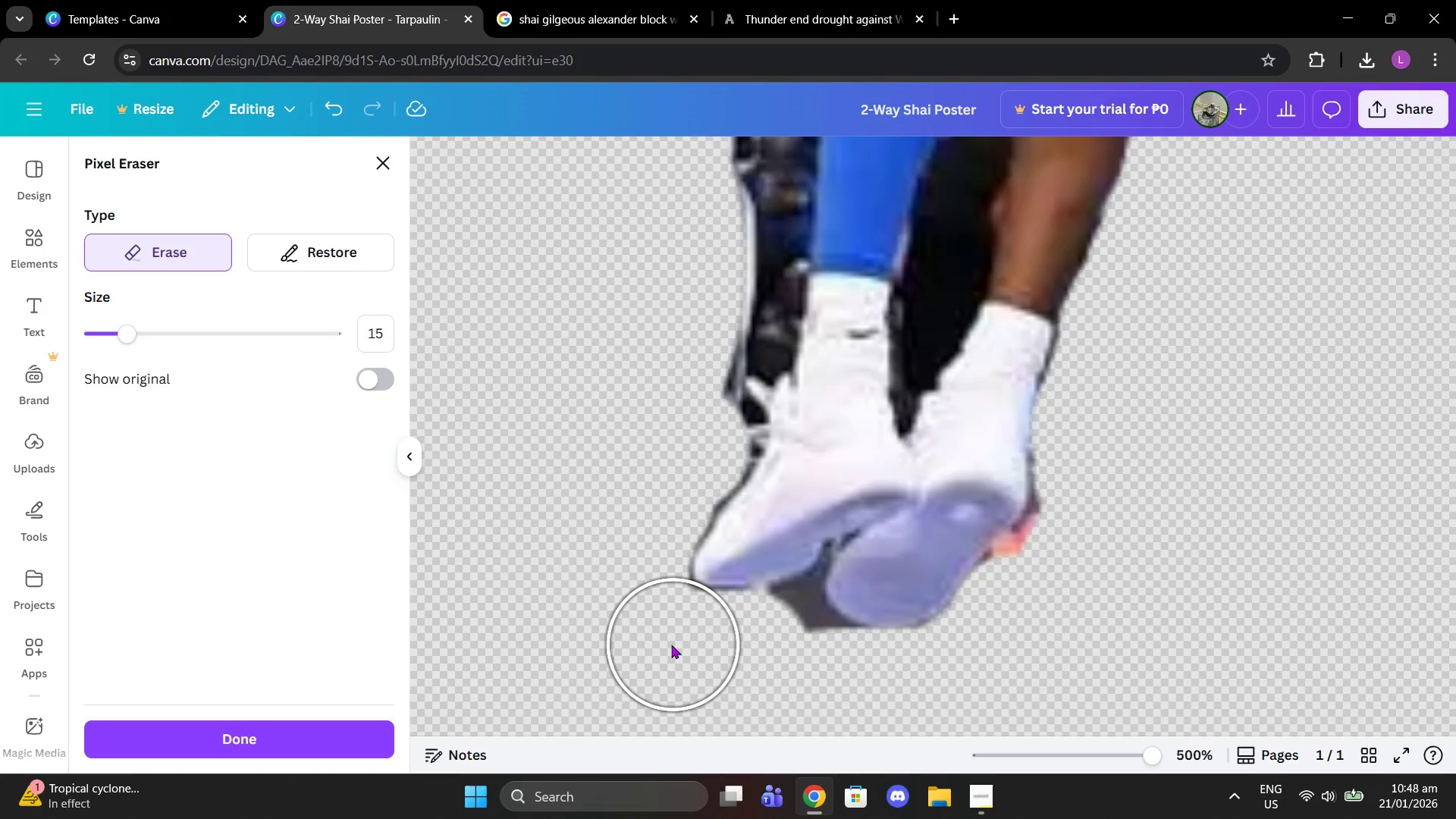 
left_click([665, 642])
 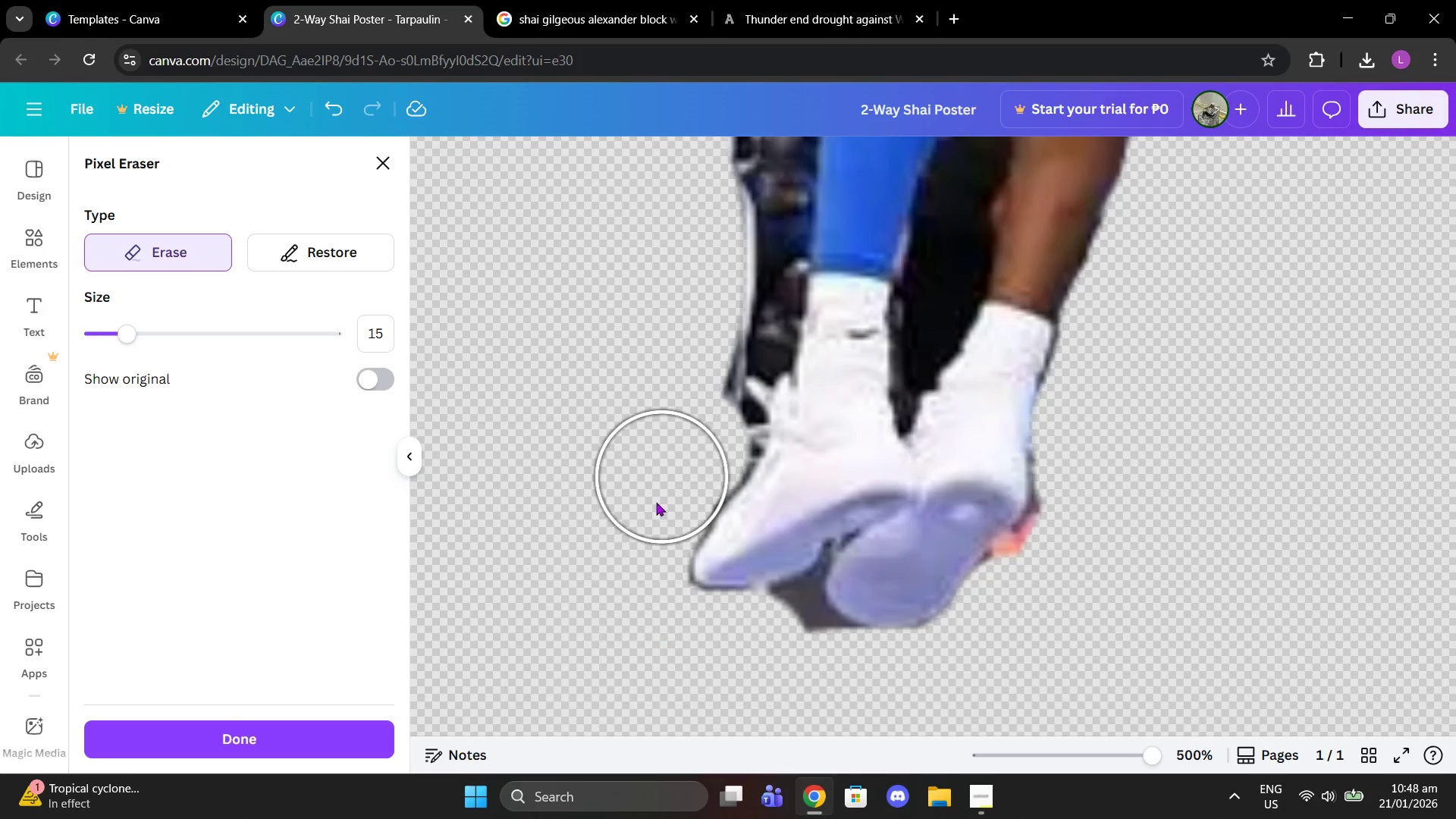 
scroll: coordinate [674, 435], scroll_direction: up, amount: 2.0
 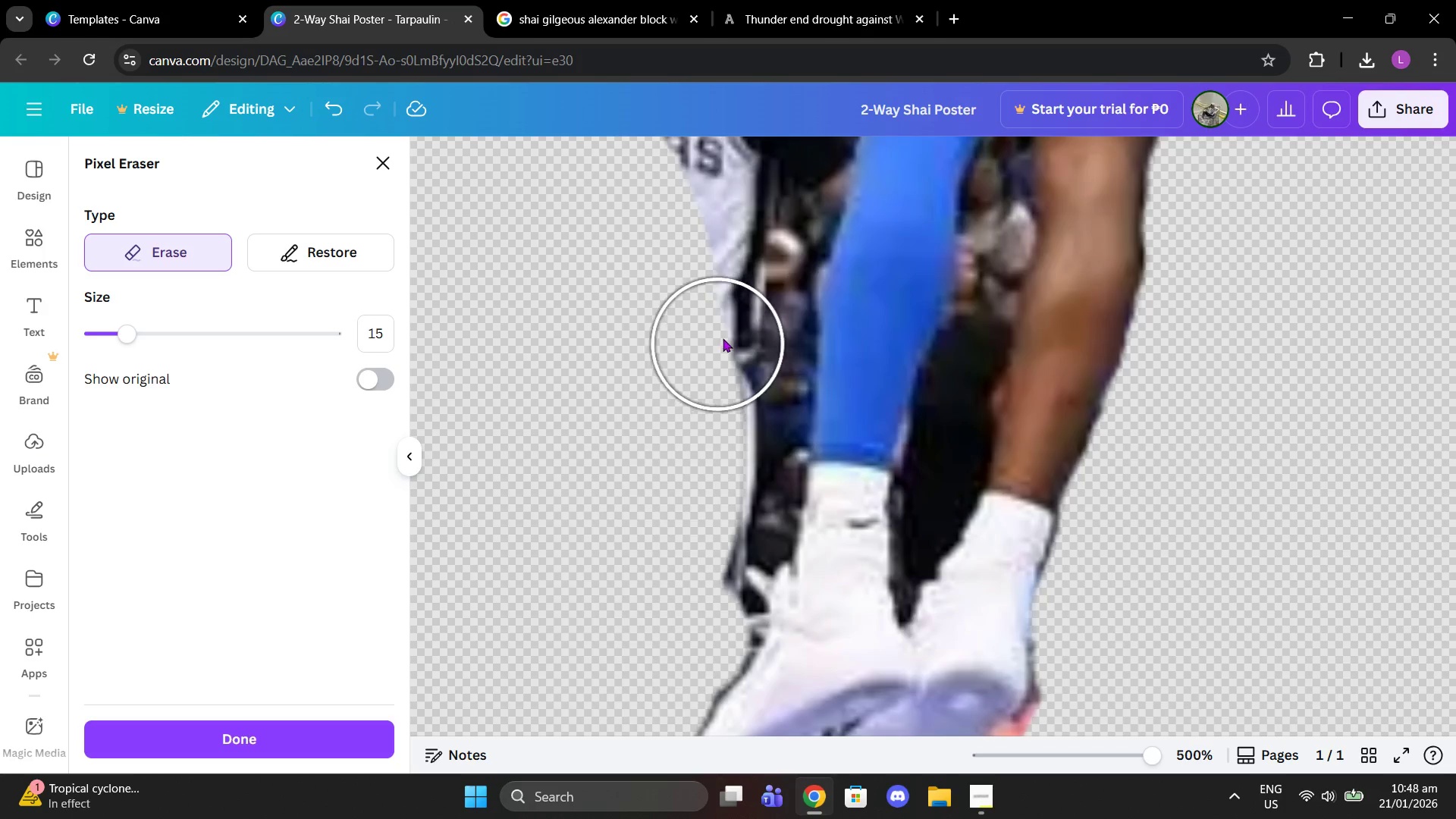 
left_click([723, 338])
 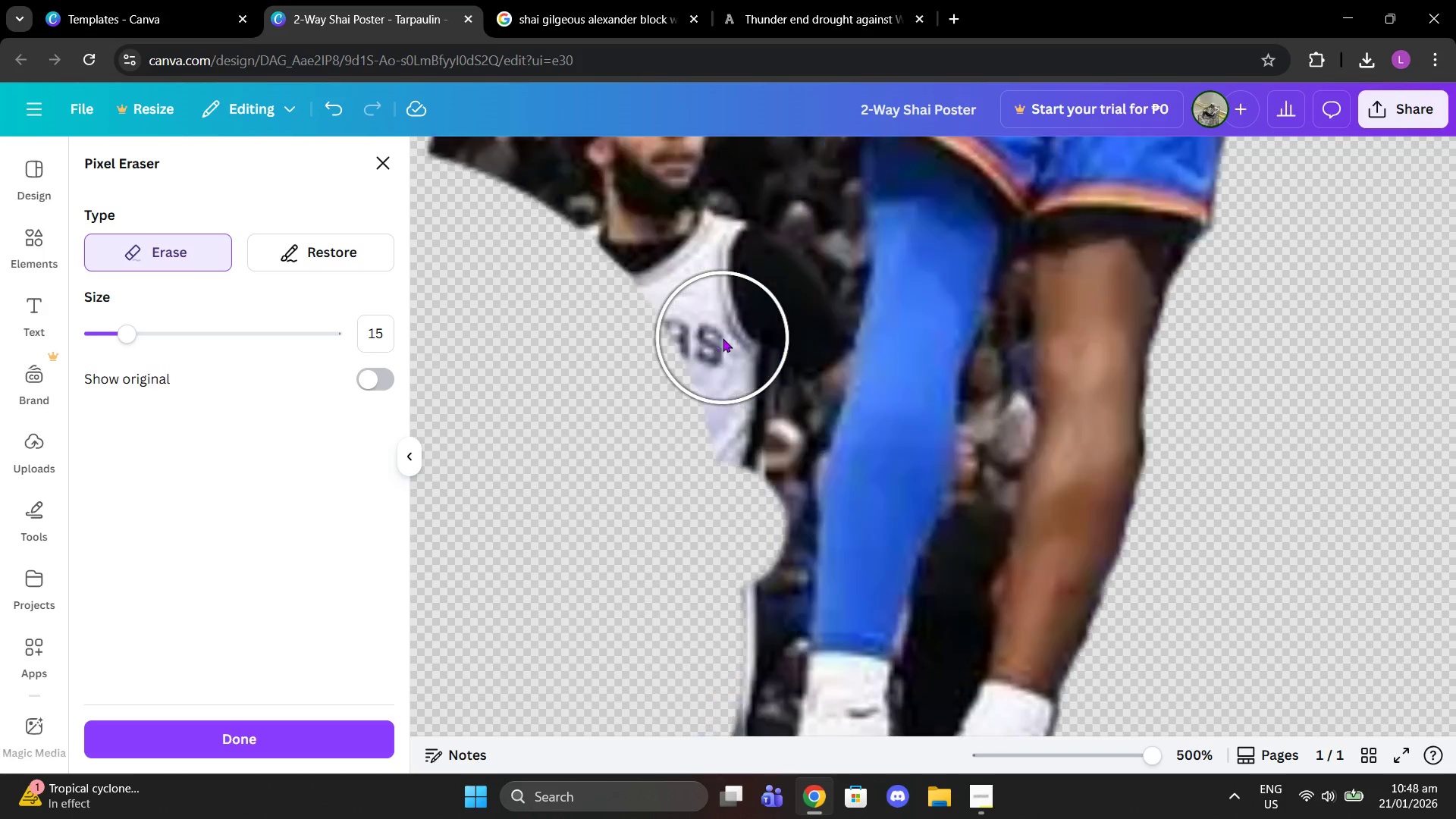 
left_click_drag(start_coordinate=[709, 286], to_coordinate=[666, 306])
 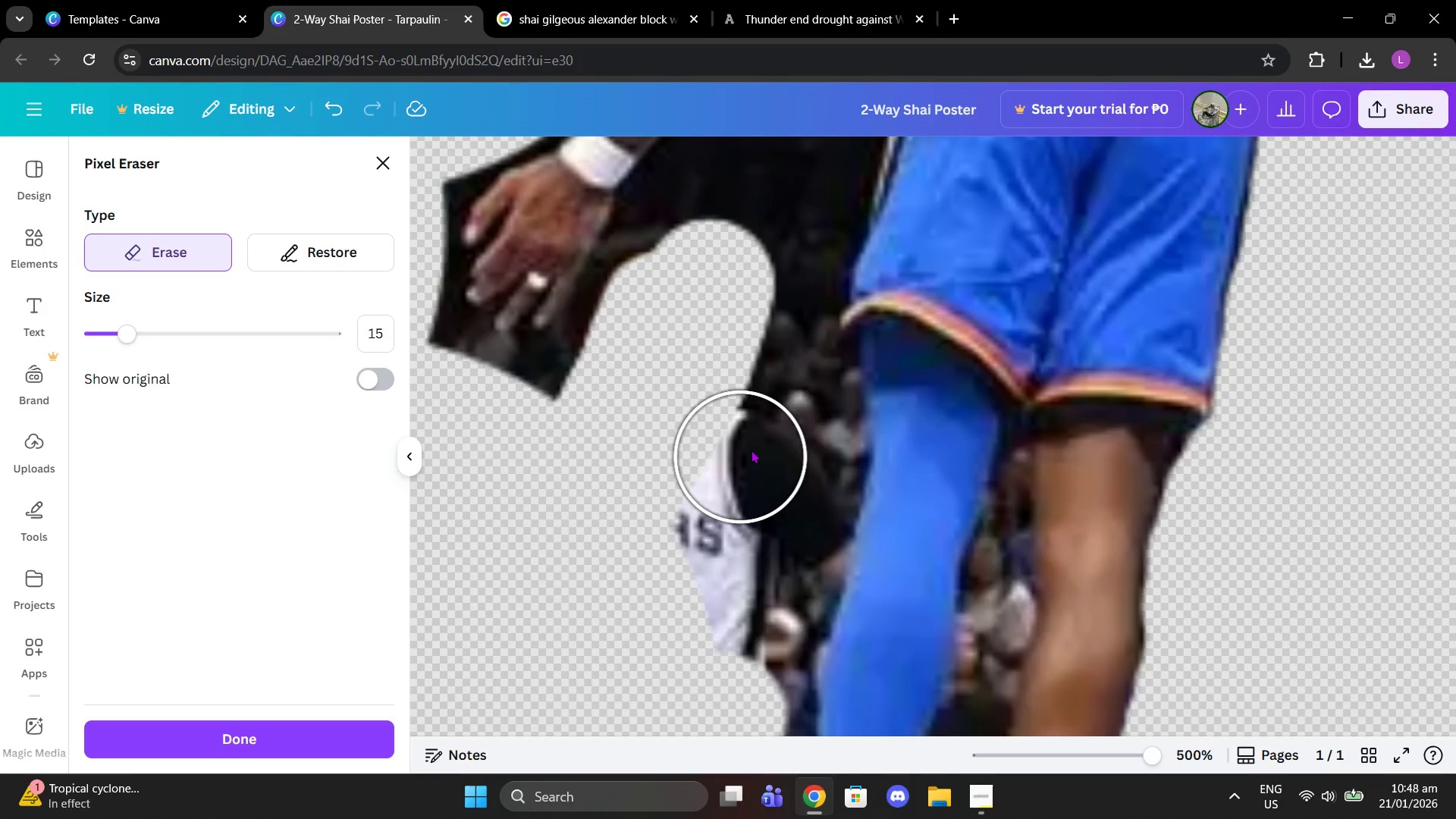 
scroll: coordinate [723, 338], scroll_direction: up, amount: 4.0
 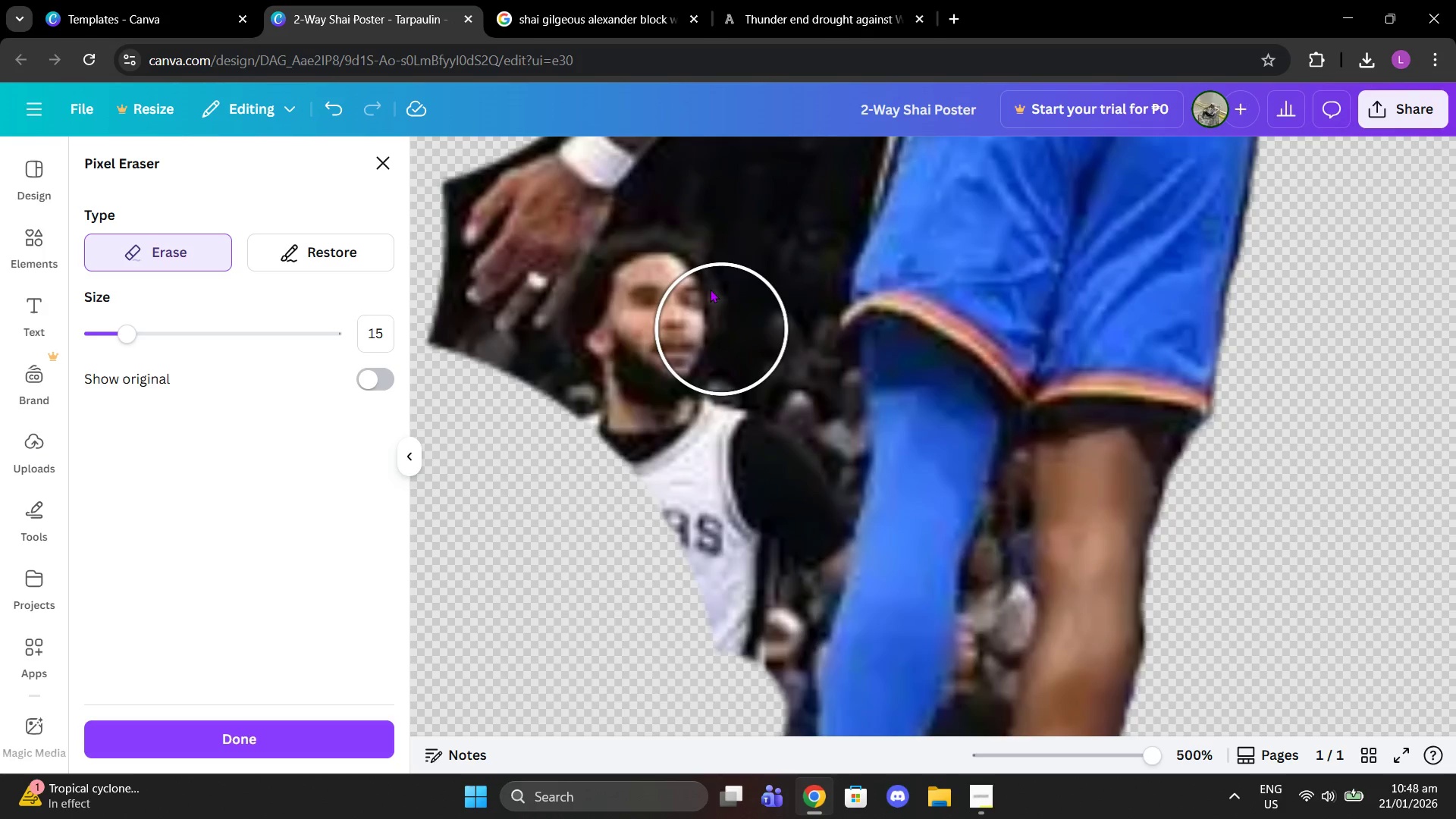 
left_click_drag(start_coordinate=[754, 437], to_coordinate=[723, 597])
 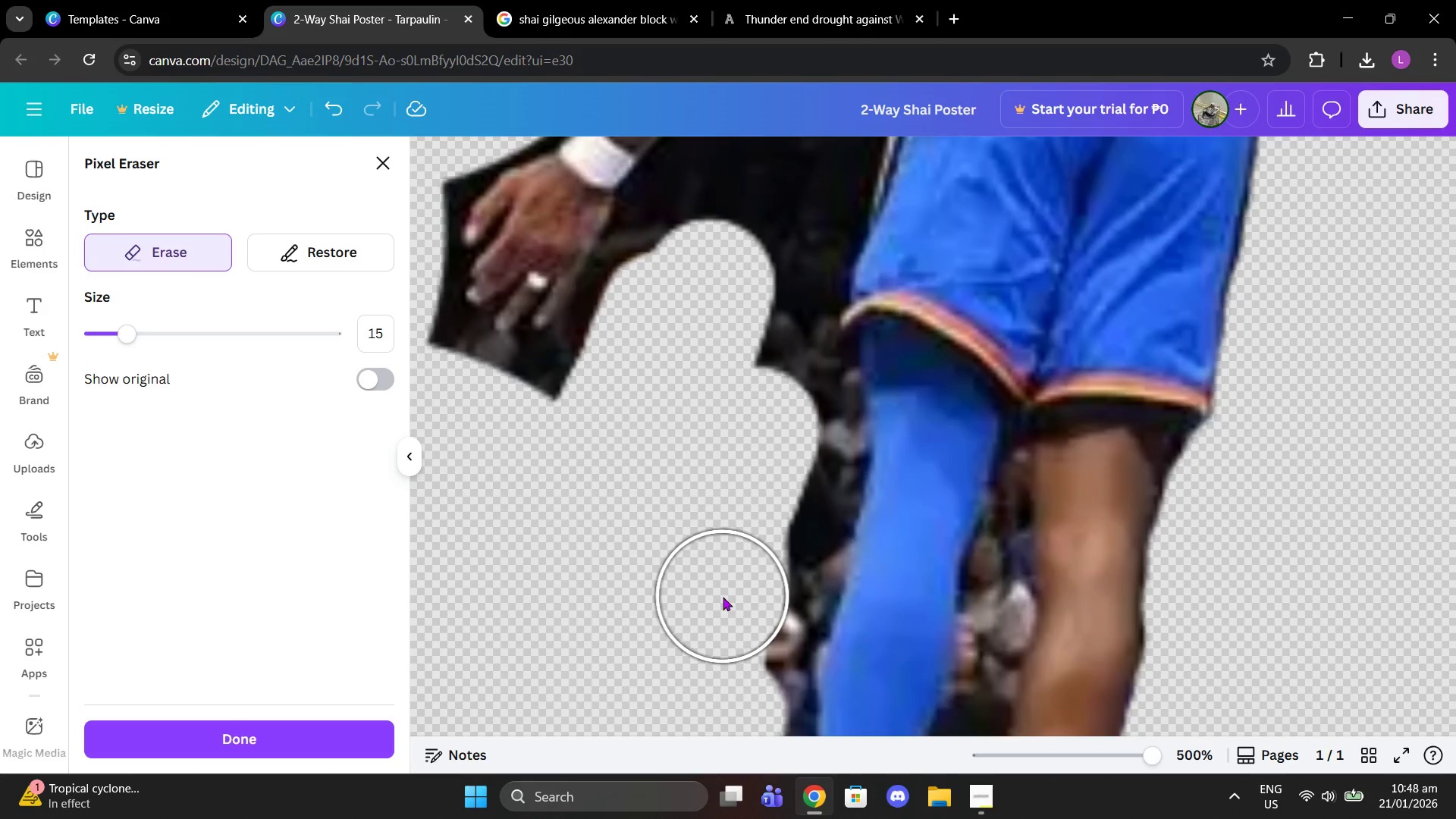 
scroll: coordinate [723, 597], scroll_direction: down, amount: 3.0
 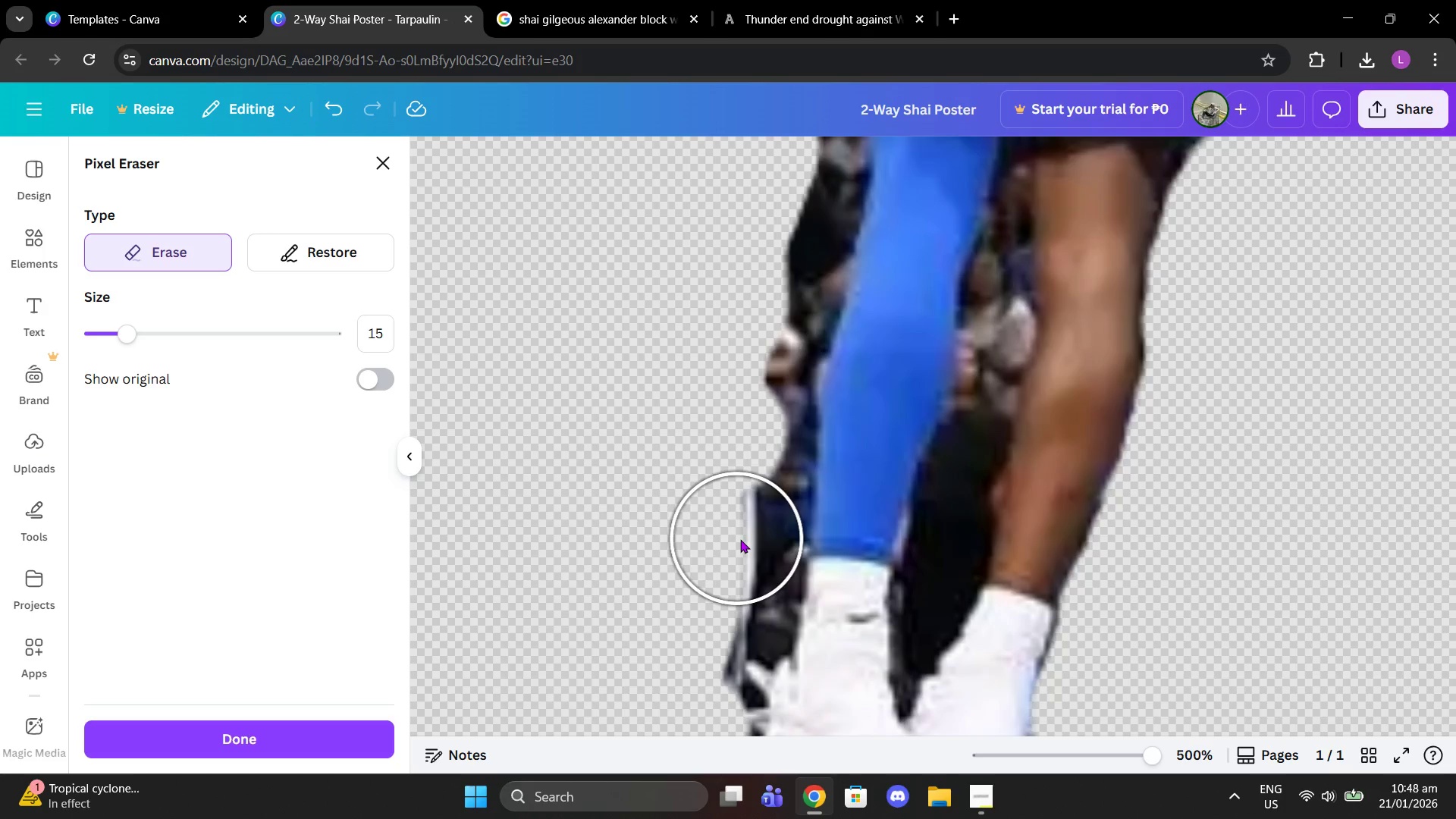 
left_click([740, 539])
 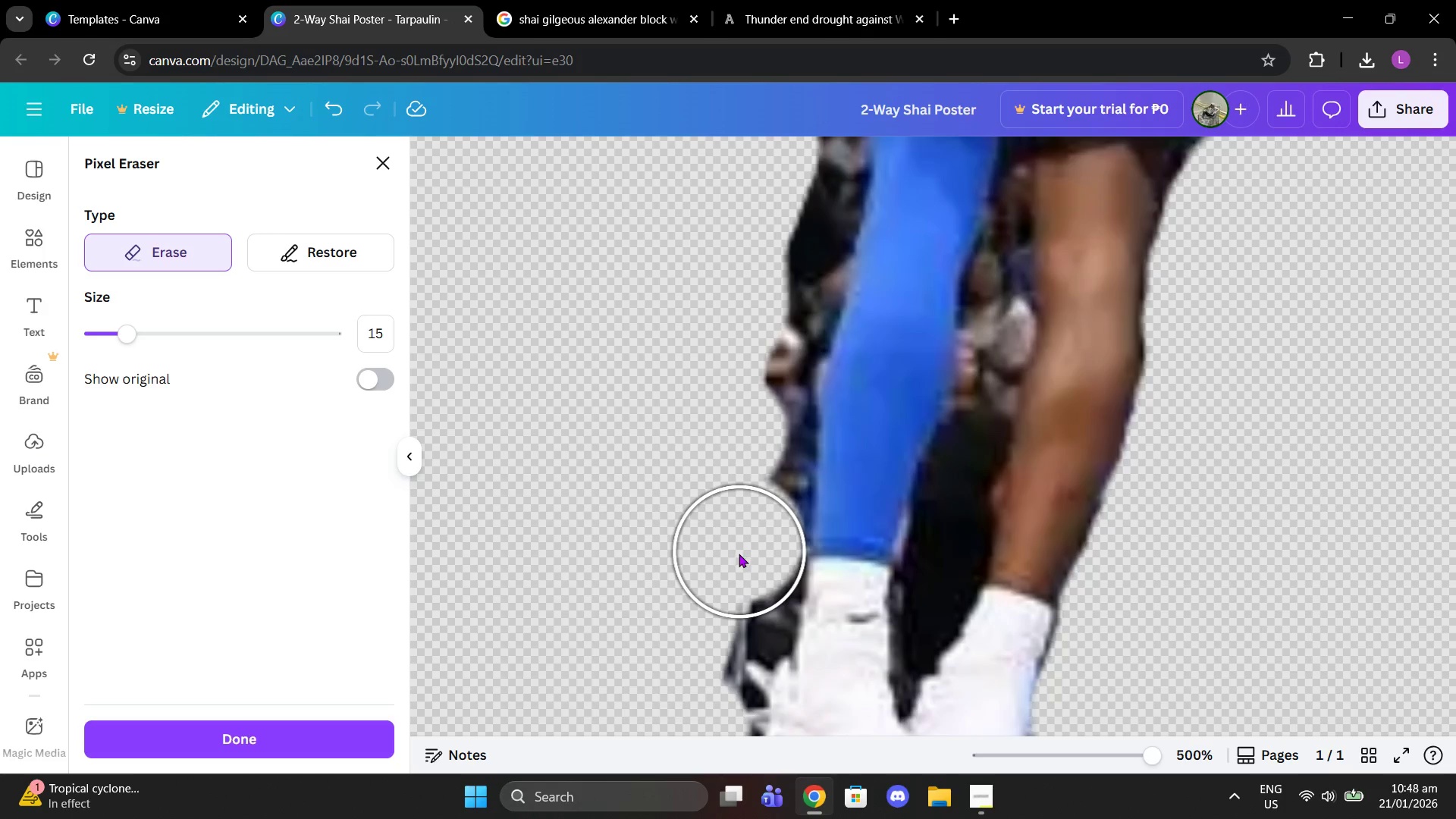 
left_click([738, 557])
 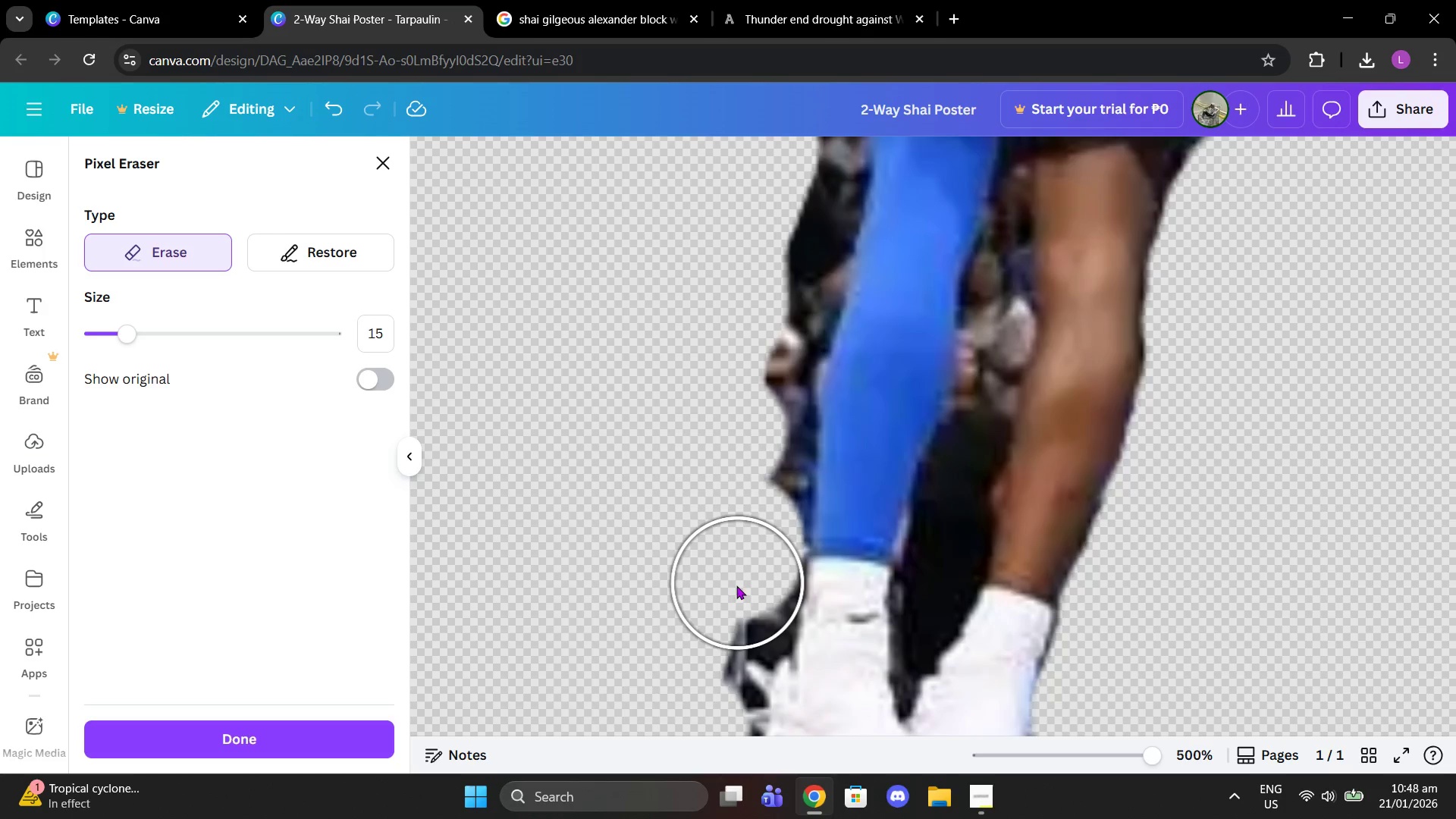 
left_click([734, 588])
 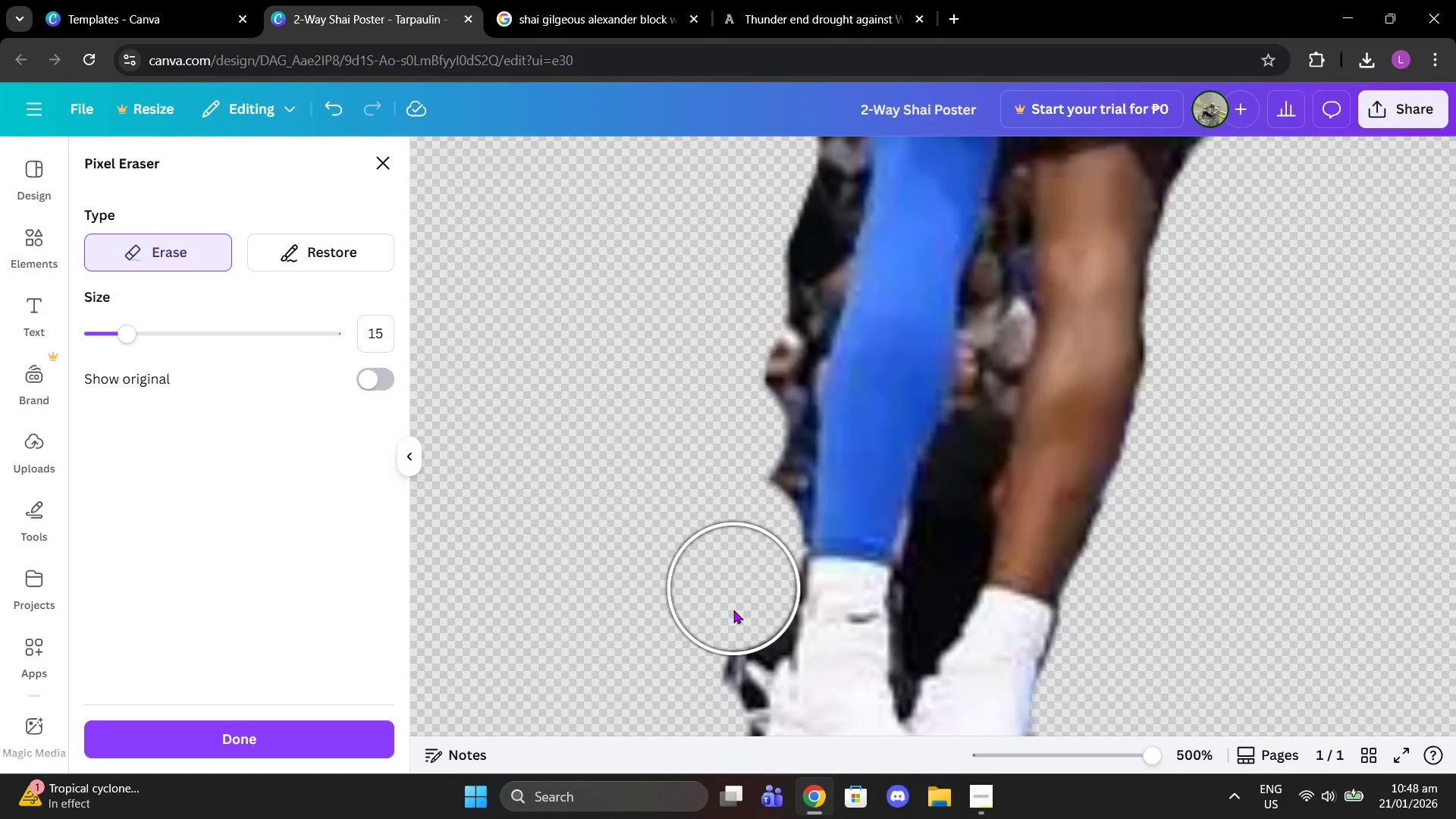 
scroll: coordinate [732, 613], scroll_direction: down, amount: 1.0
 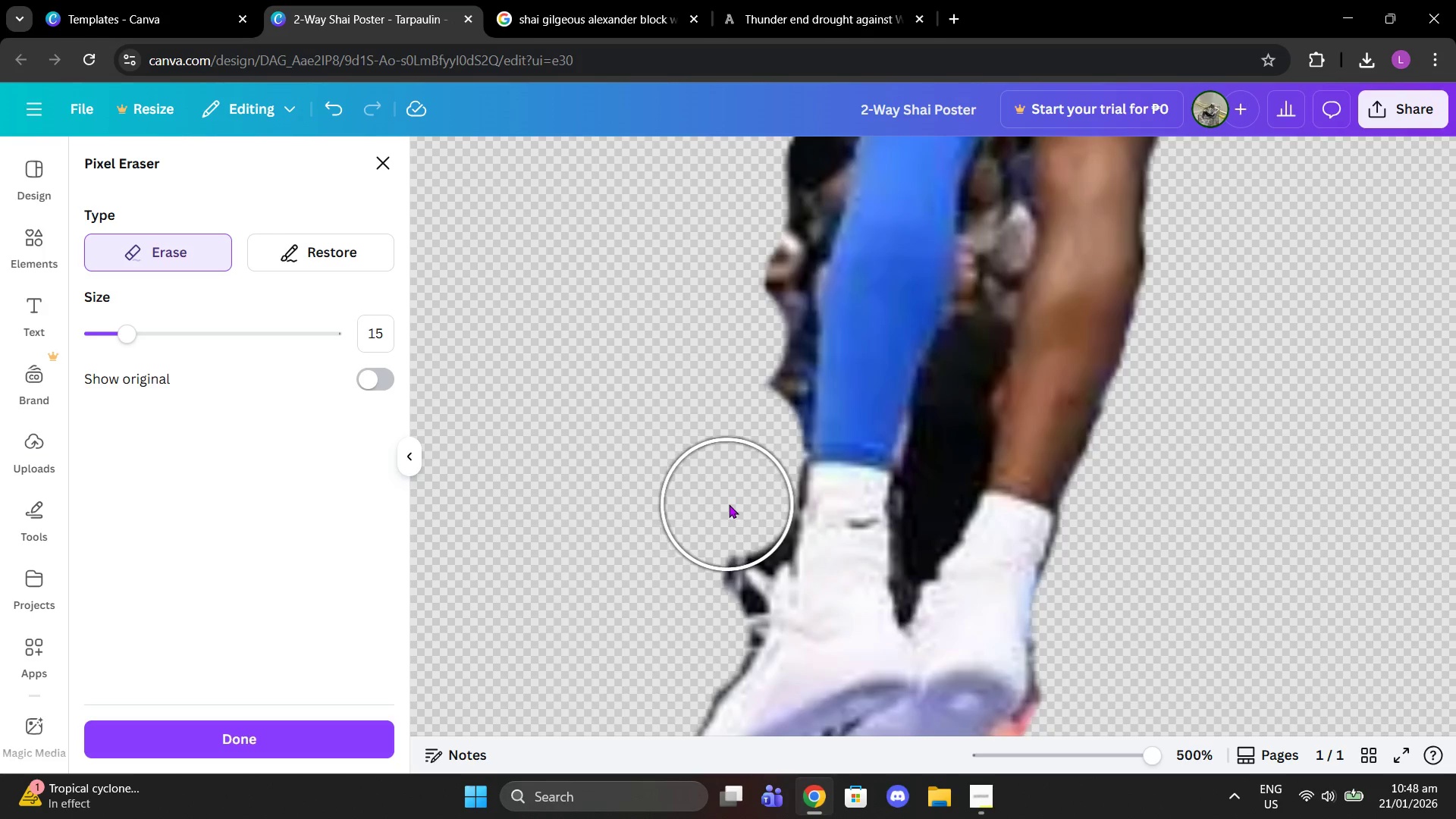 
left_click([730, 504])
 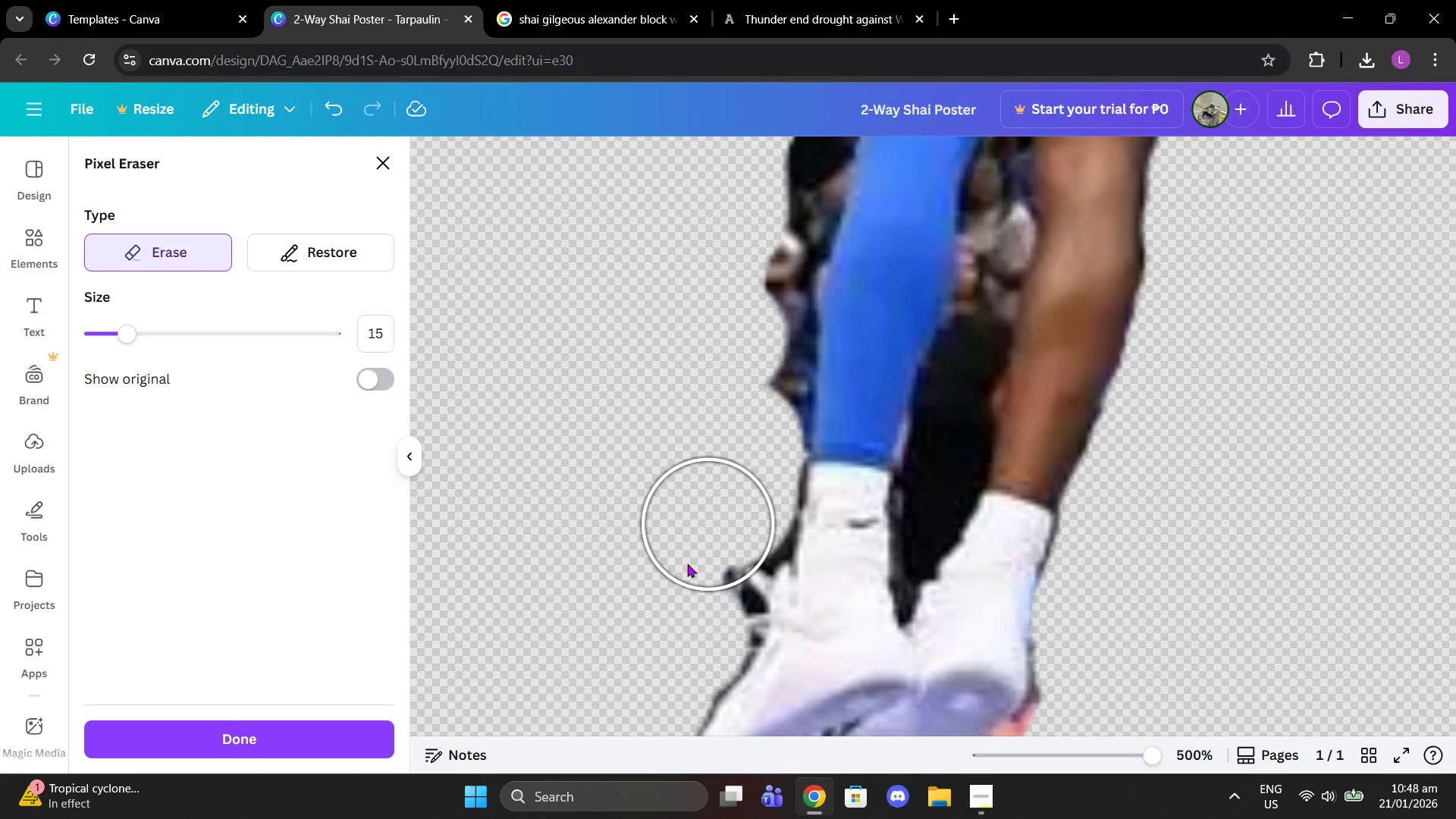 
left_click([677, 592])
 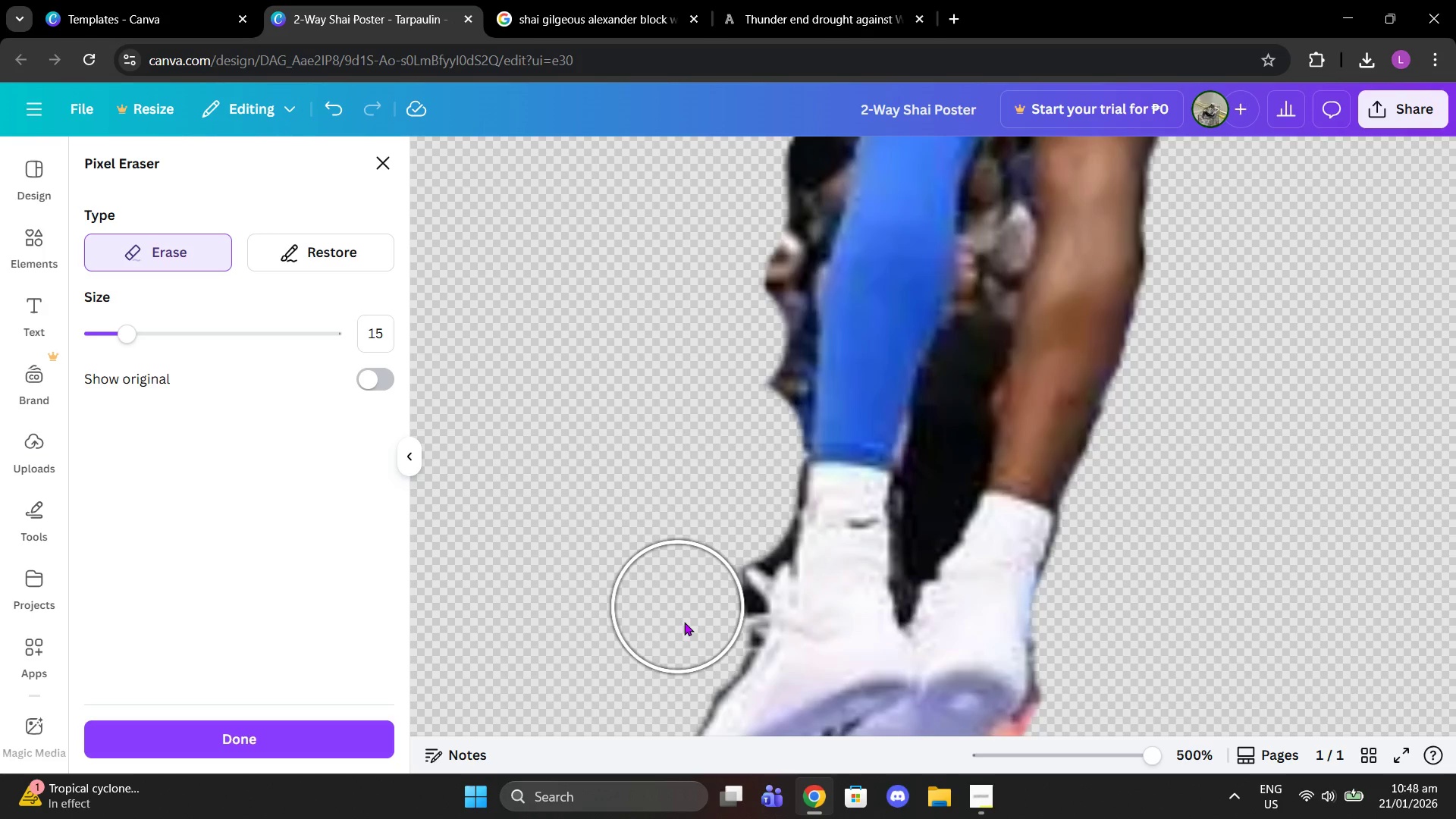 
scroll: coordinate [690, 628], scroll_direction: down, amount: 1.0
 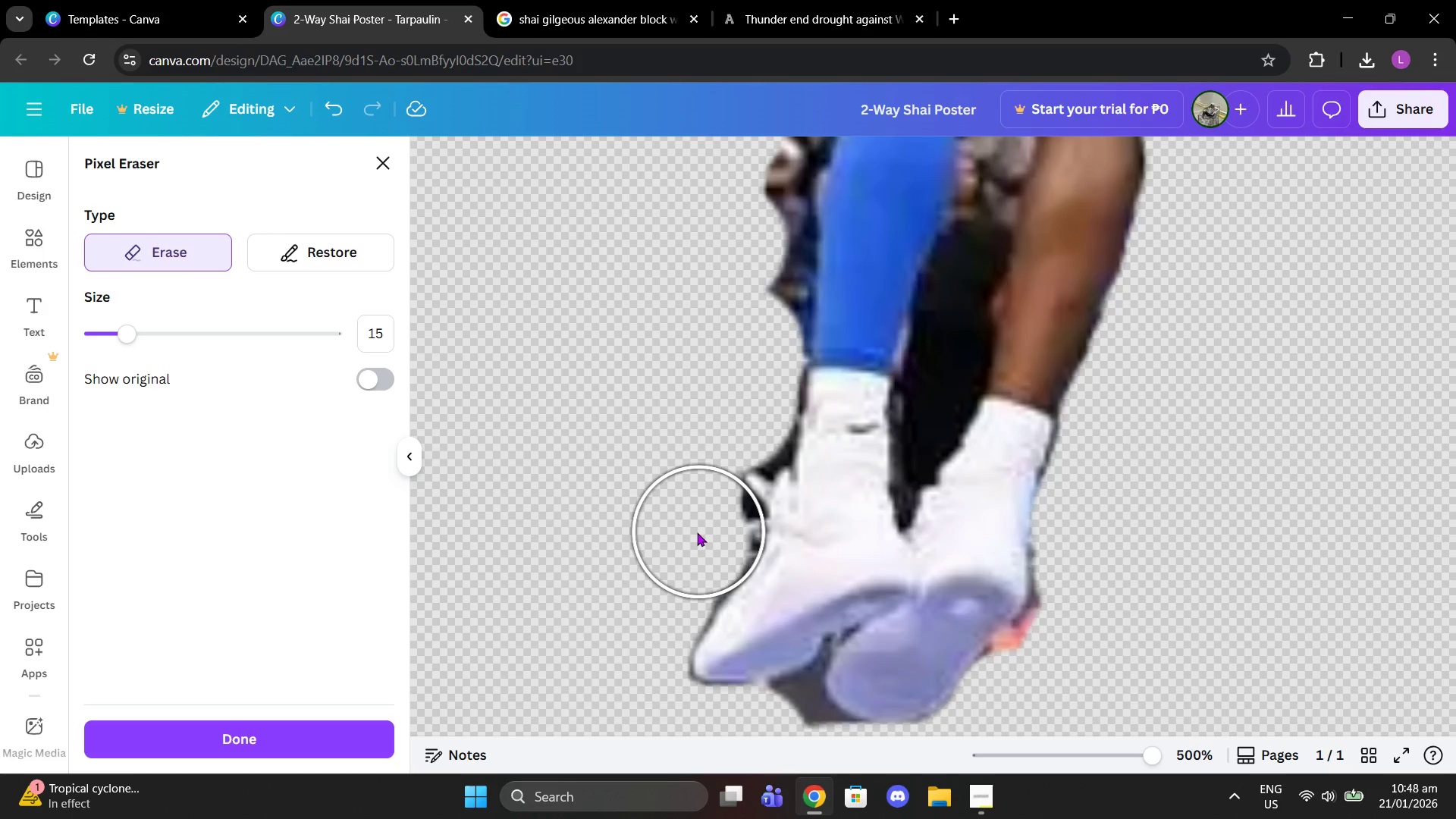 
left_click([697, 532])
 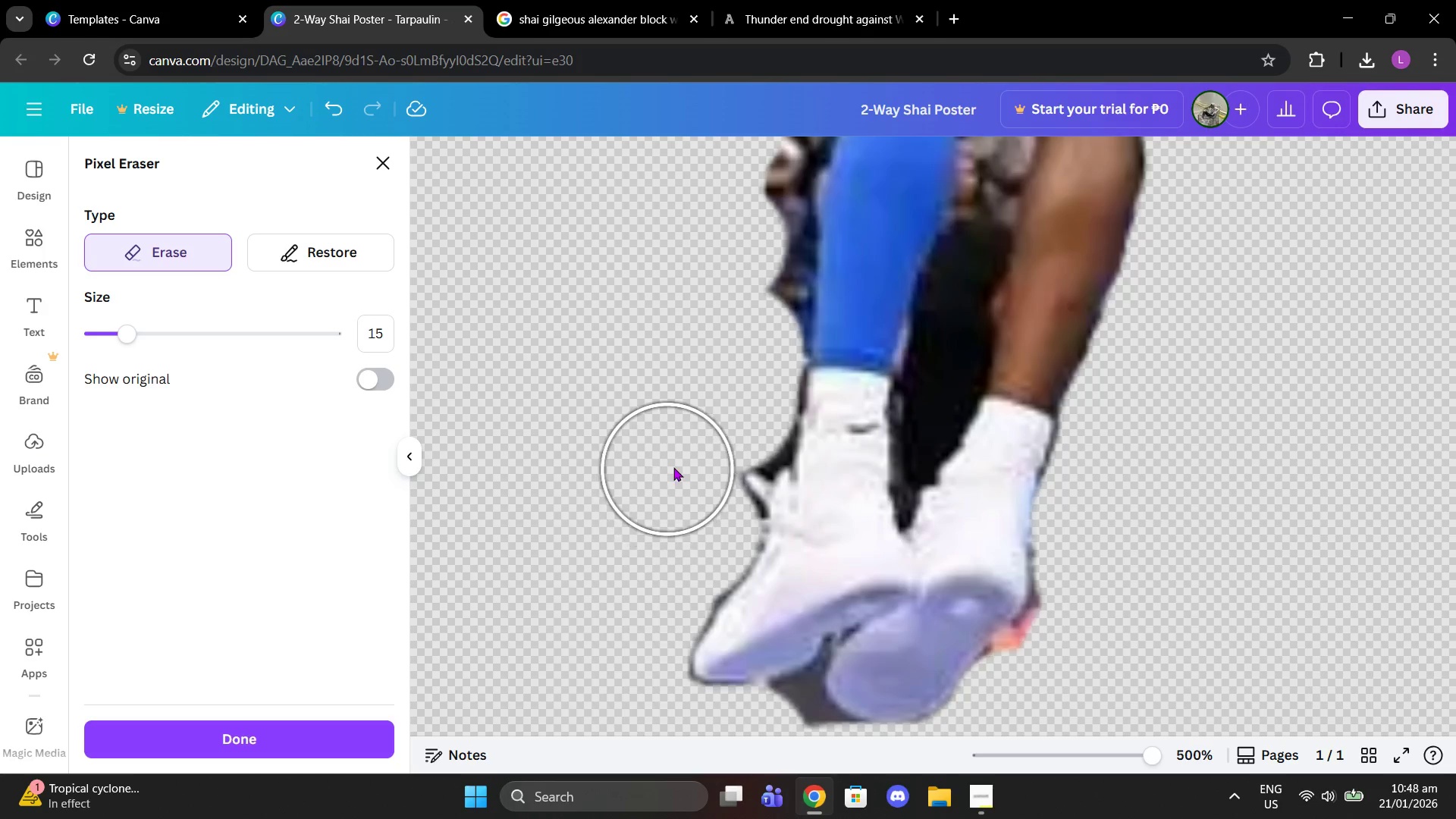 
left_click([675, 467])
 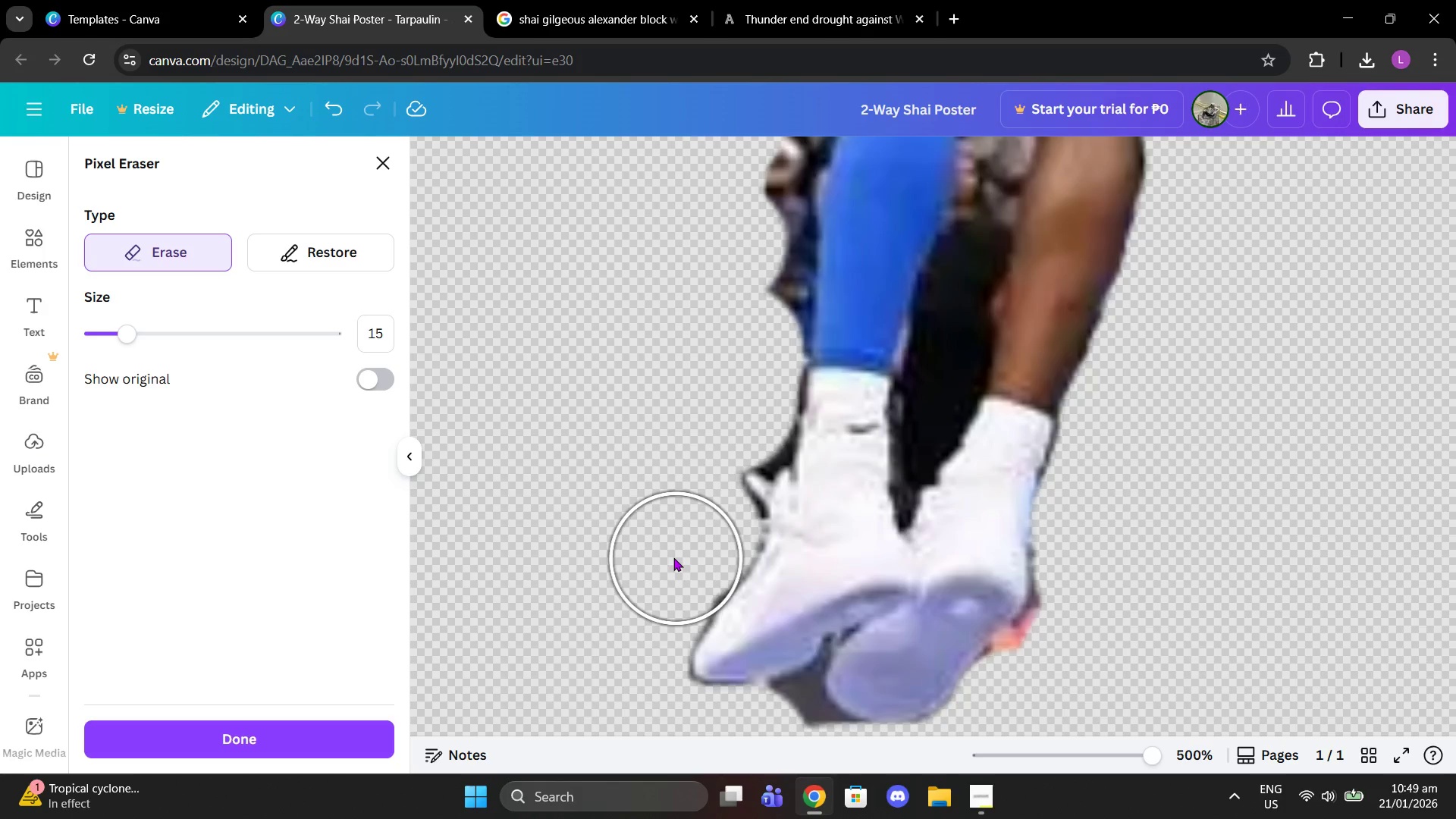 
left_click([673, 557])
 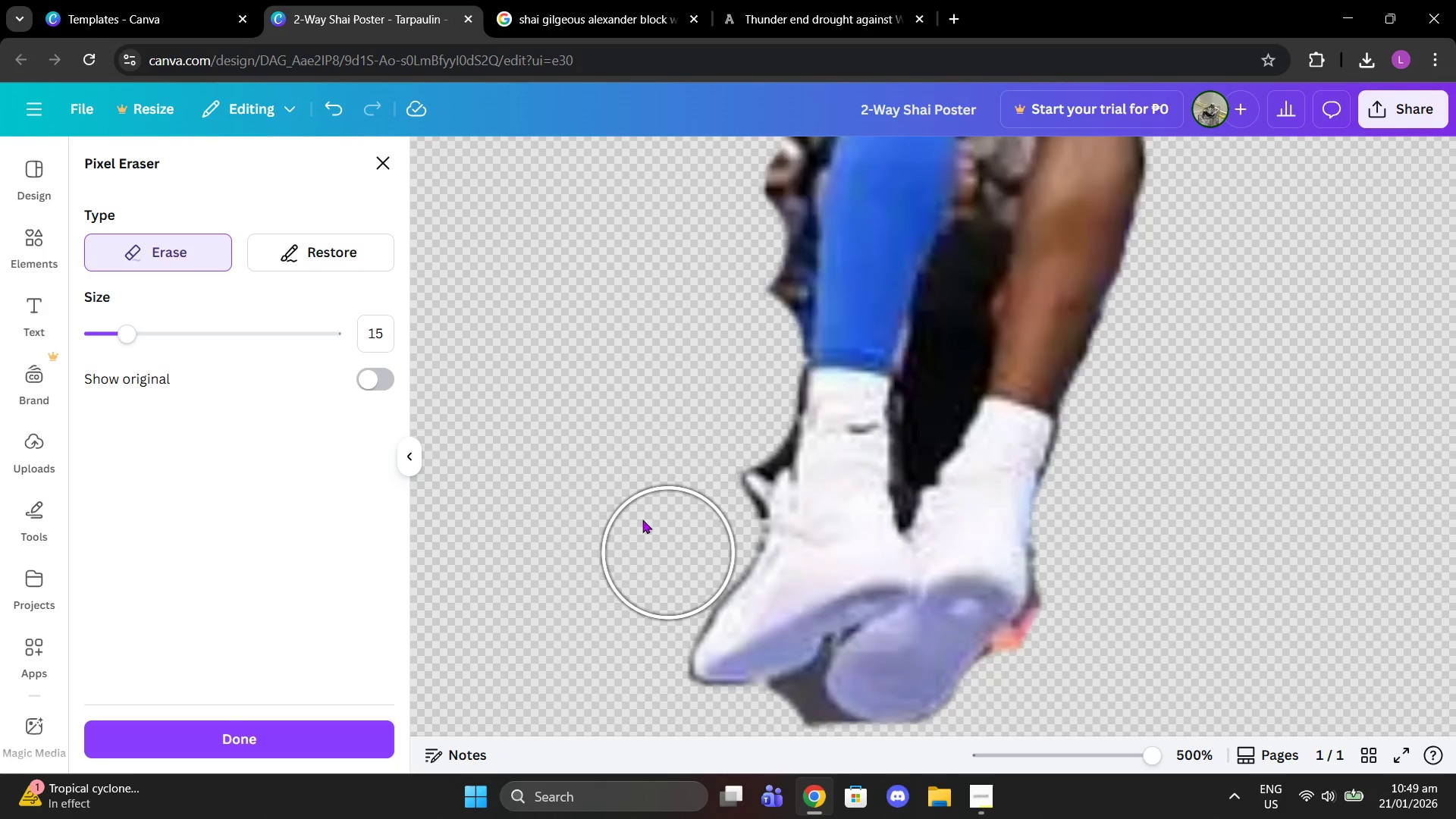 
scroll: coordinate [634, 500], scroll_direction: up, amount: 2.0
 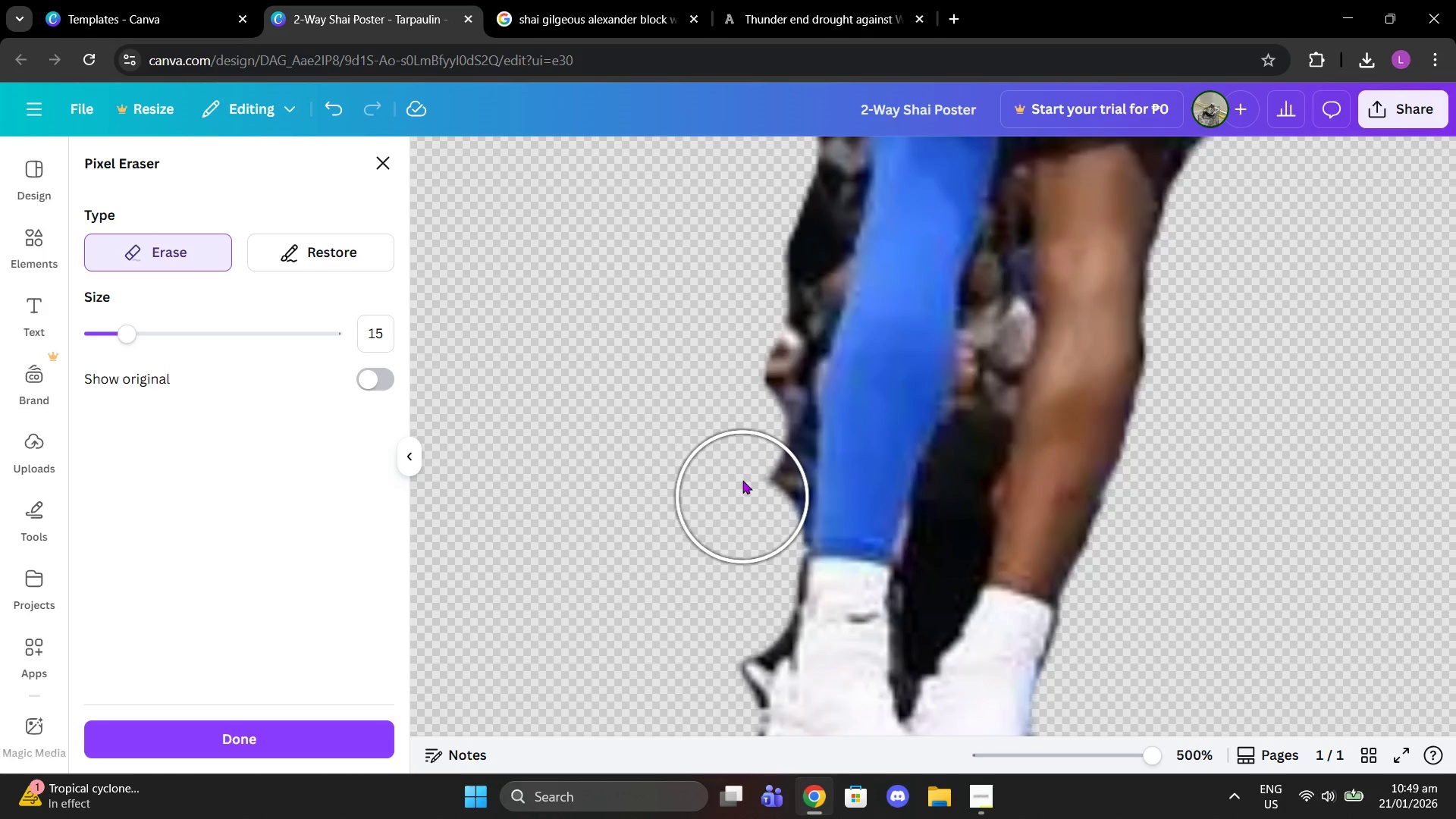 
left_click([742, 479])
 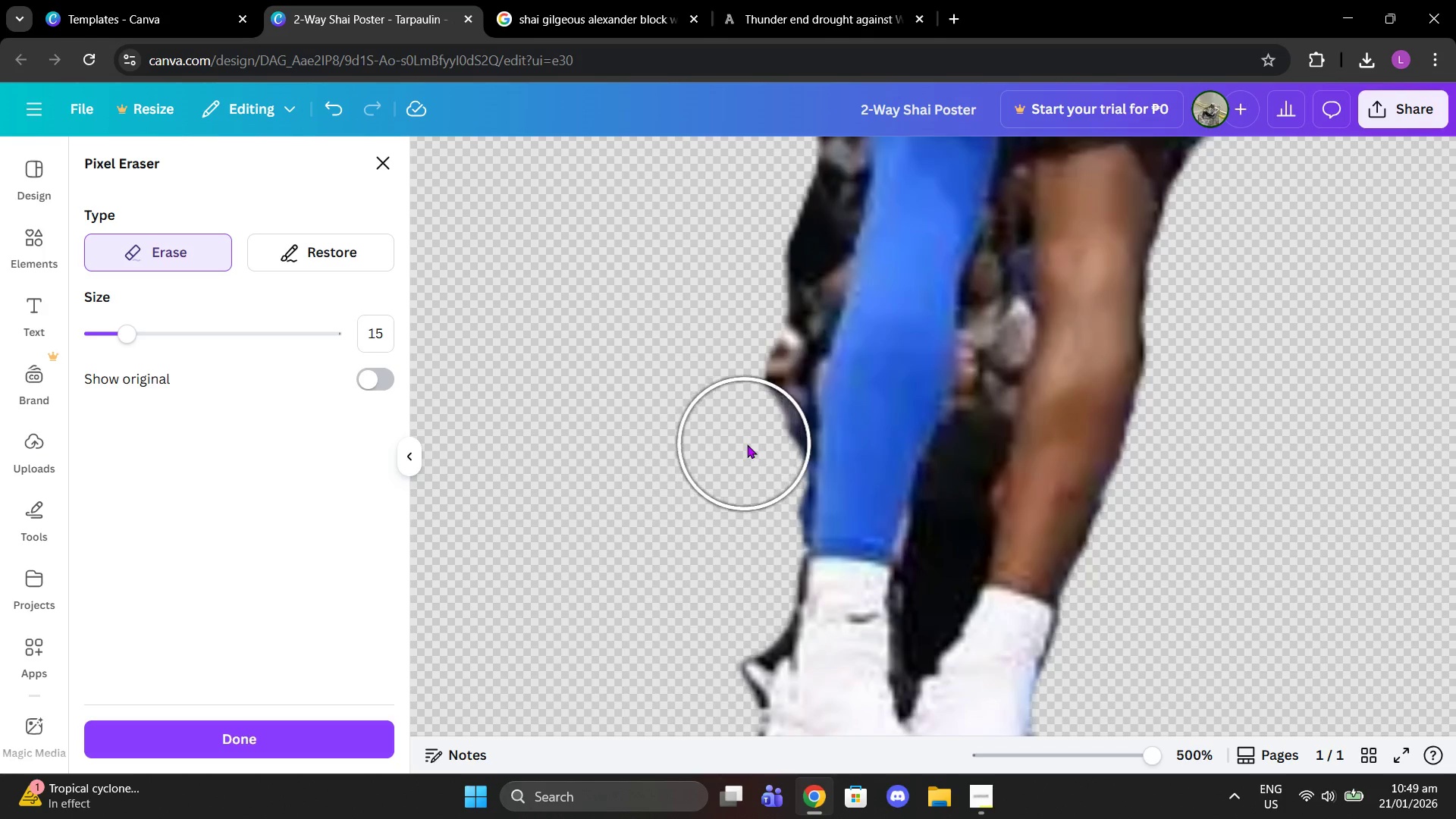 
left_click([747, 444])
 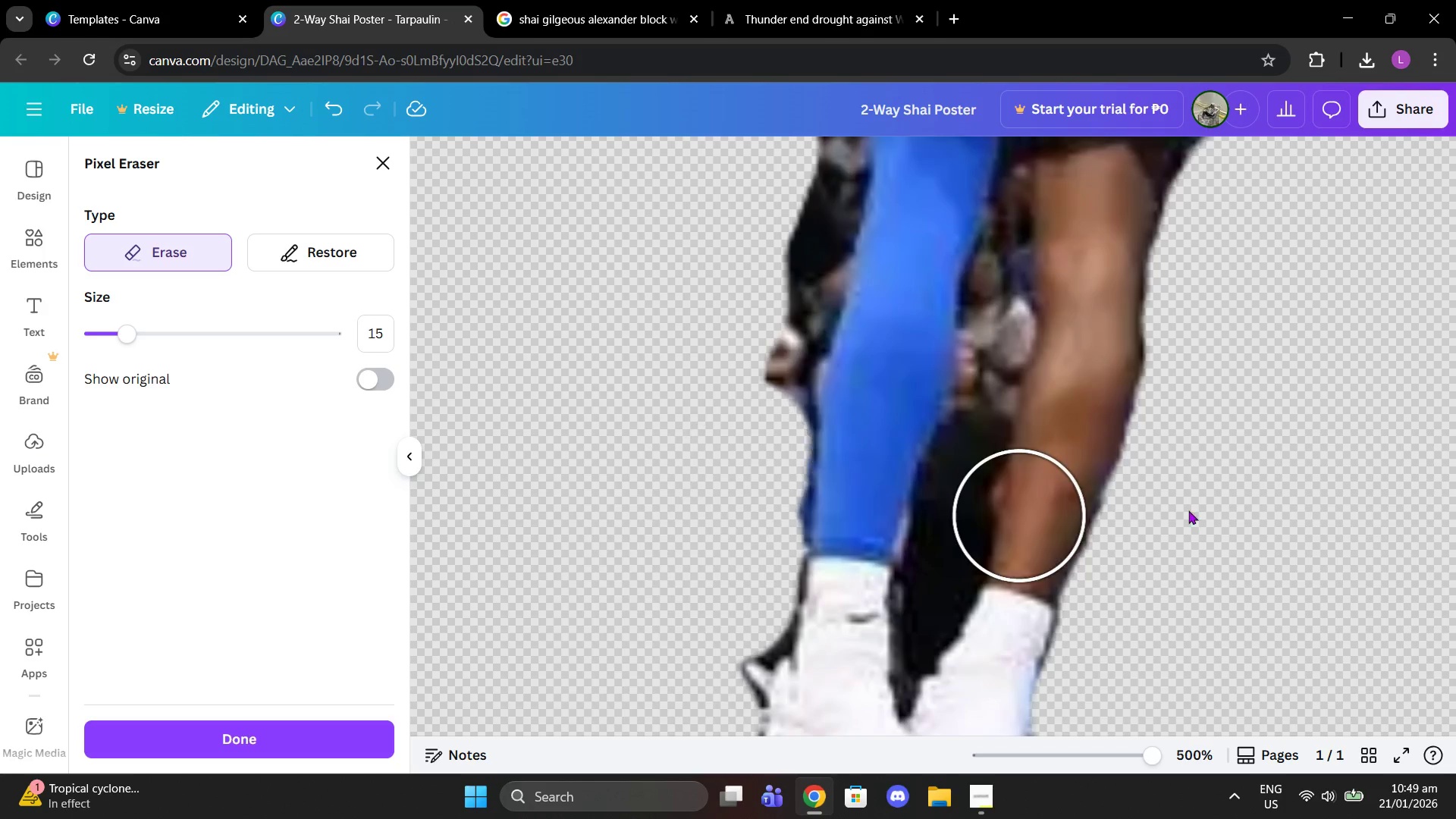 
scroll: coordinate [1194, 623], scroll_direction: down, amount: 3.0
 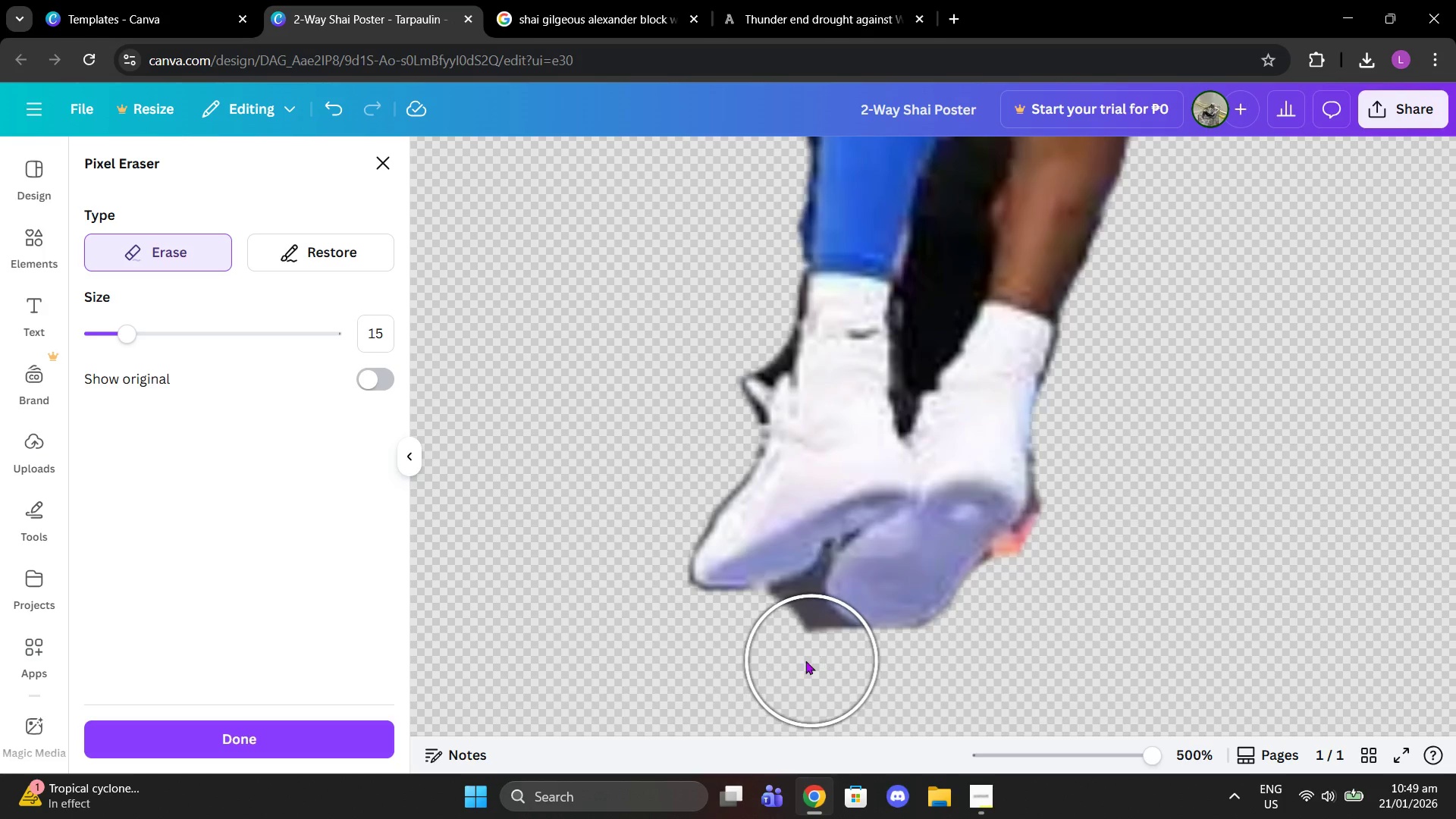 
left_click([792, 661])
 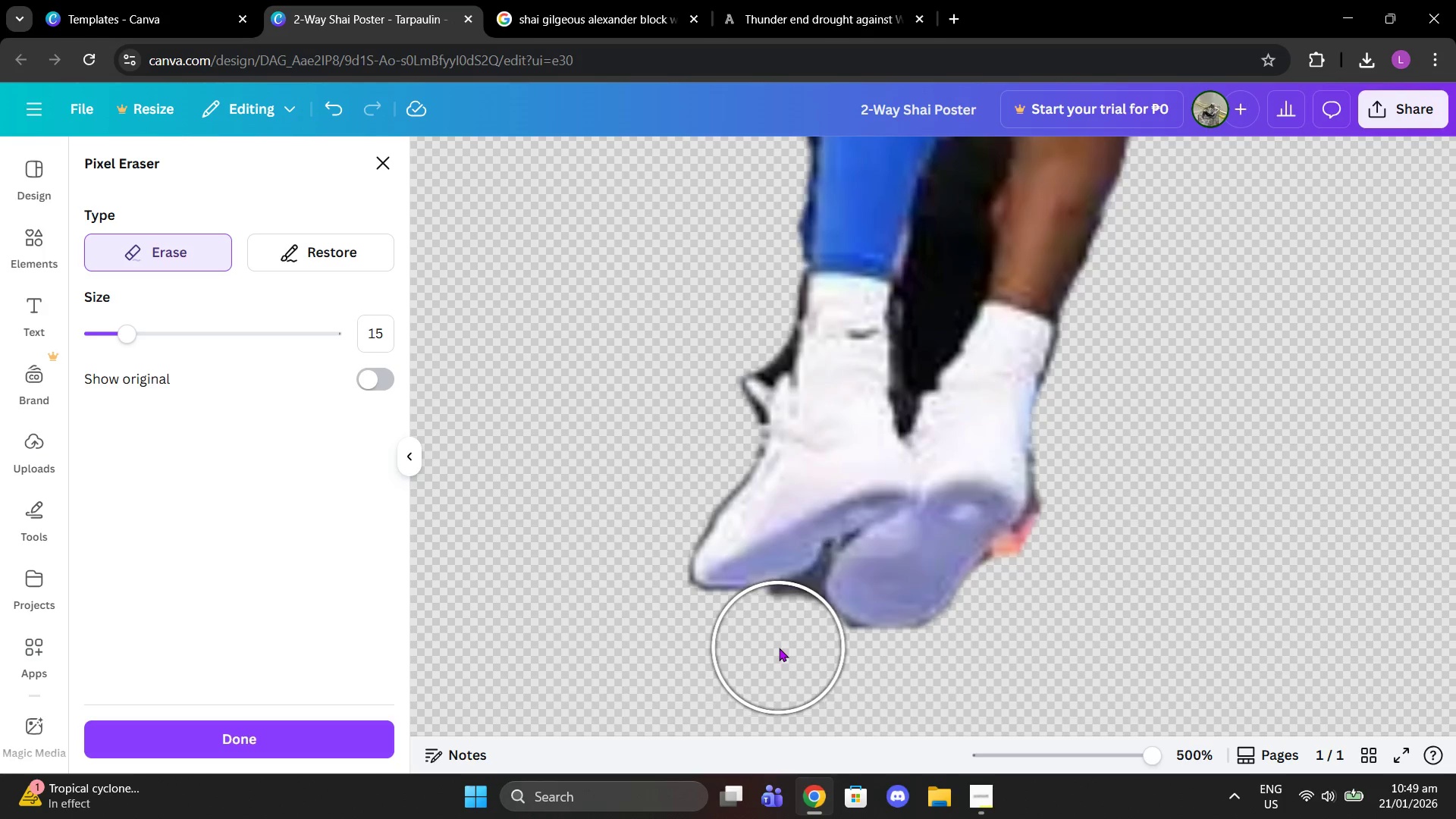 
left_click([779, 648])
 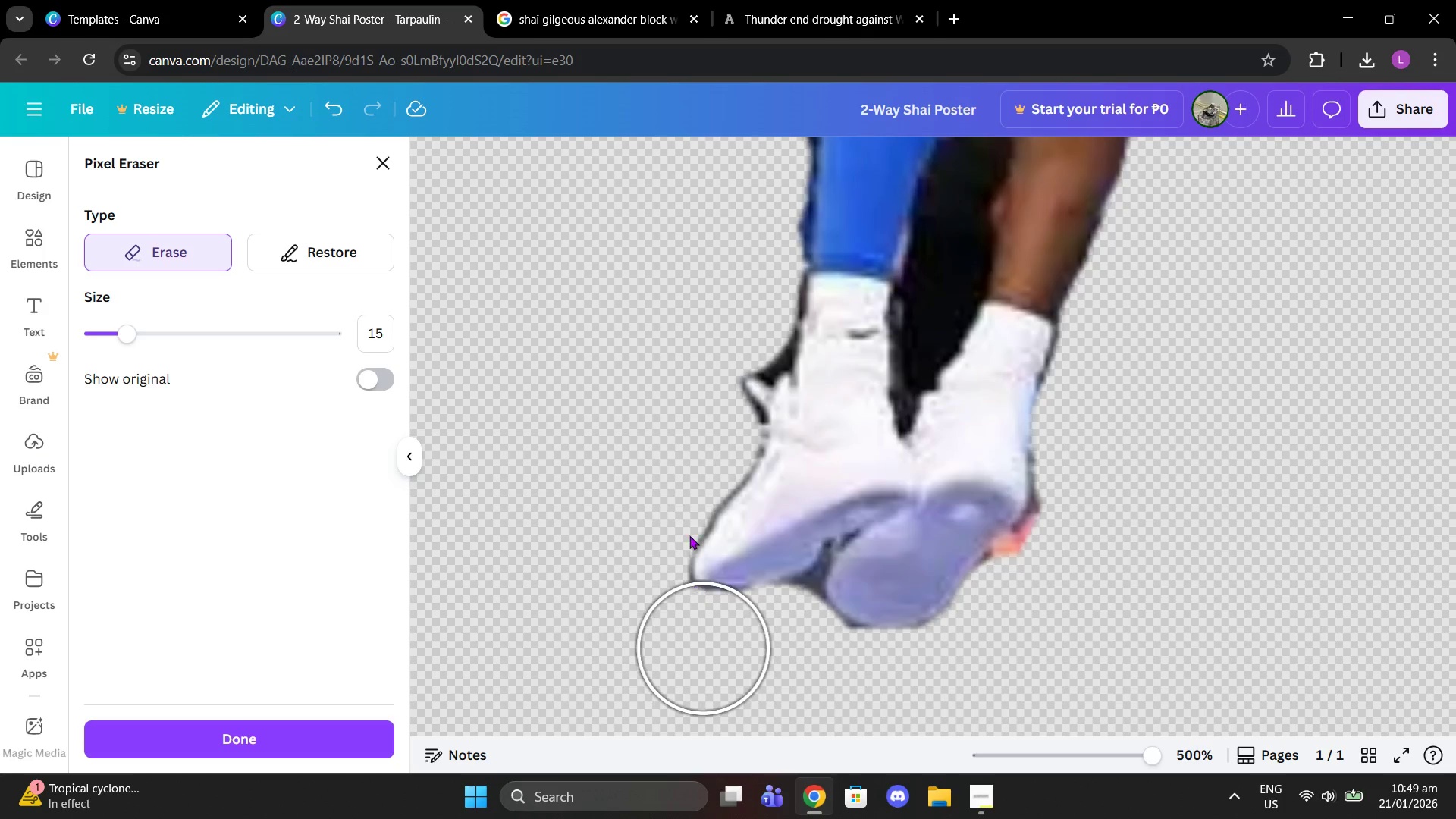 
scroll: coordinate [709, 433], scroll_direction: up, amount: 4.0
 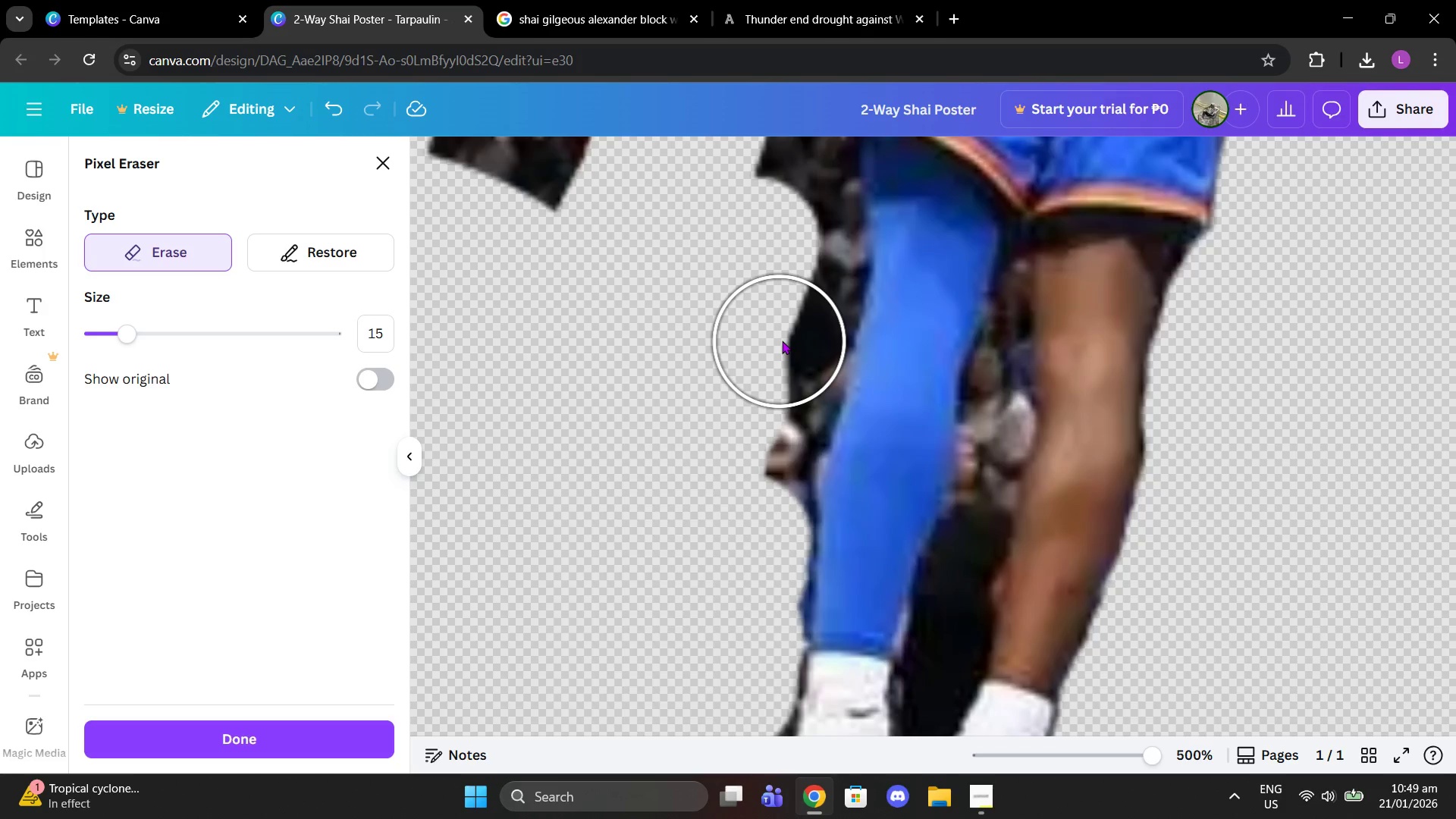 
left_click([786, 340])
 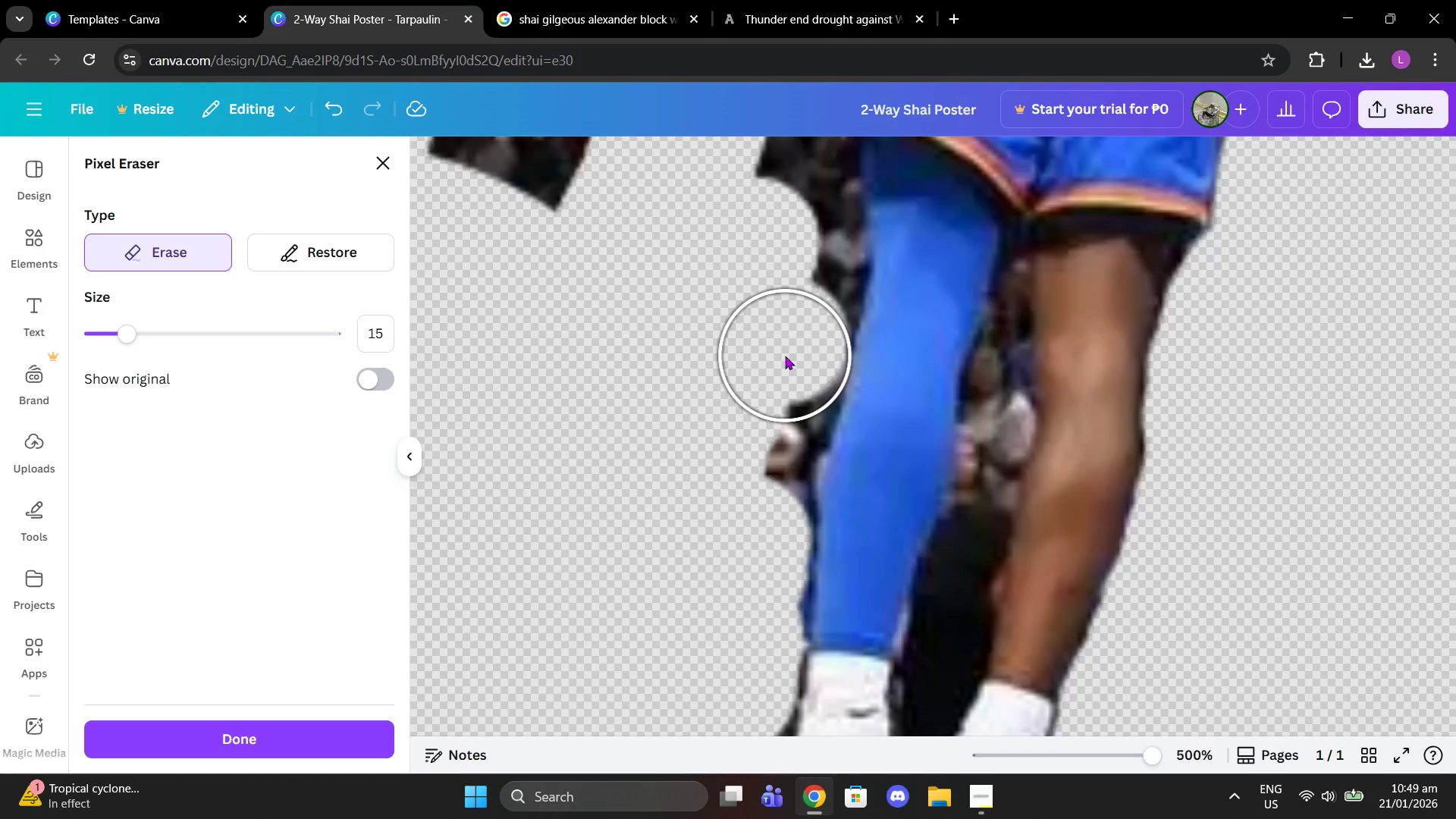 
left_click([785, 356])
 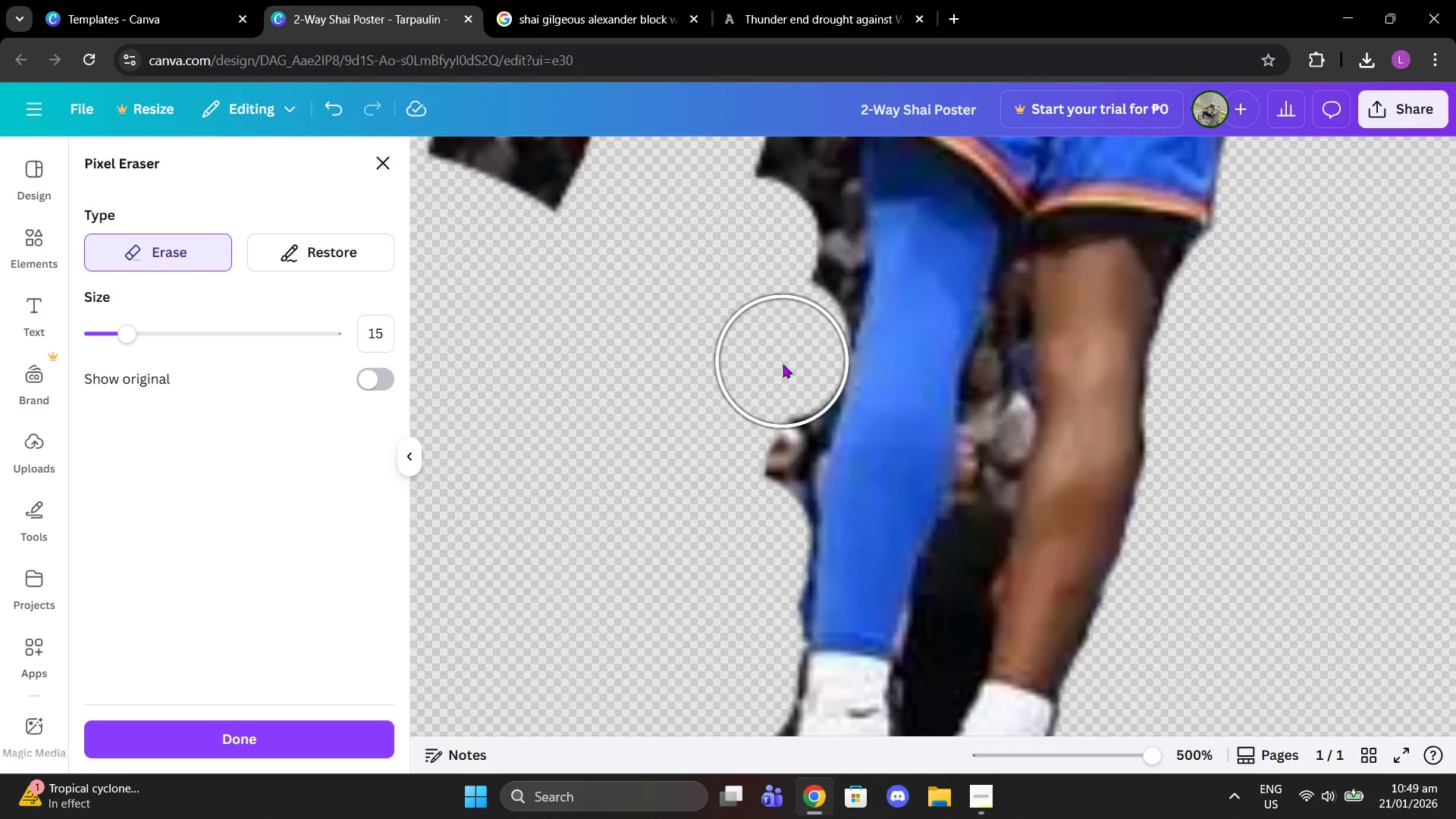 
double_click([783, 364])
 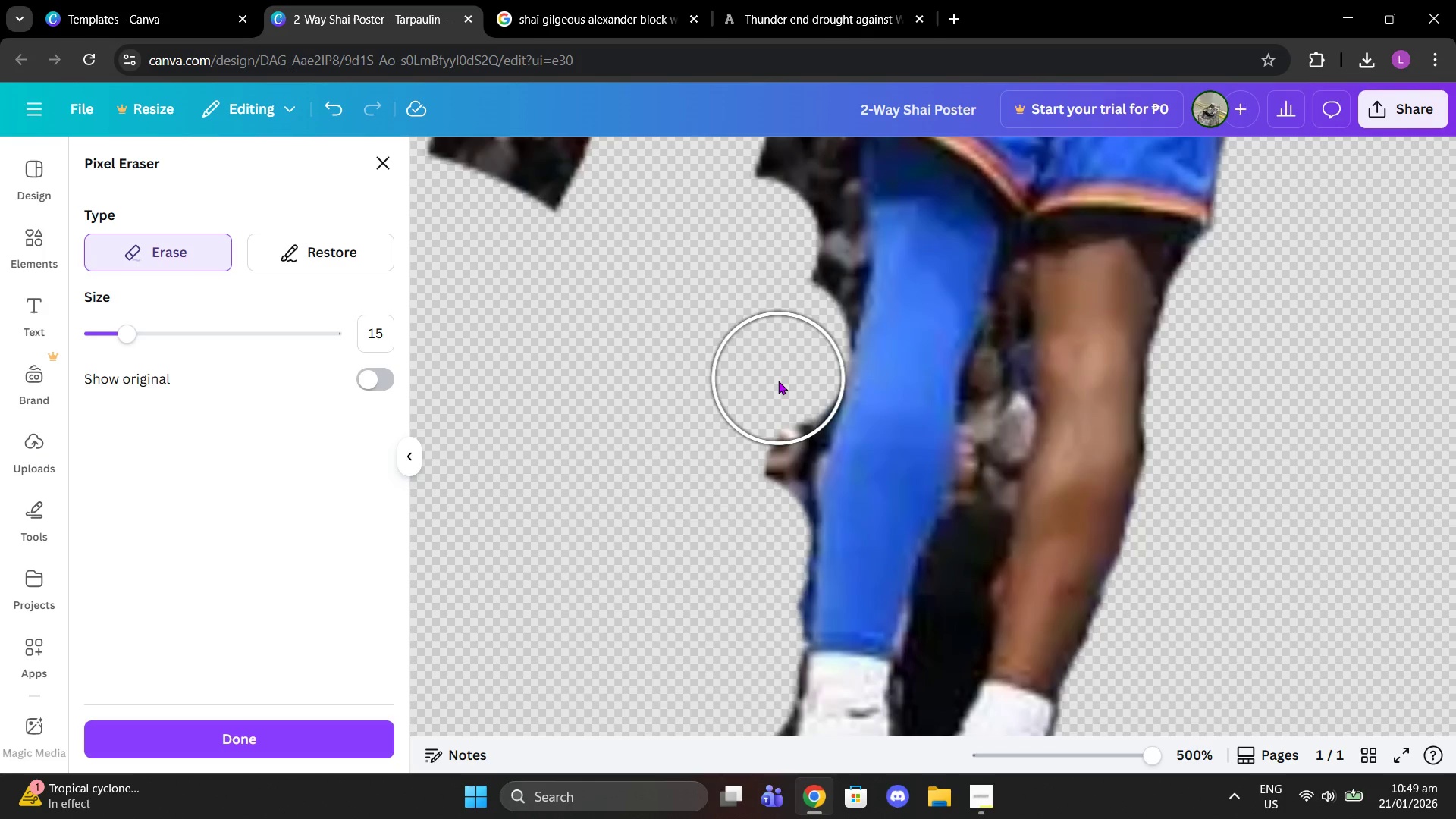 
left_click_drag(start_coordinate=[777, 381], to_coordinate=[756, 474])
 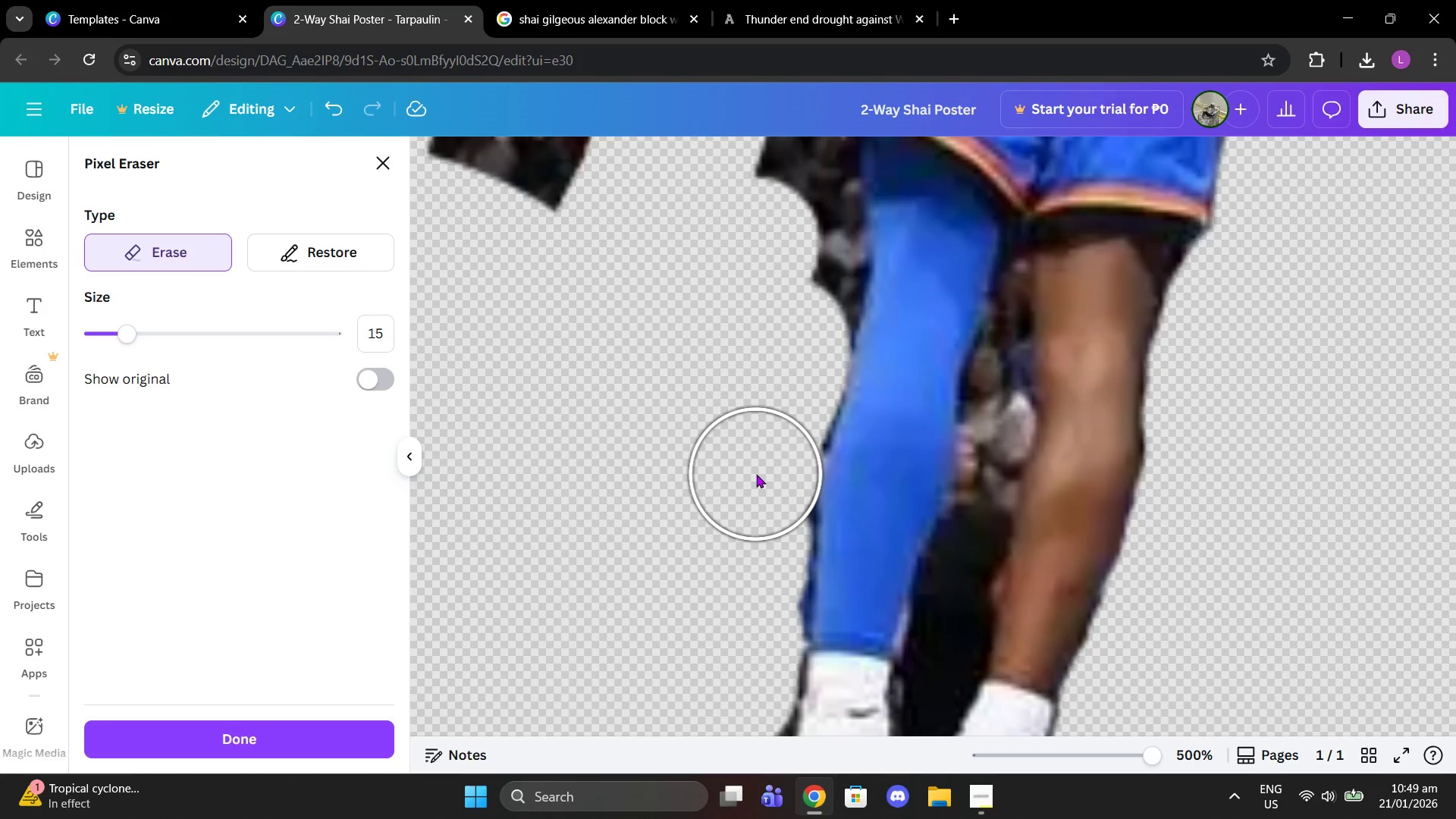 
left_click([758, 428])
 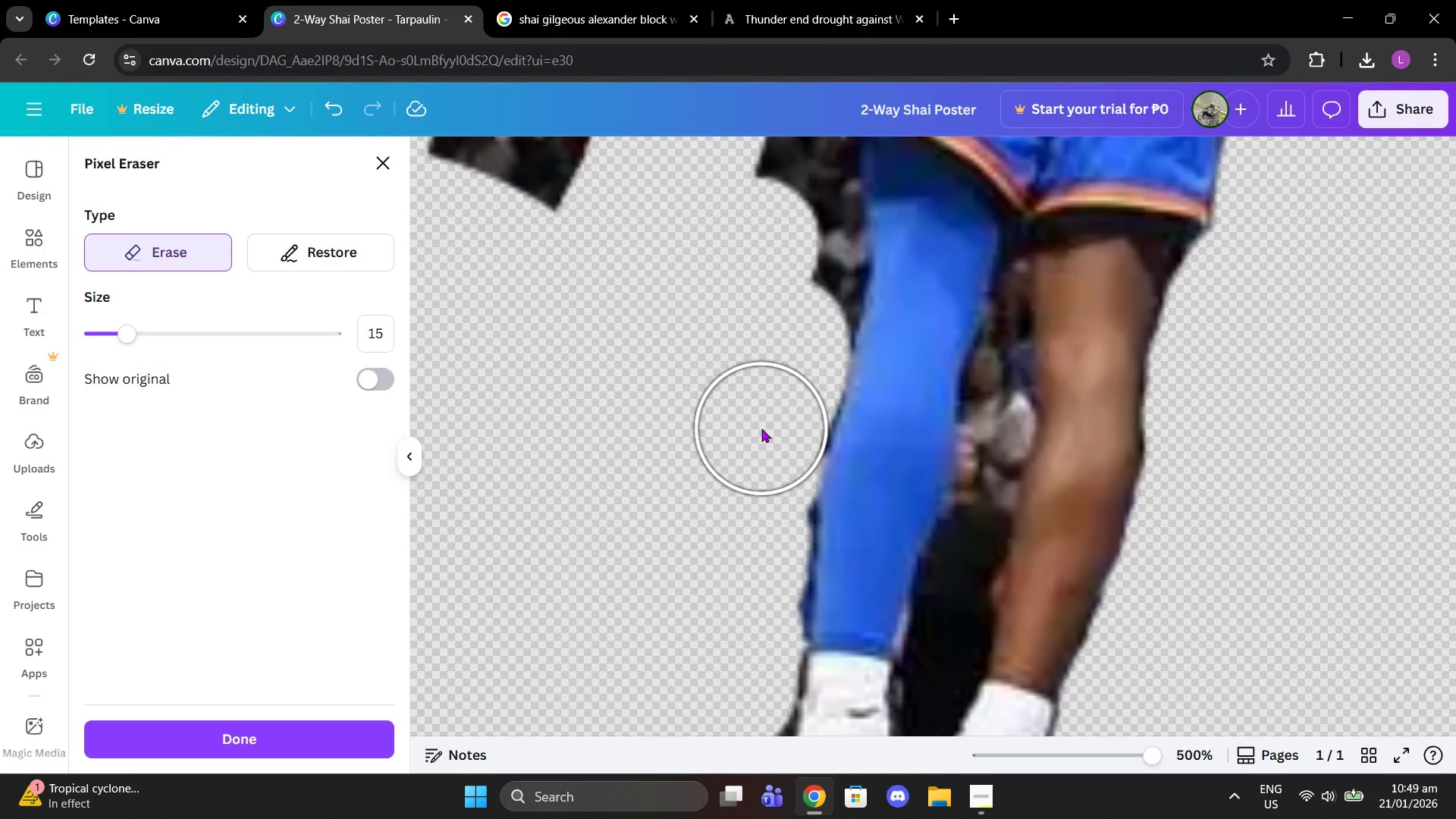 
left_click([764, 428])
 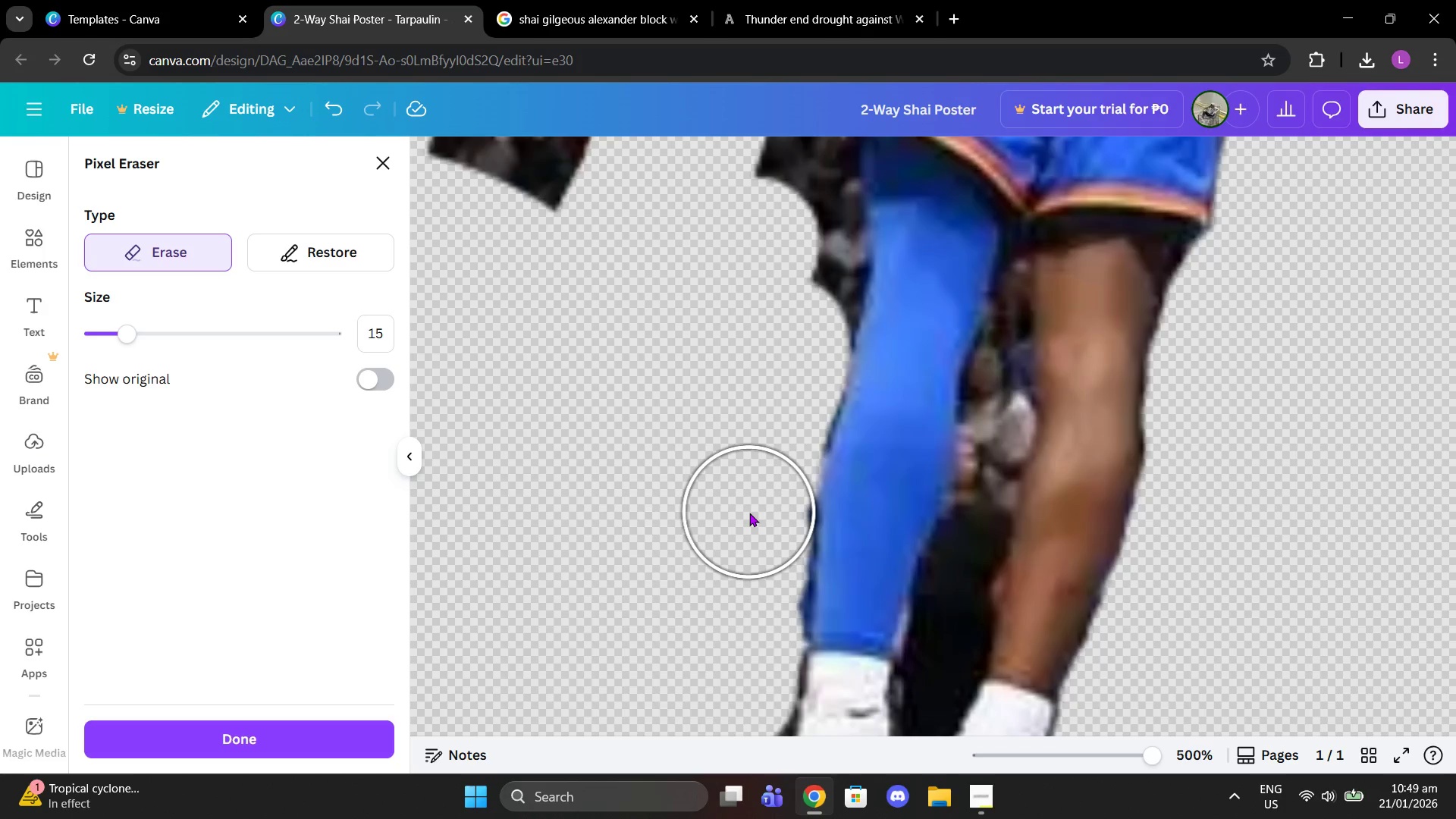 
left_click([752, 513])
 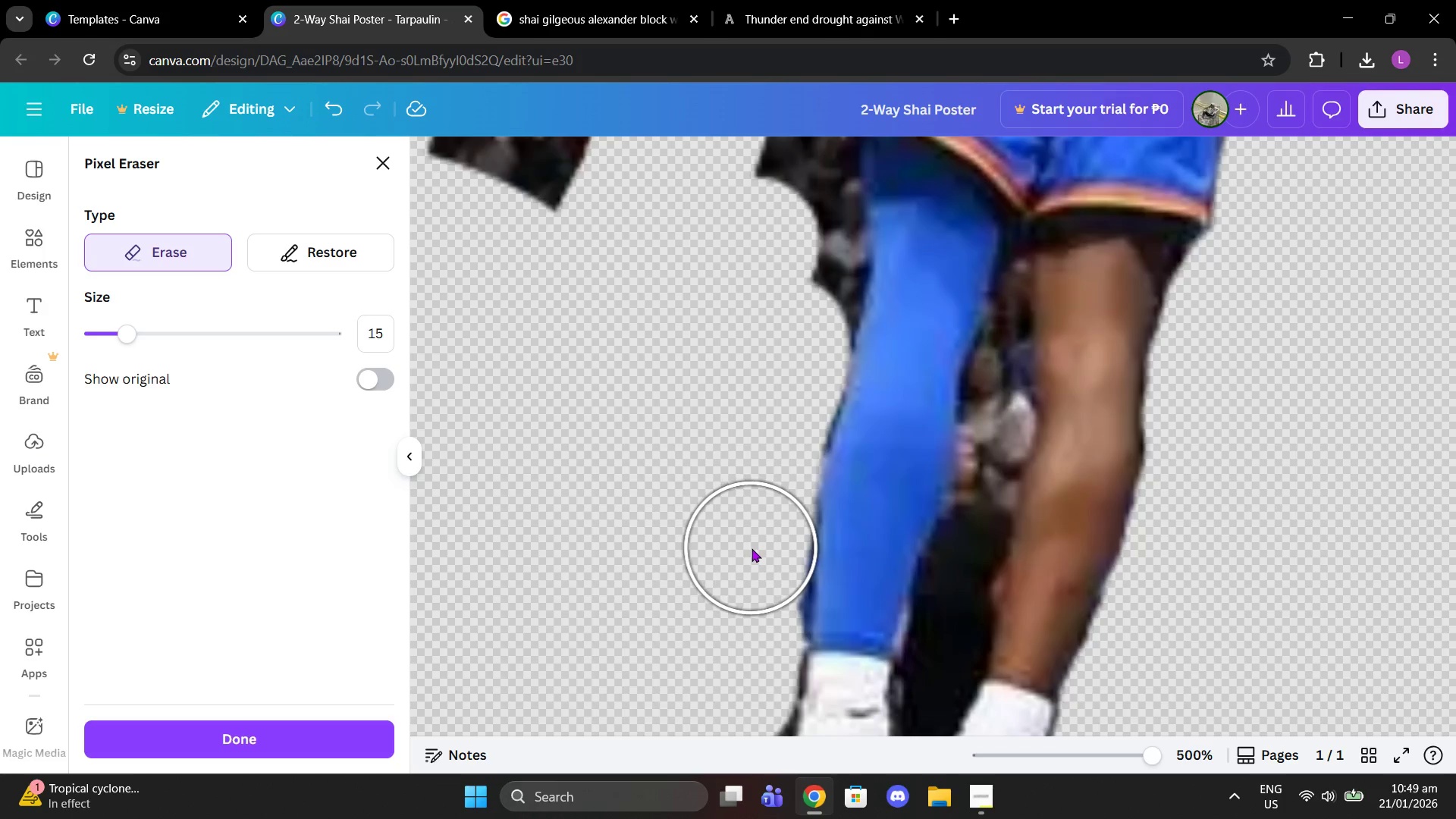 
left_click([752, 548])
 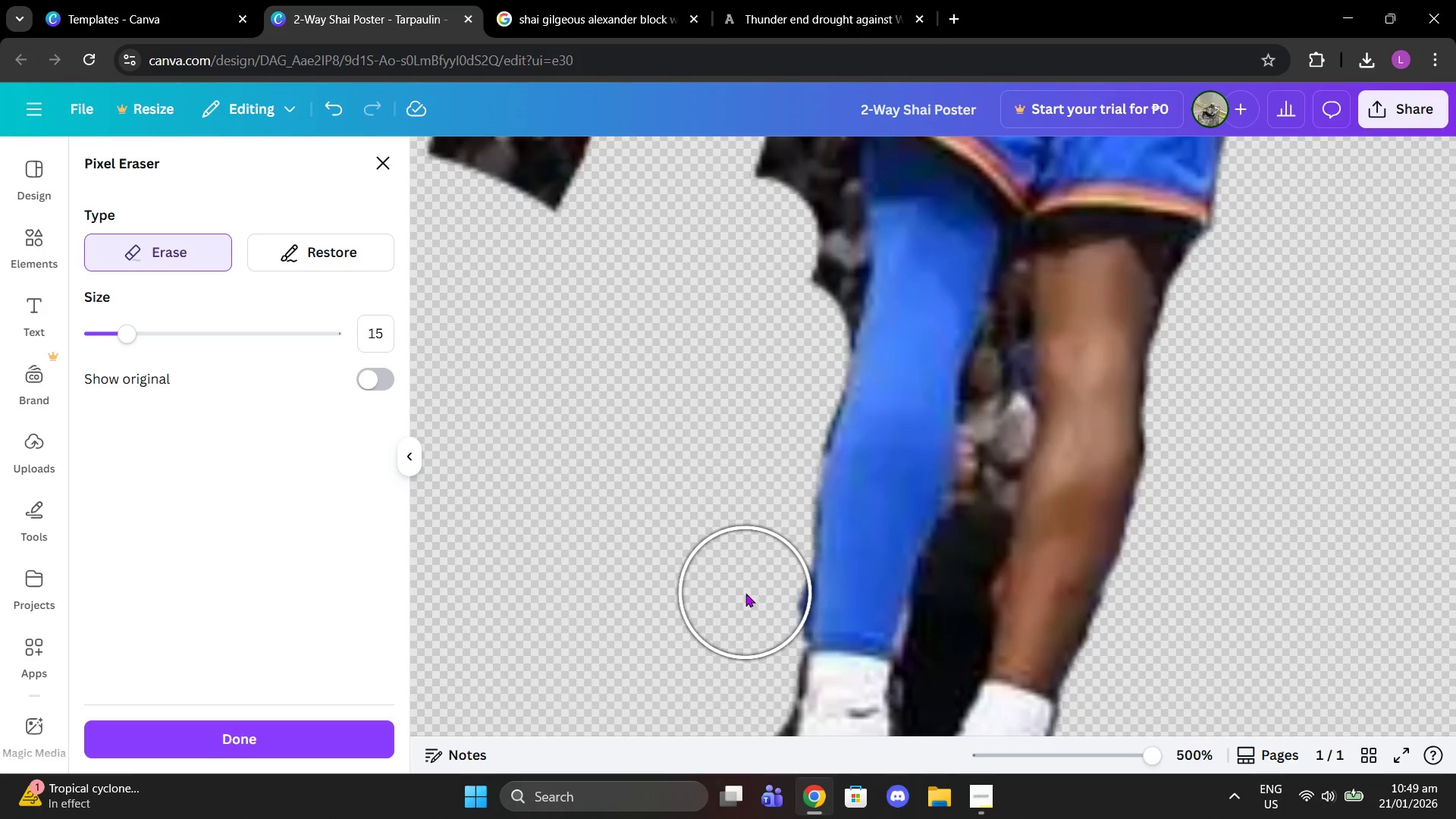 
left_click([745, 593])
 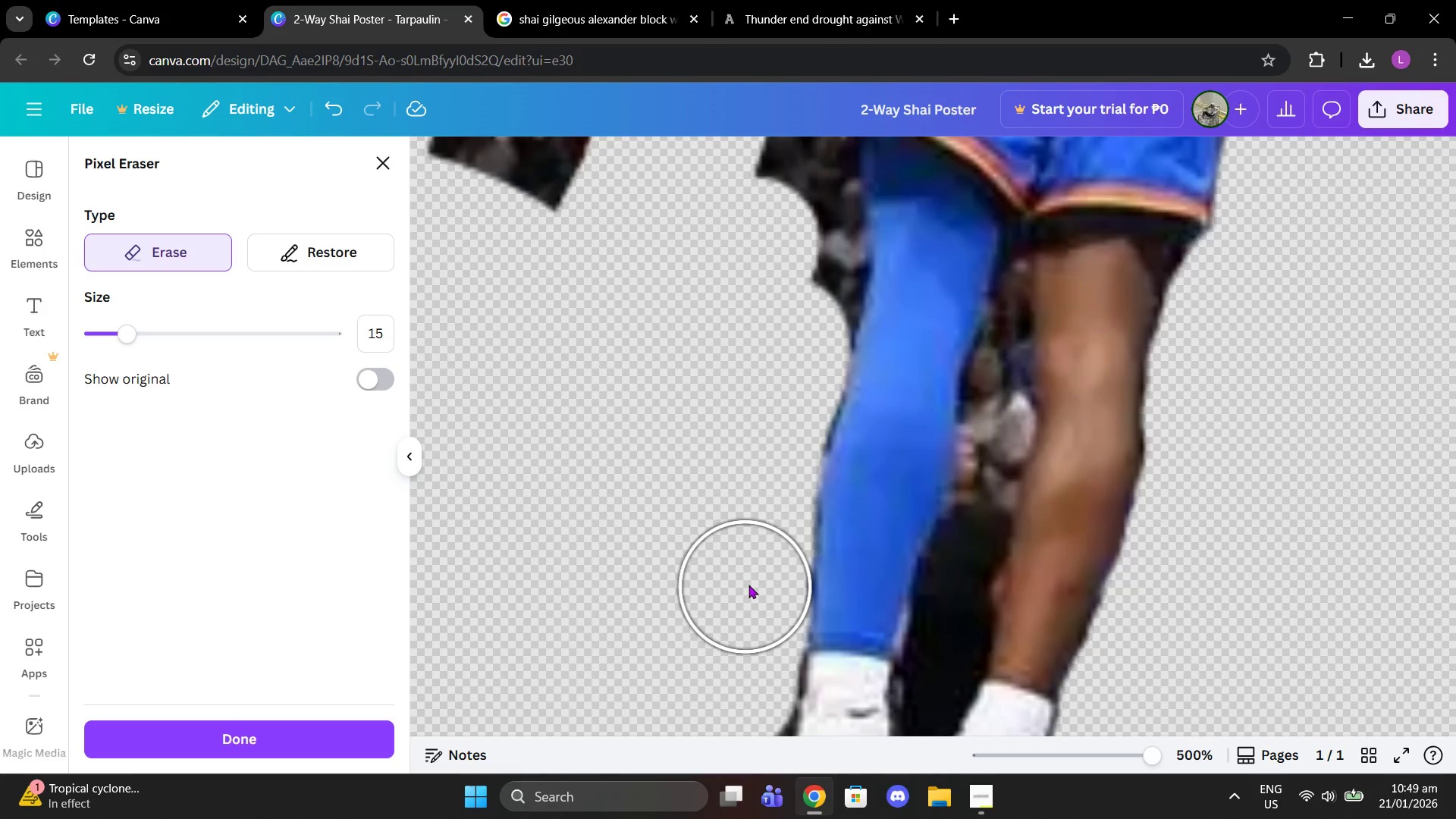 
left_click([752, 582])
 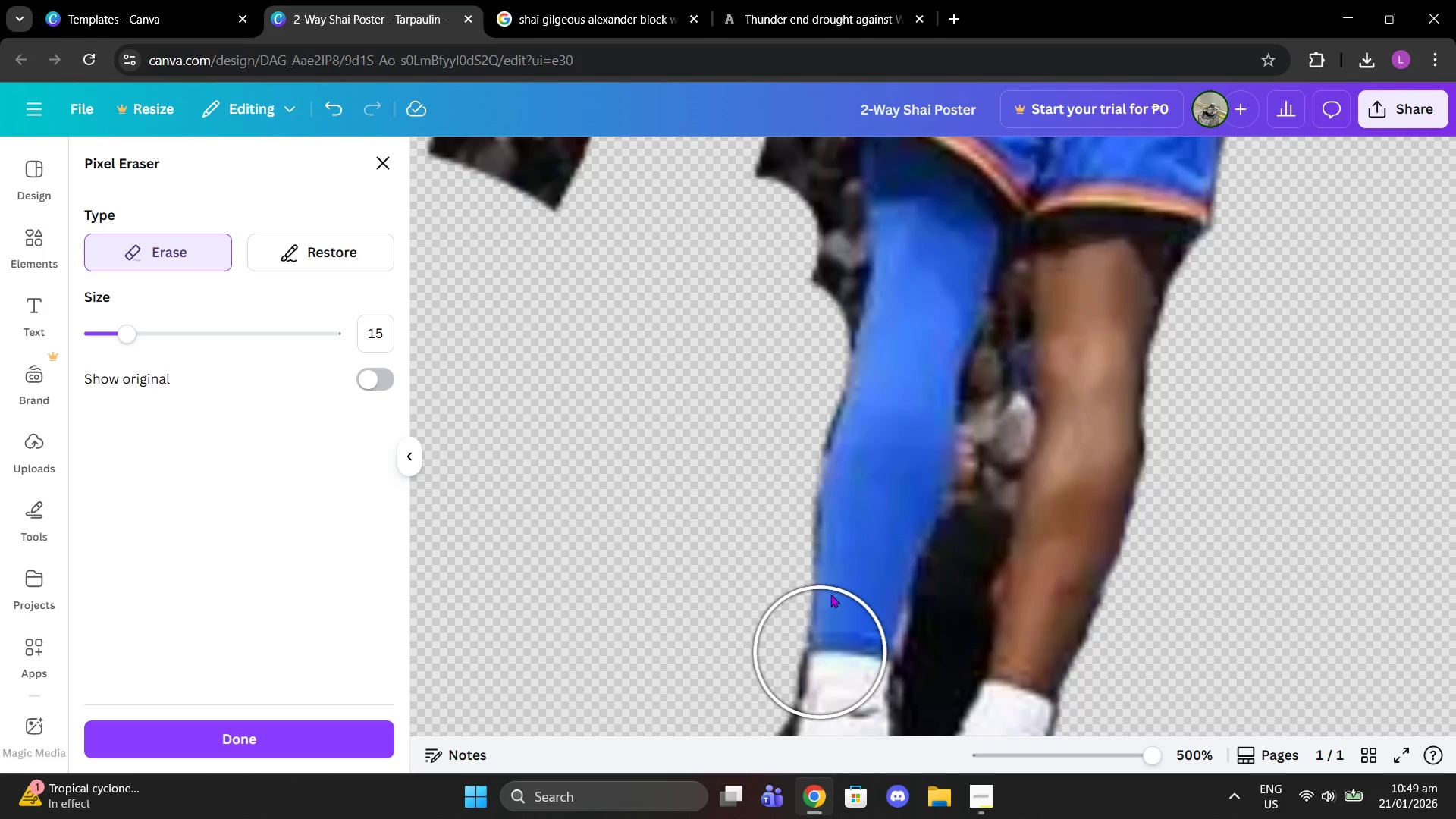 
scroll: coordinate [779, 433], scroll_direction: up, amount: 3.0
 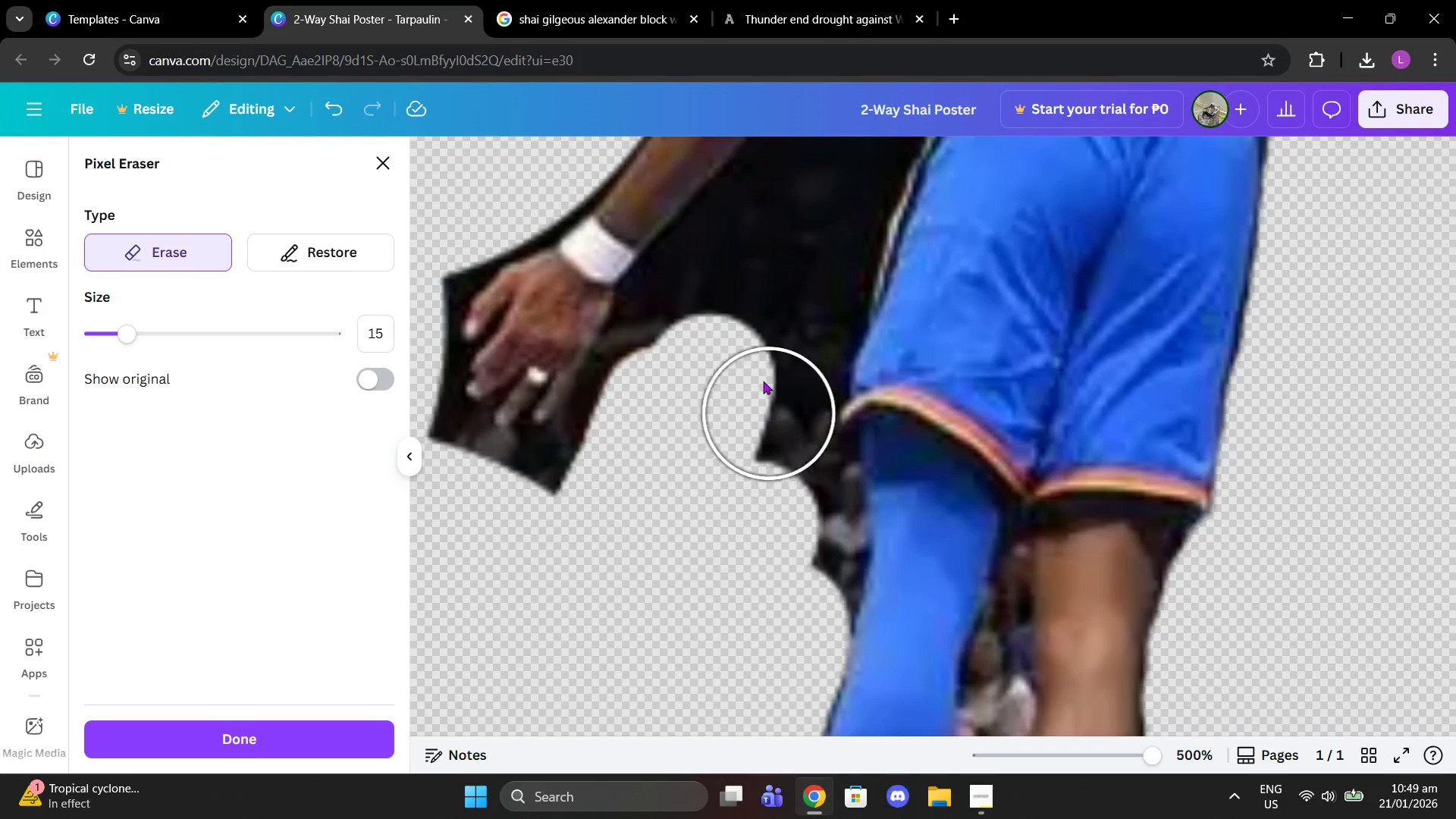 
left_click([761, 377])
 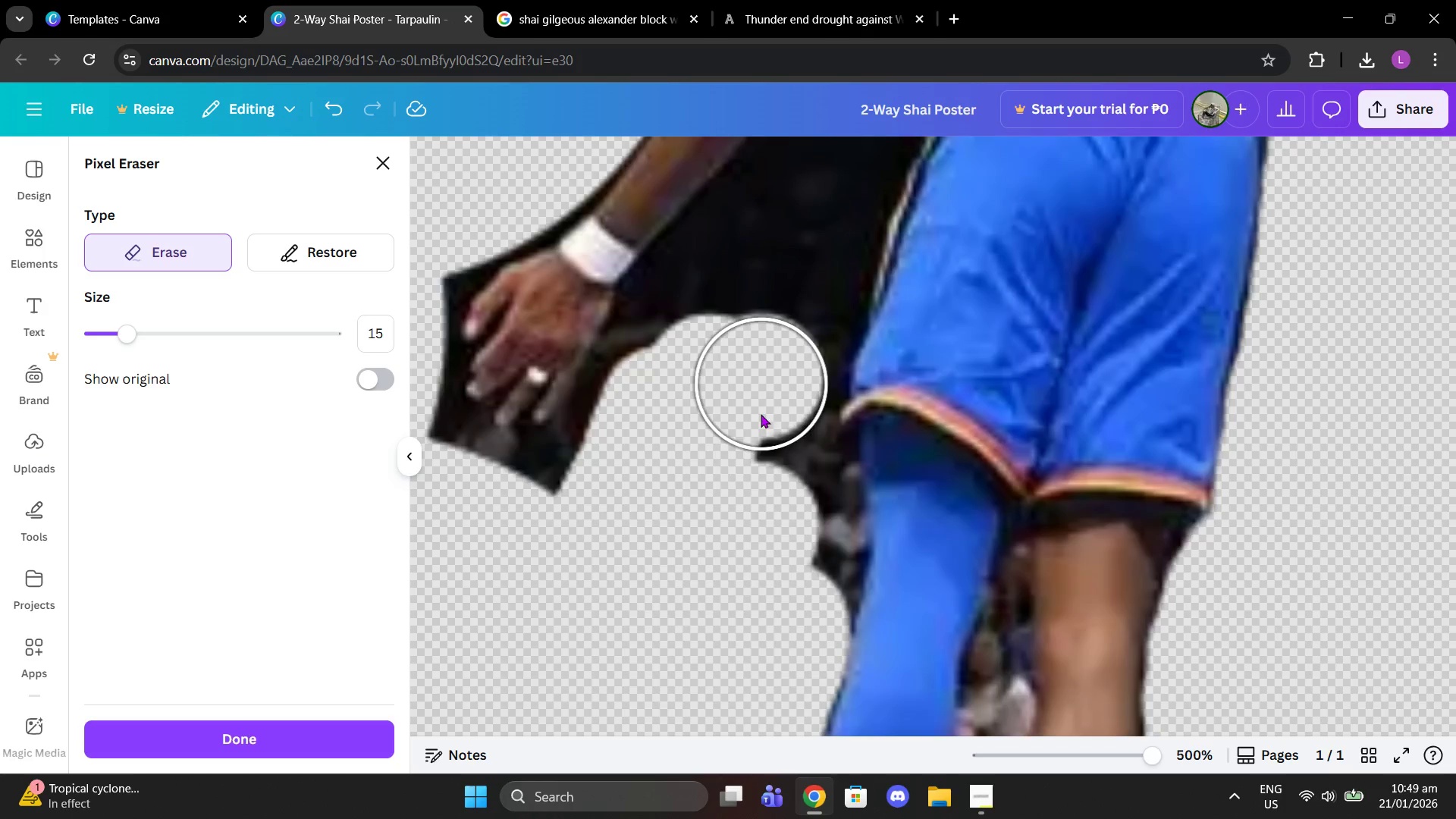 
left_click_drag(start_coordinate=[760, 417], to_coordinate=[777, 535])
 